 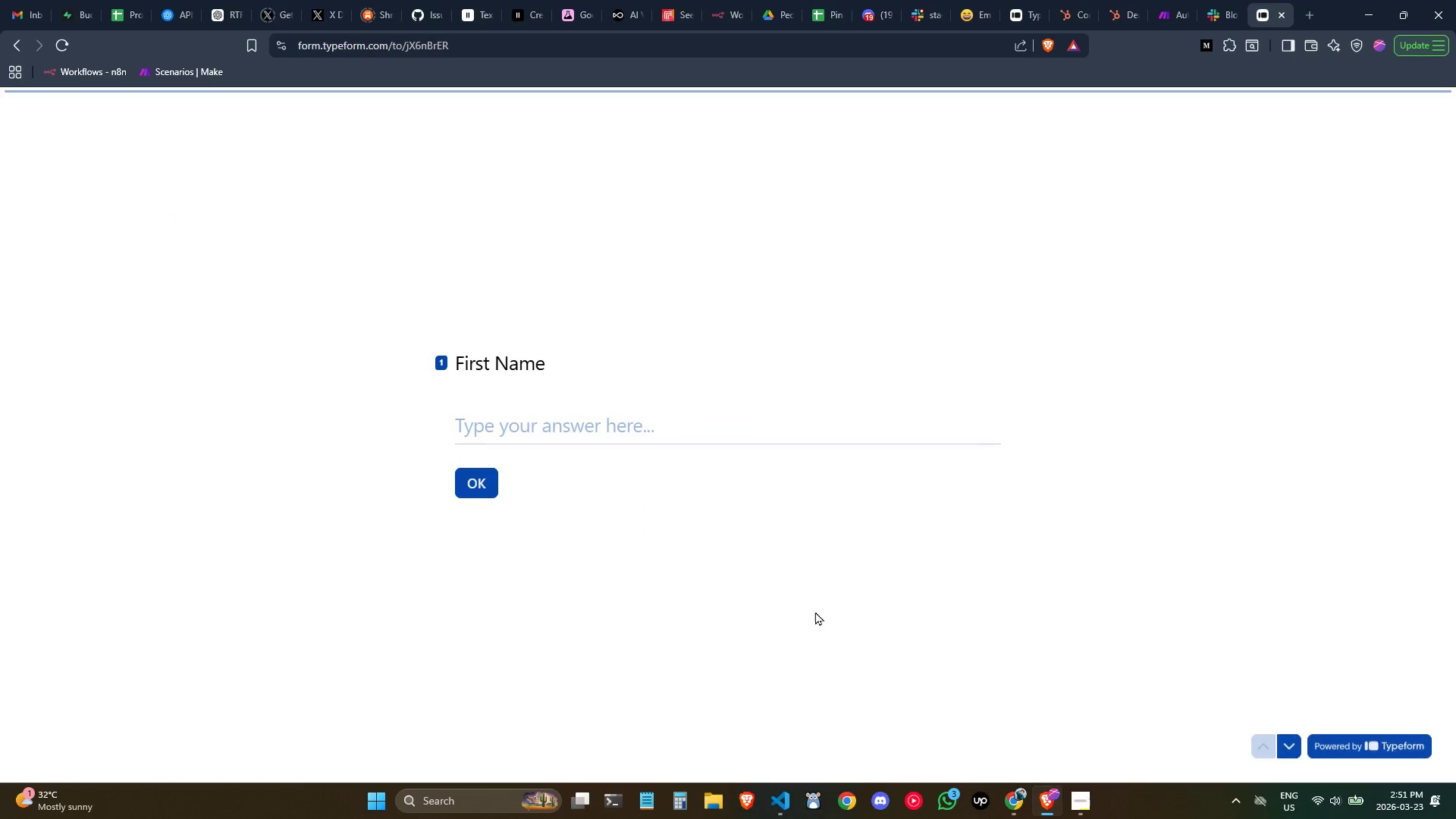 
type(Ho)
key(Backspace)
key(Backspace)
type(John Smith)
 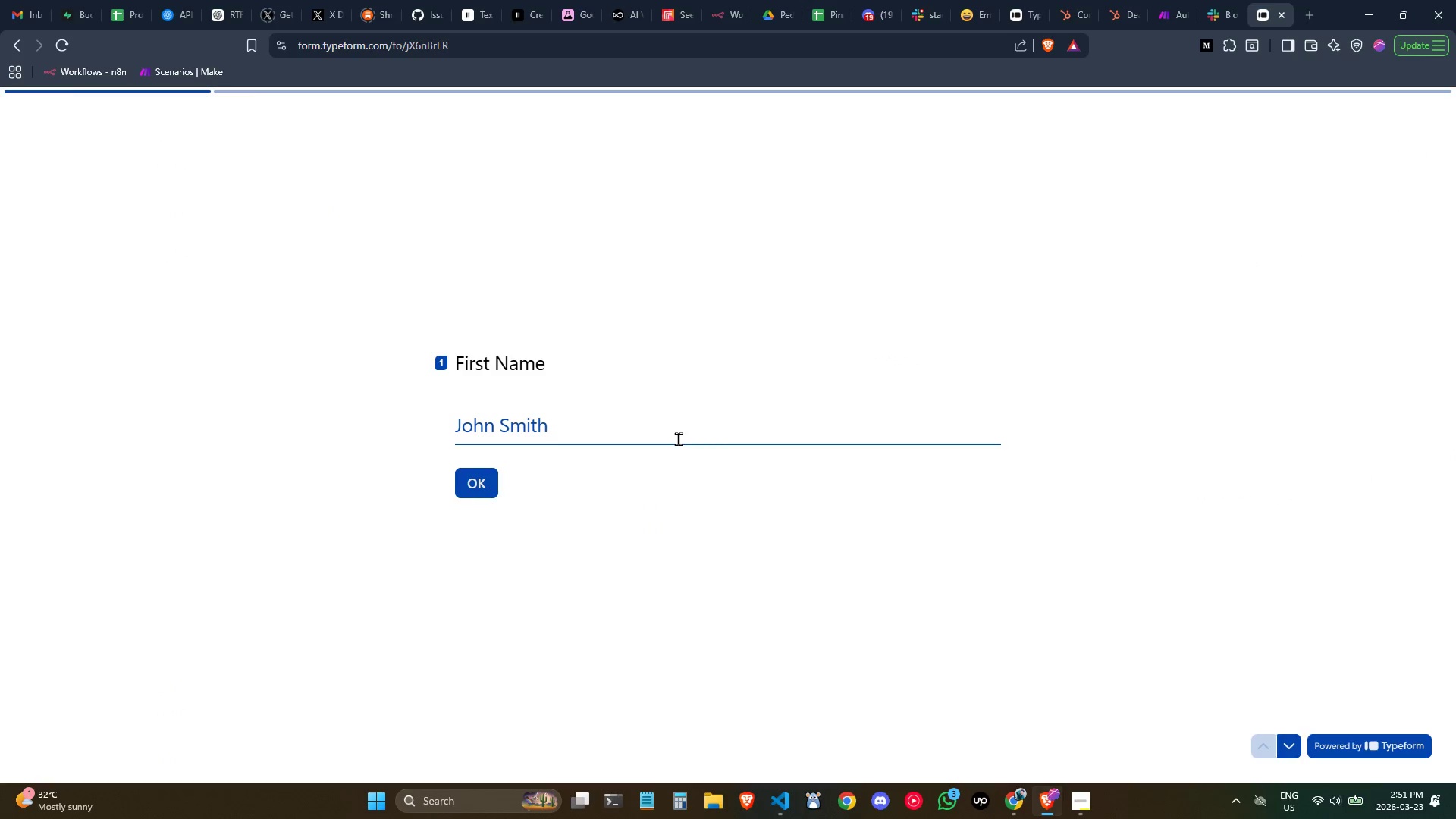 
key(Control+ControlLeft)
 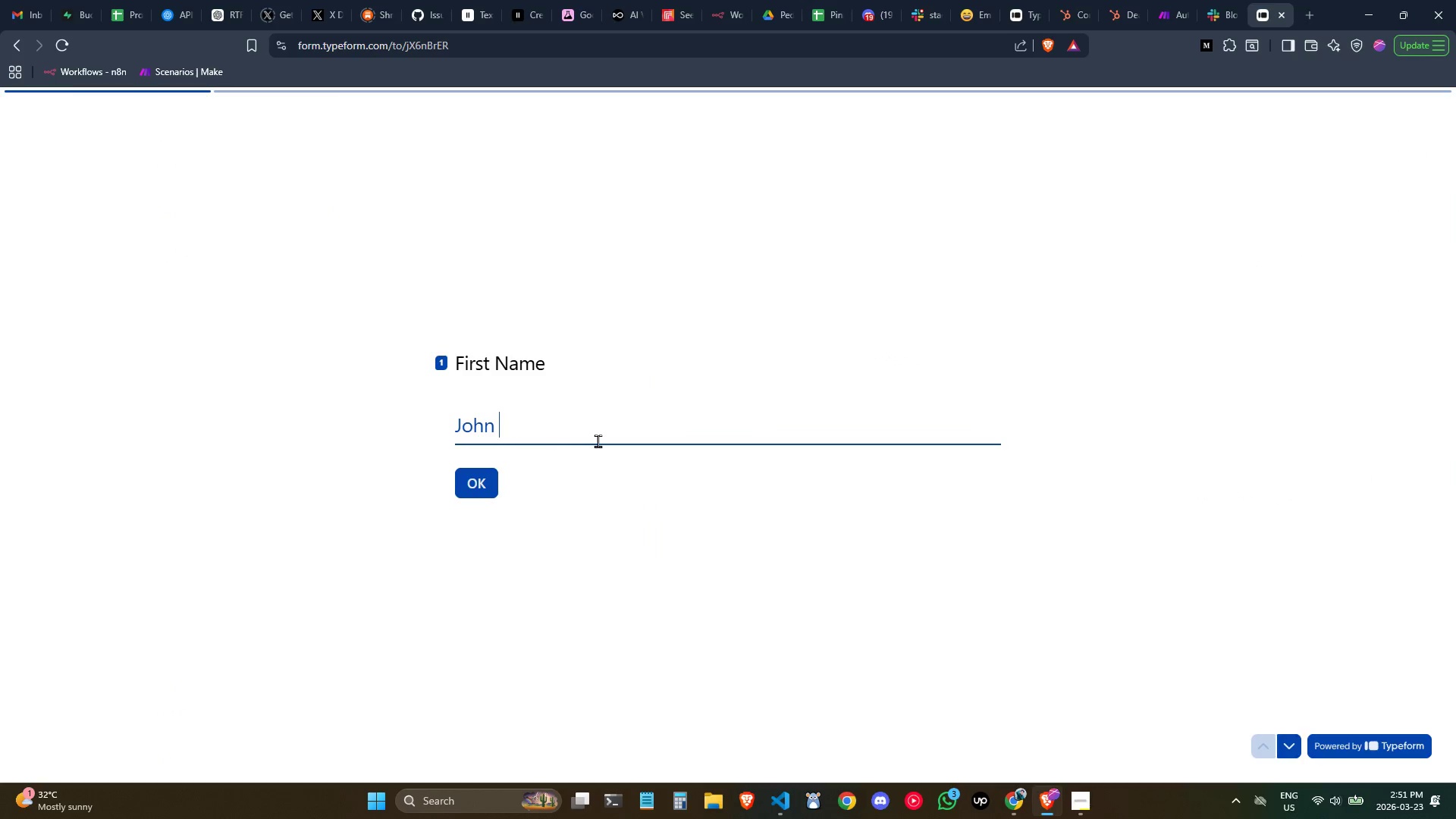 
key(Control+Backspace)
 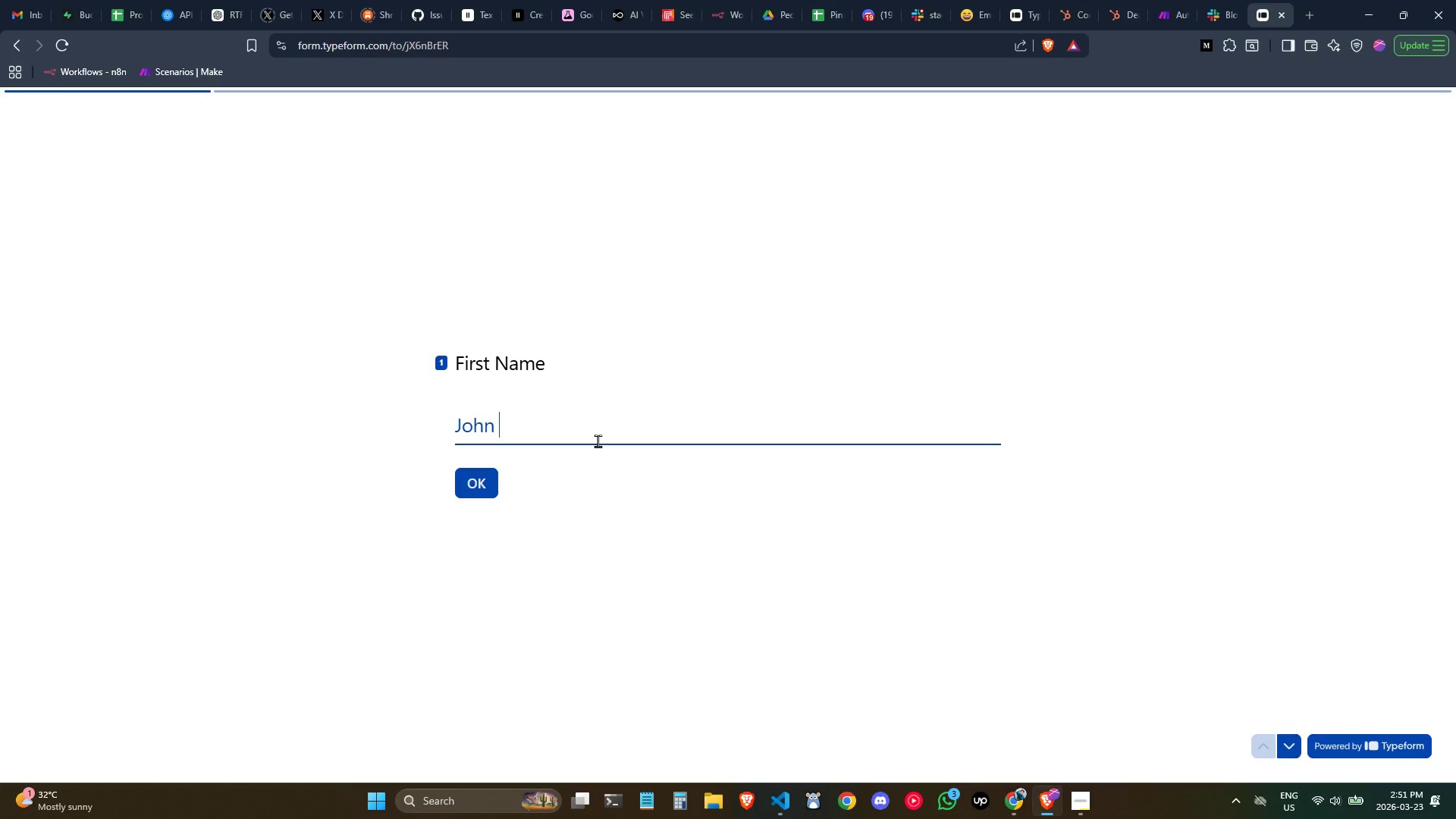 
key(Backspace)
 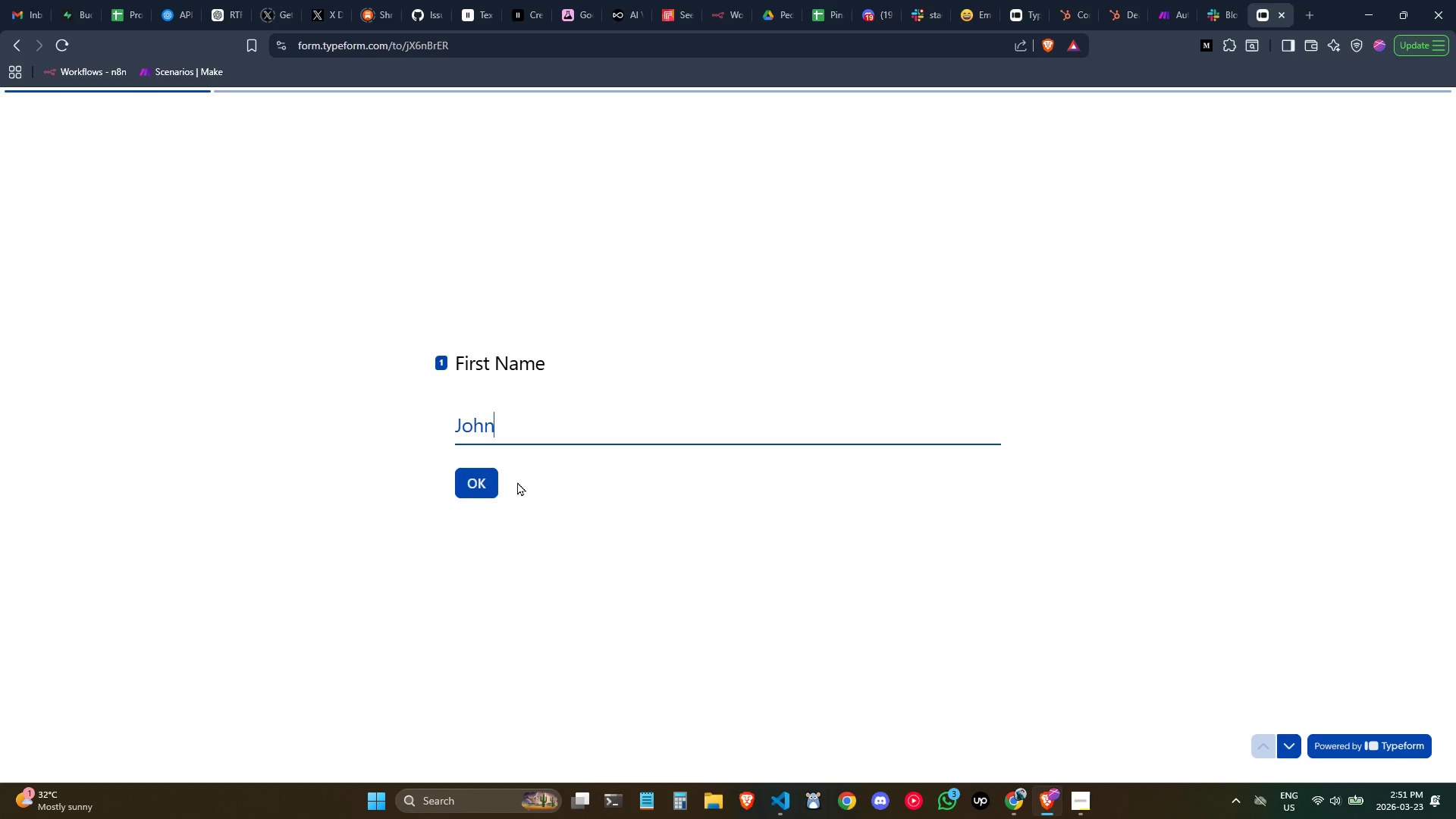 
left_click([489, 474])
 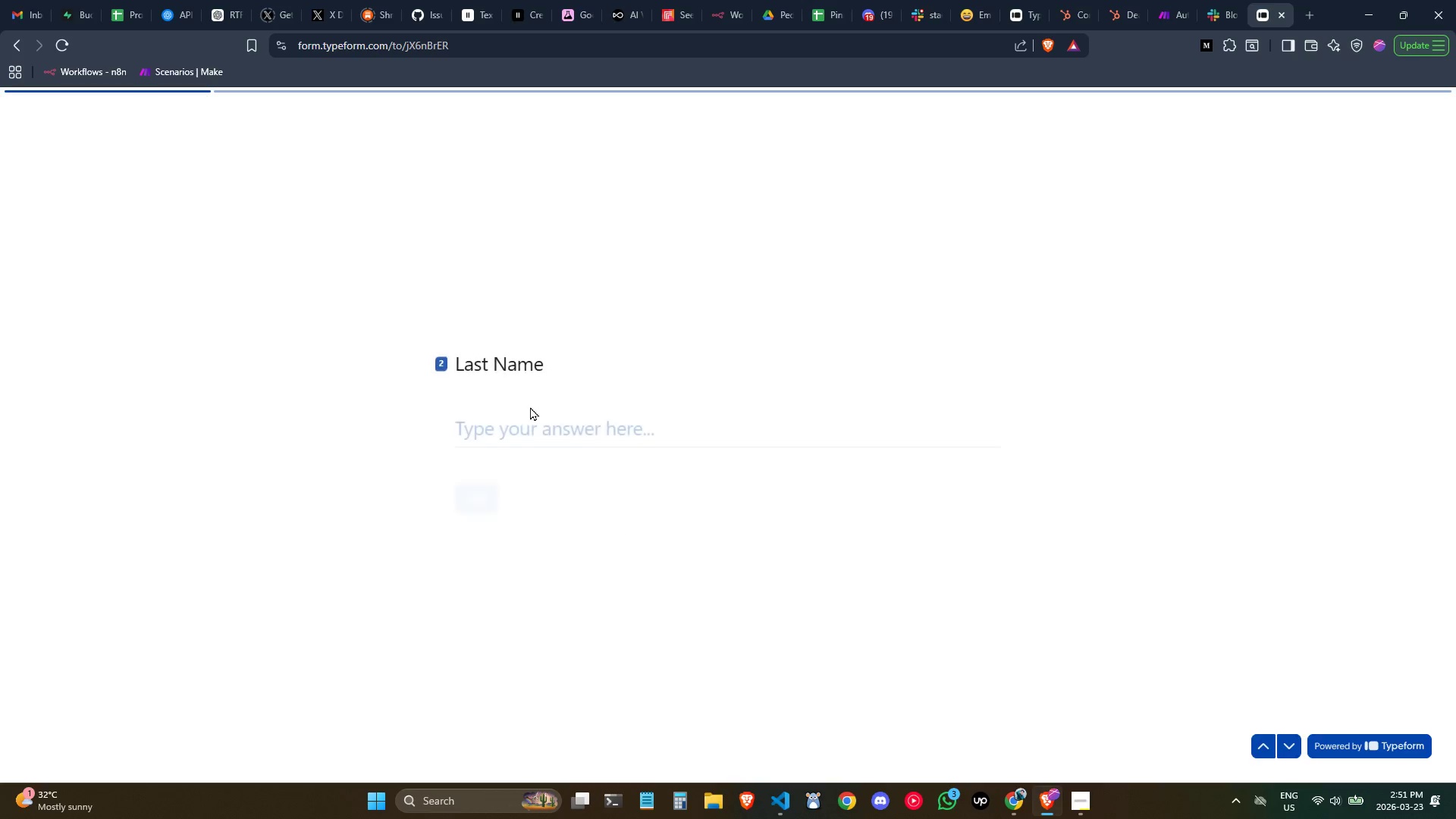 
left_click([544, 421])
 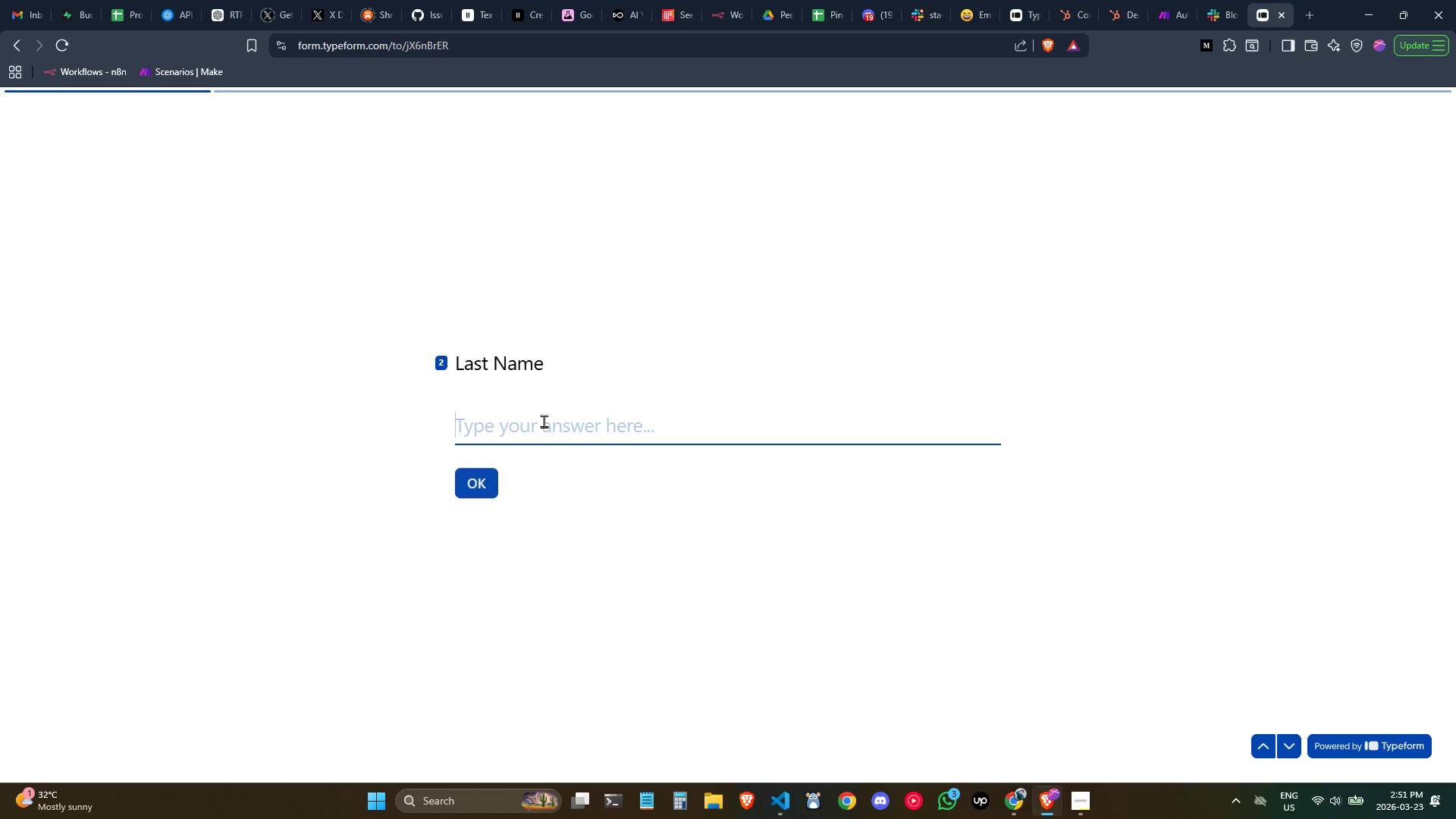 
type(Smith)
 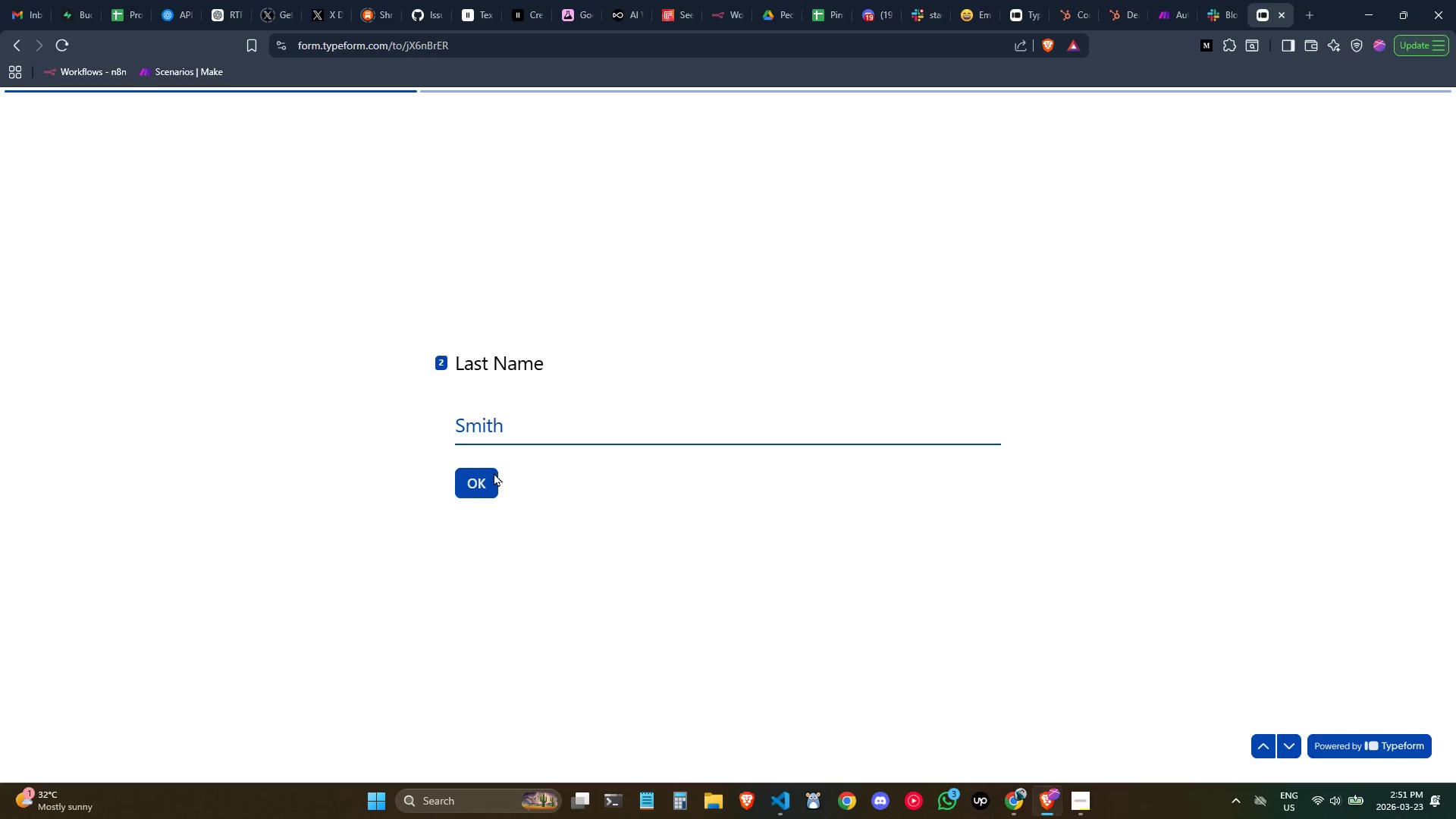 
left_click([475, 482])
 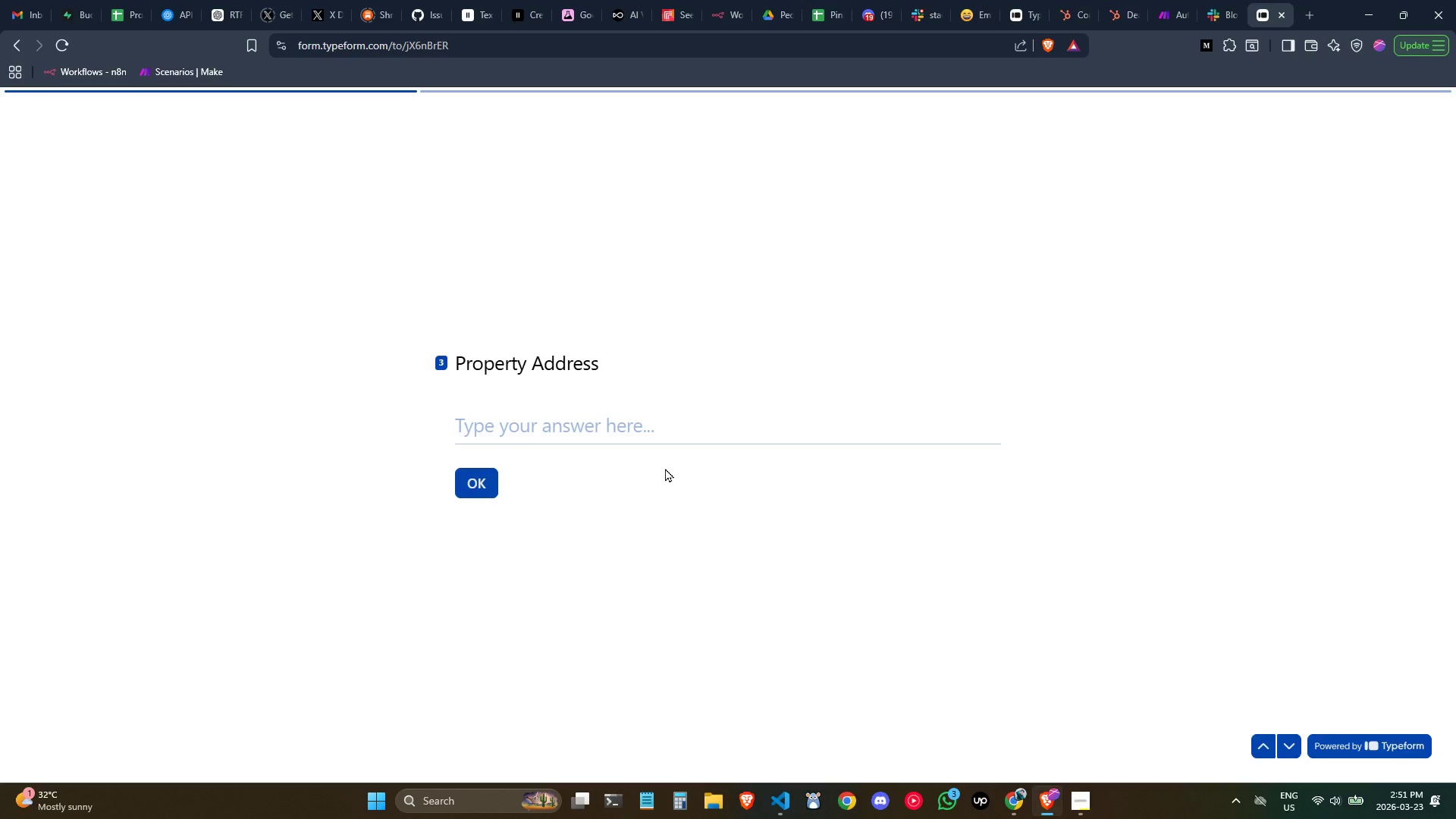 
type(123)
 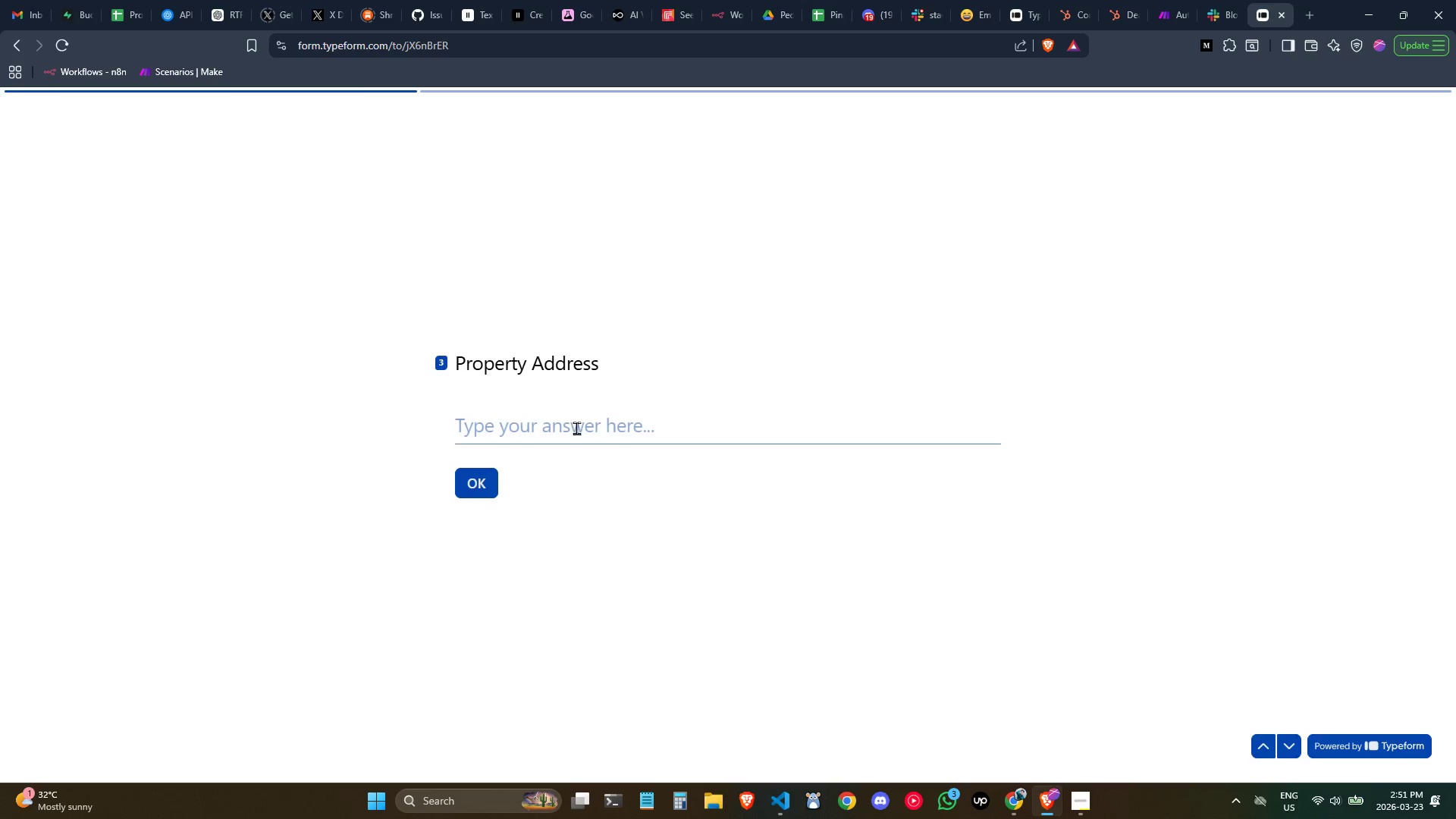 
left_click([576, 428])
 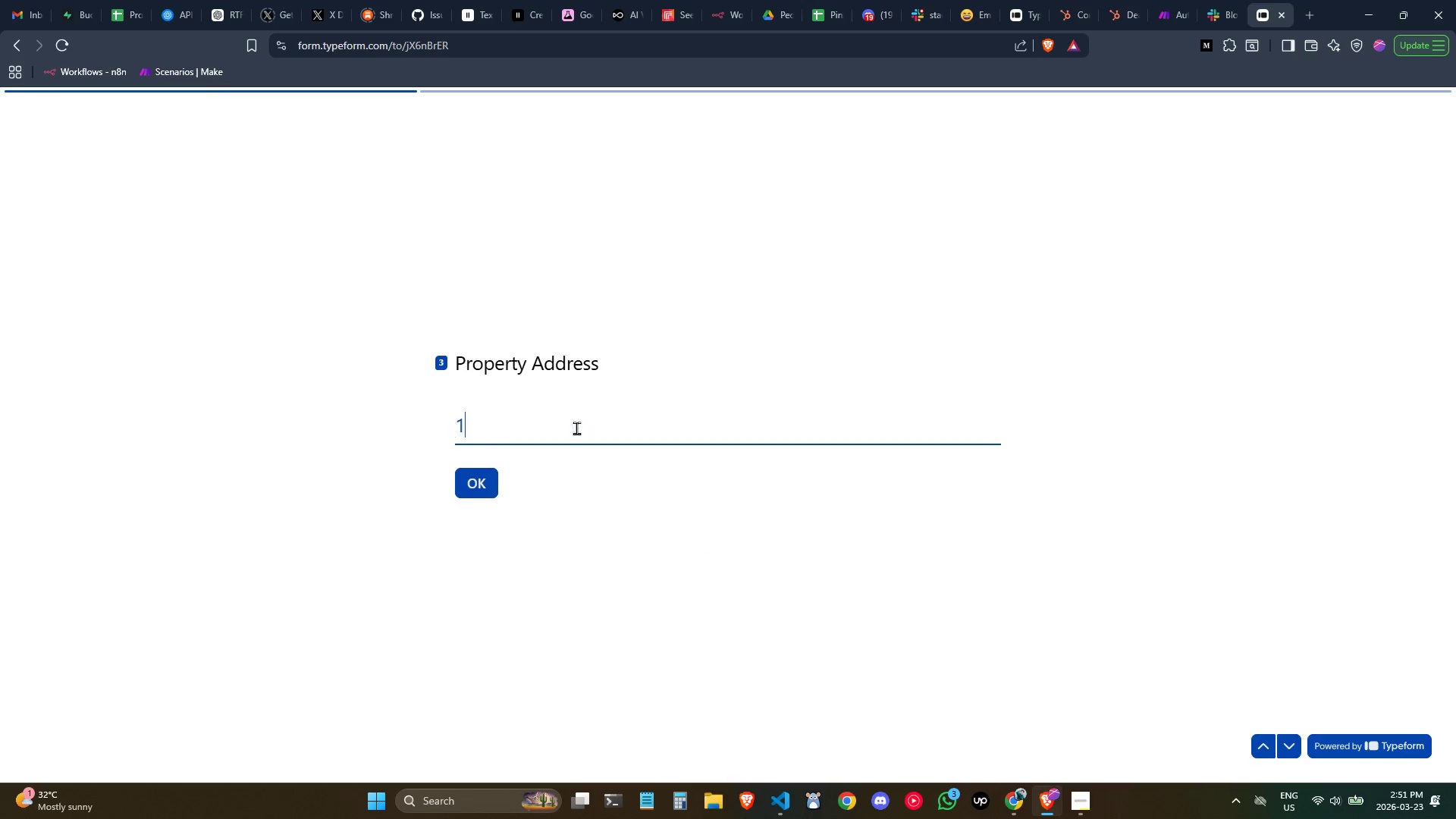 
type(123 Luxury Lane, Beverly Hills)
 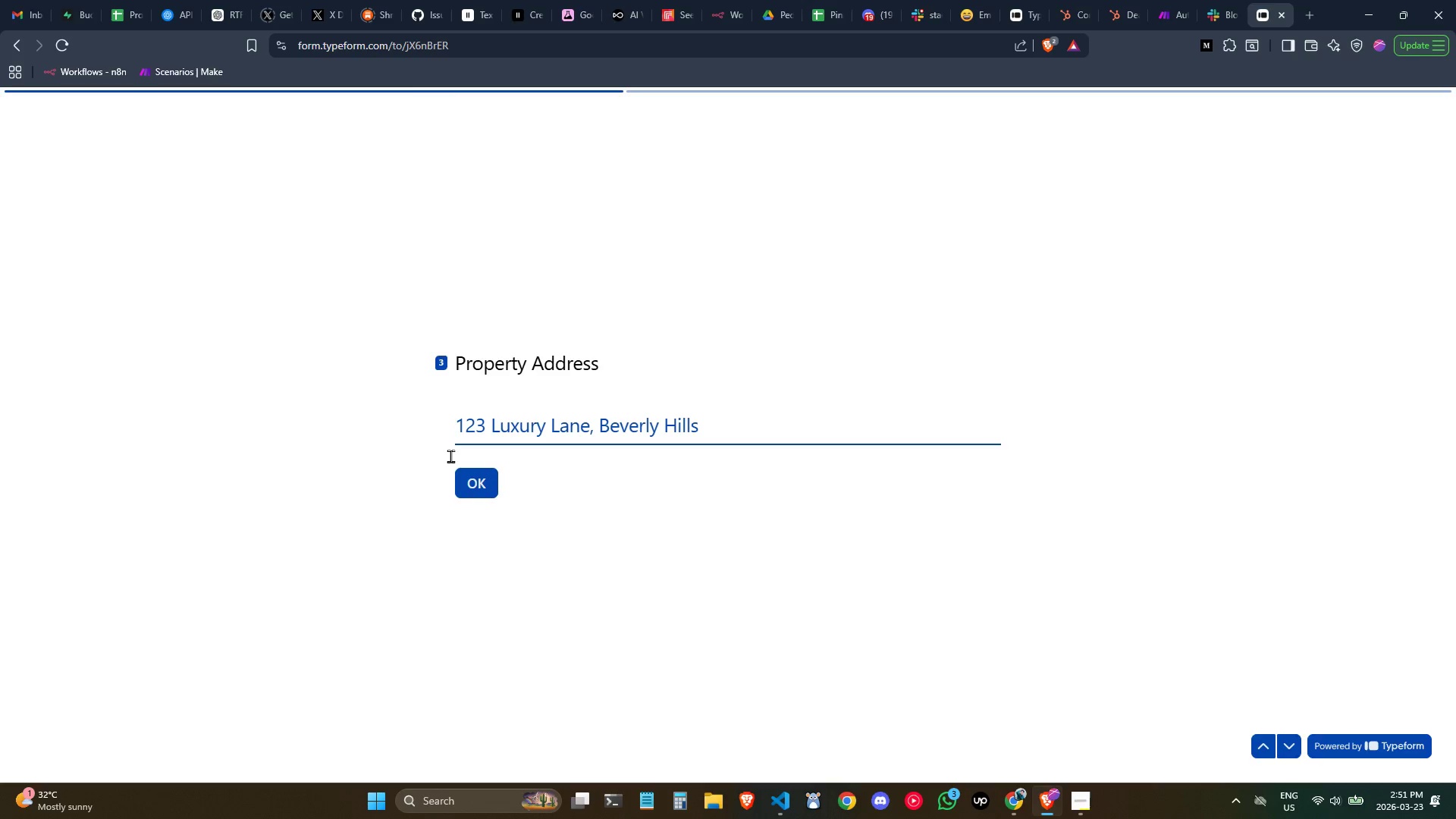 
left_click([478, 473])
 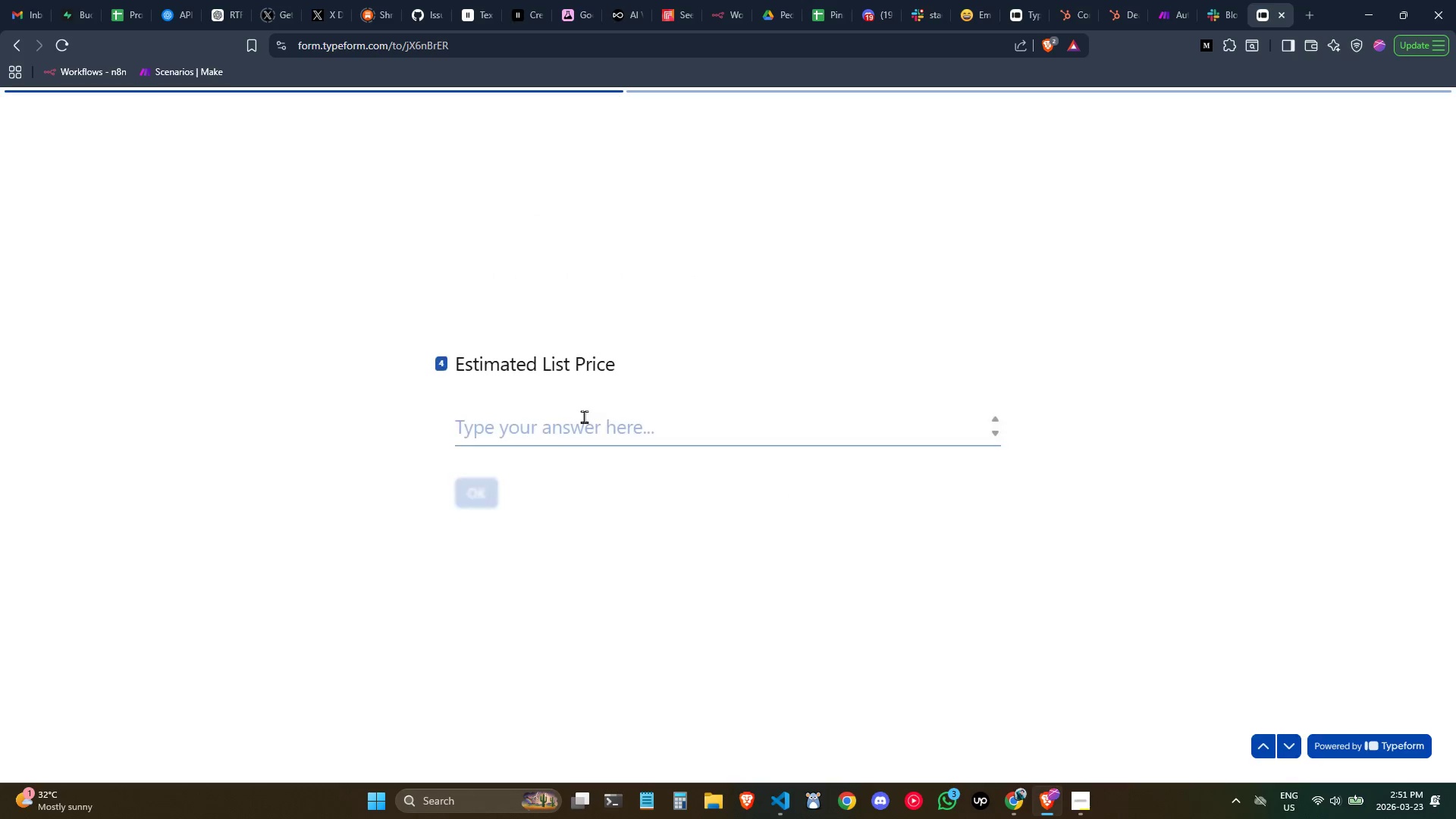 
left_click([591, 428])
 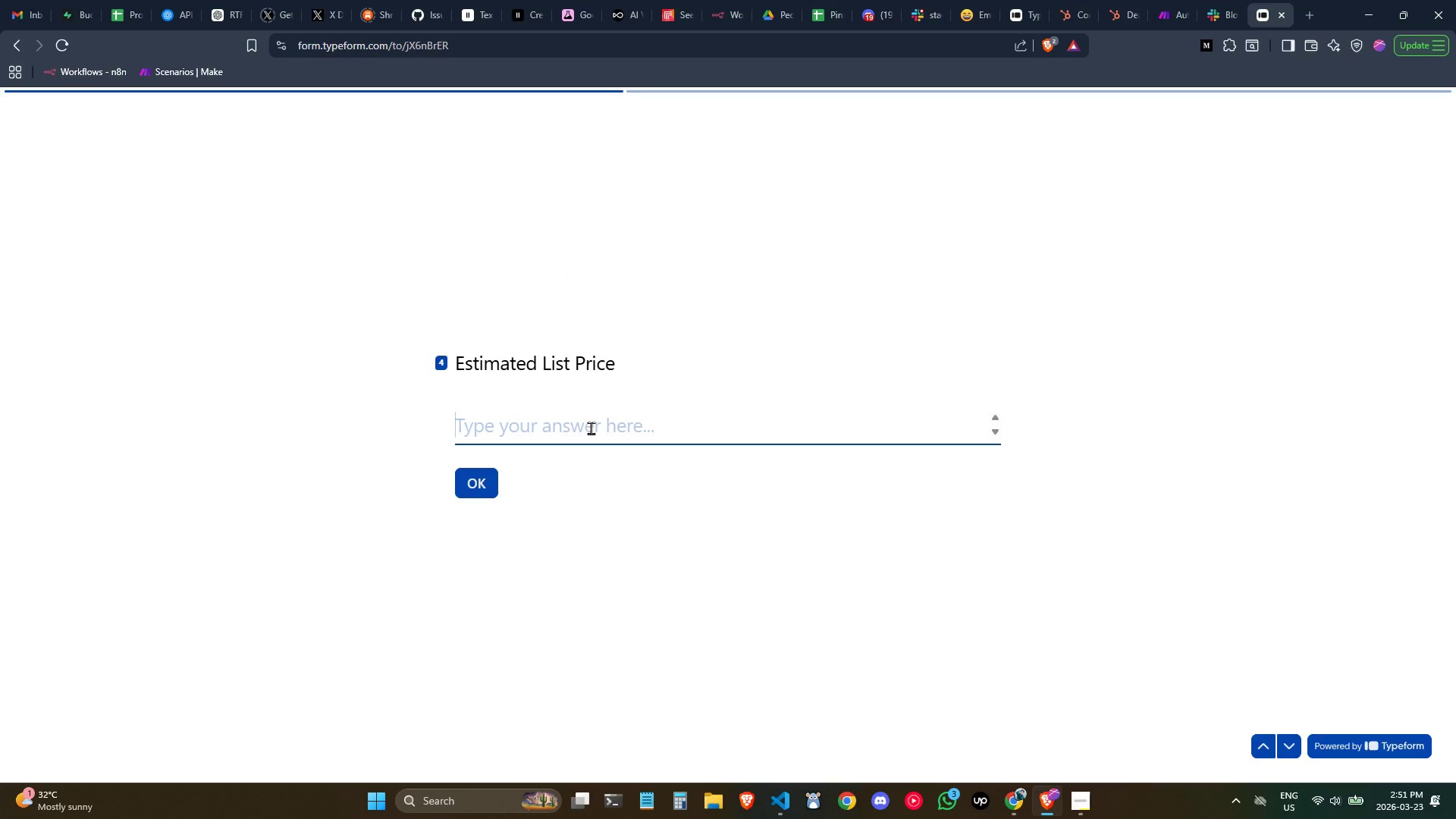 
type(2500000)
 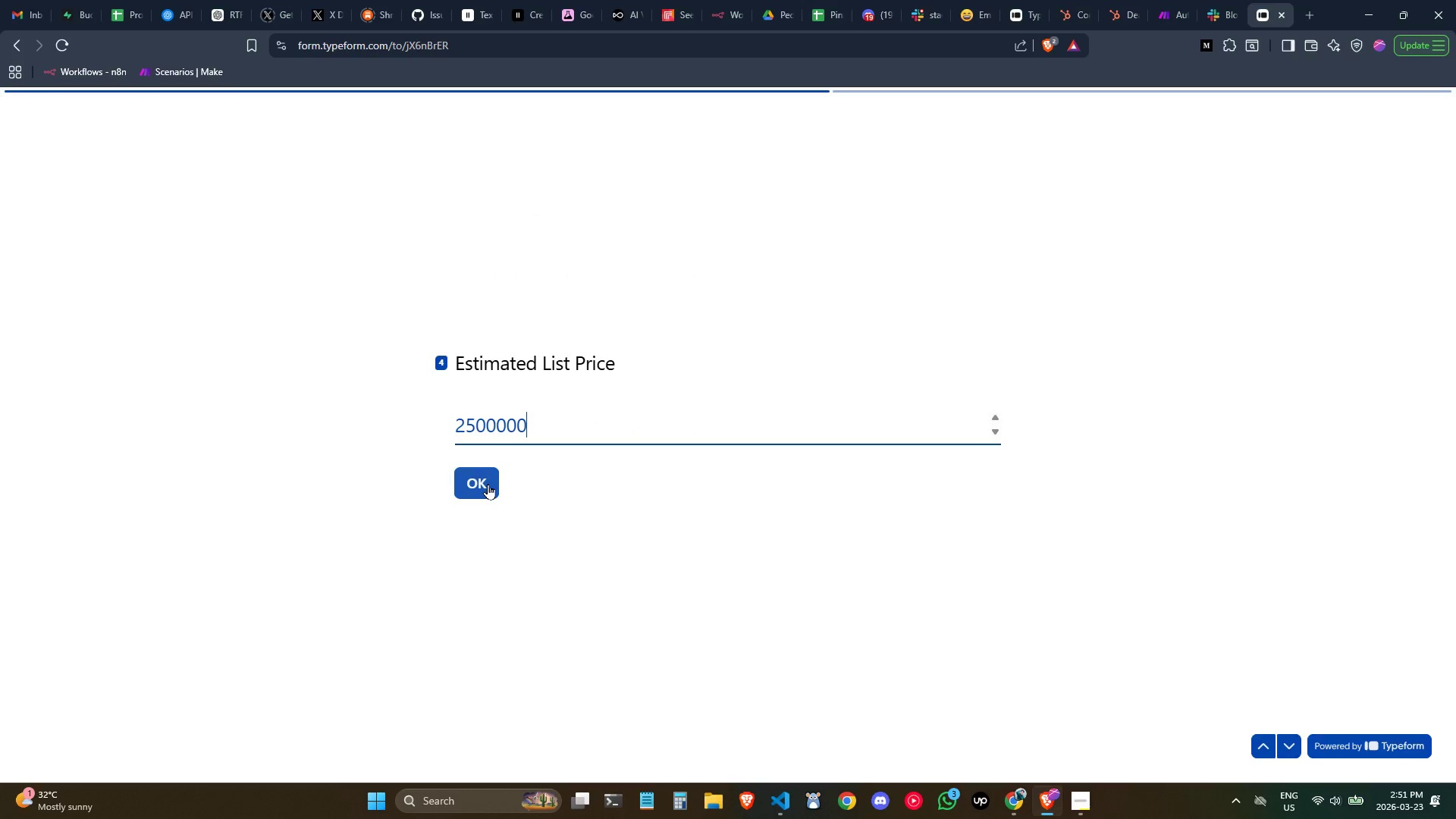 
left_click([488, 484])
 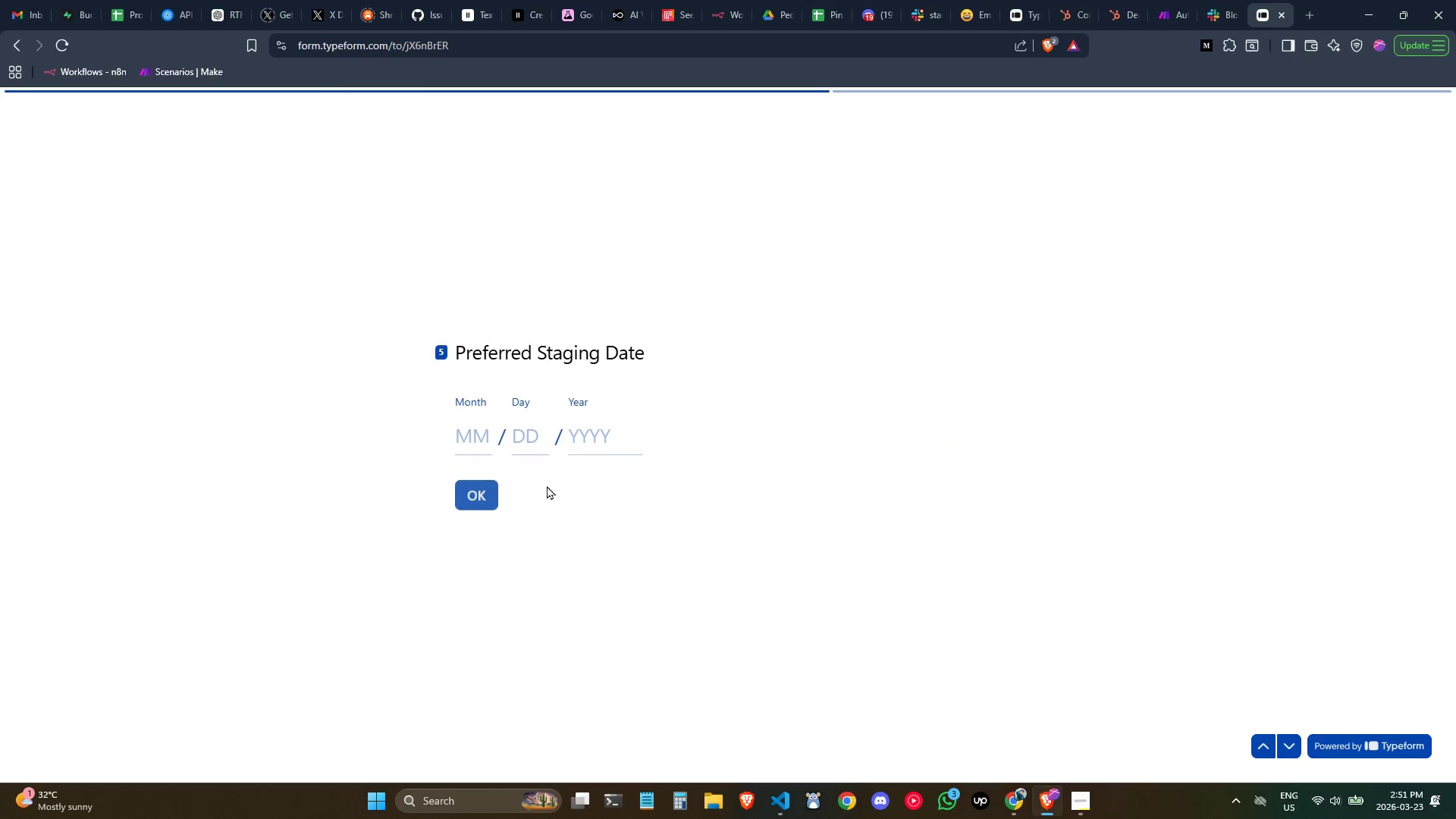 
left_click([486, 441])
 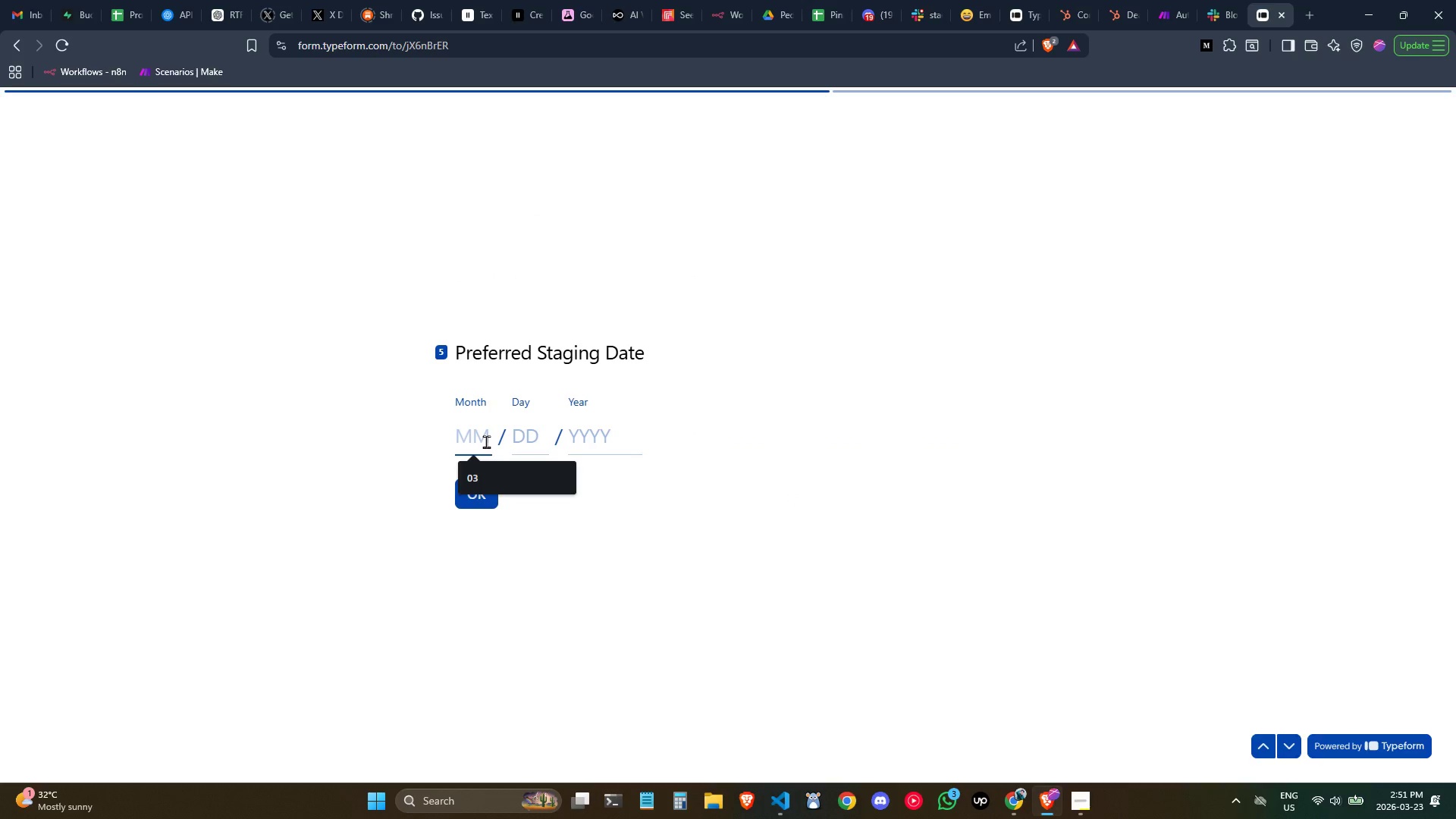 
type(03)
key(Tab)
type(16)
key(Backspace)
key(Backspace)
type(27)
key(Tab)
type(2026)
 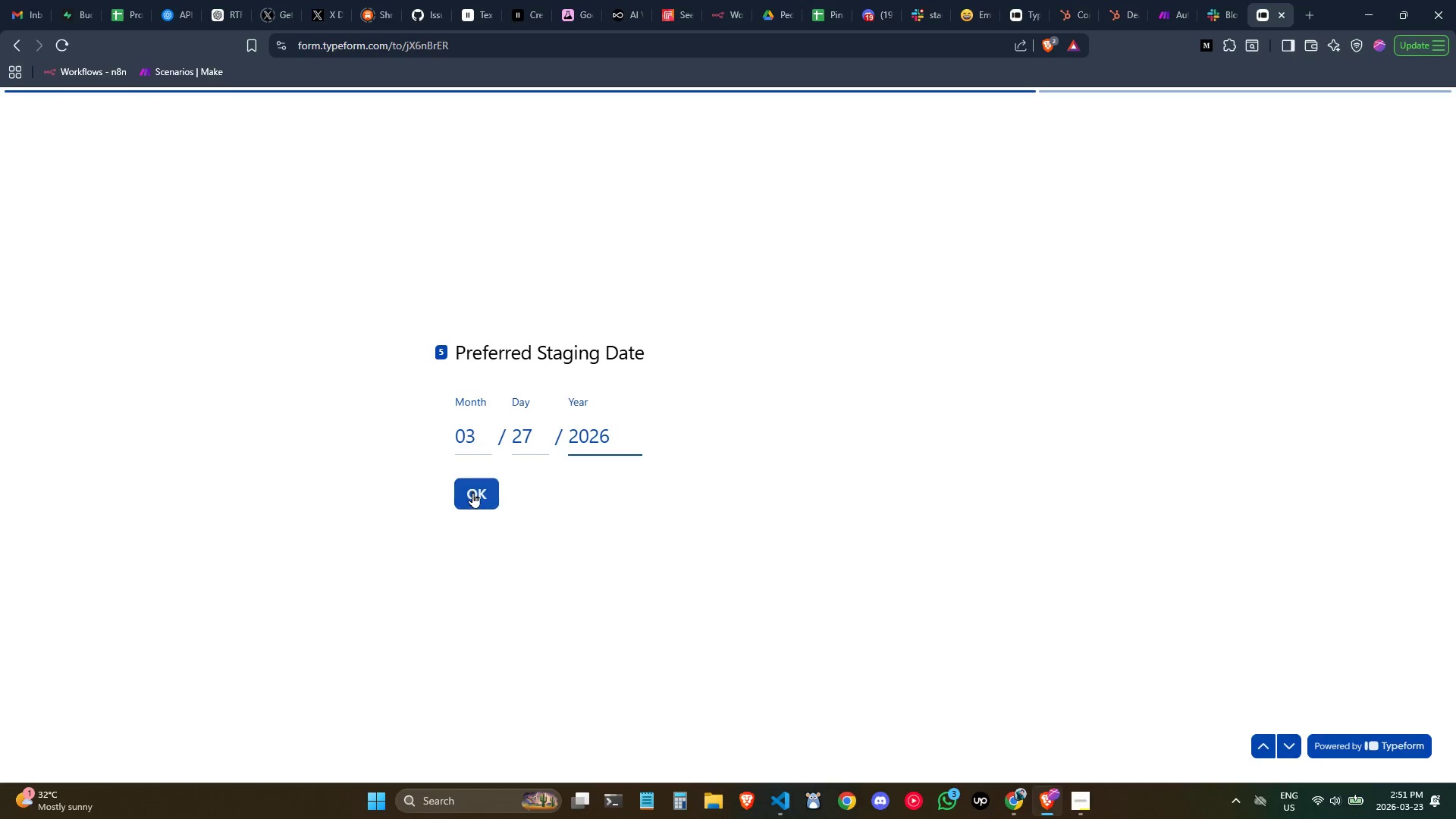 
left_click([480, 497])
 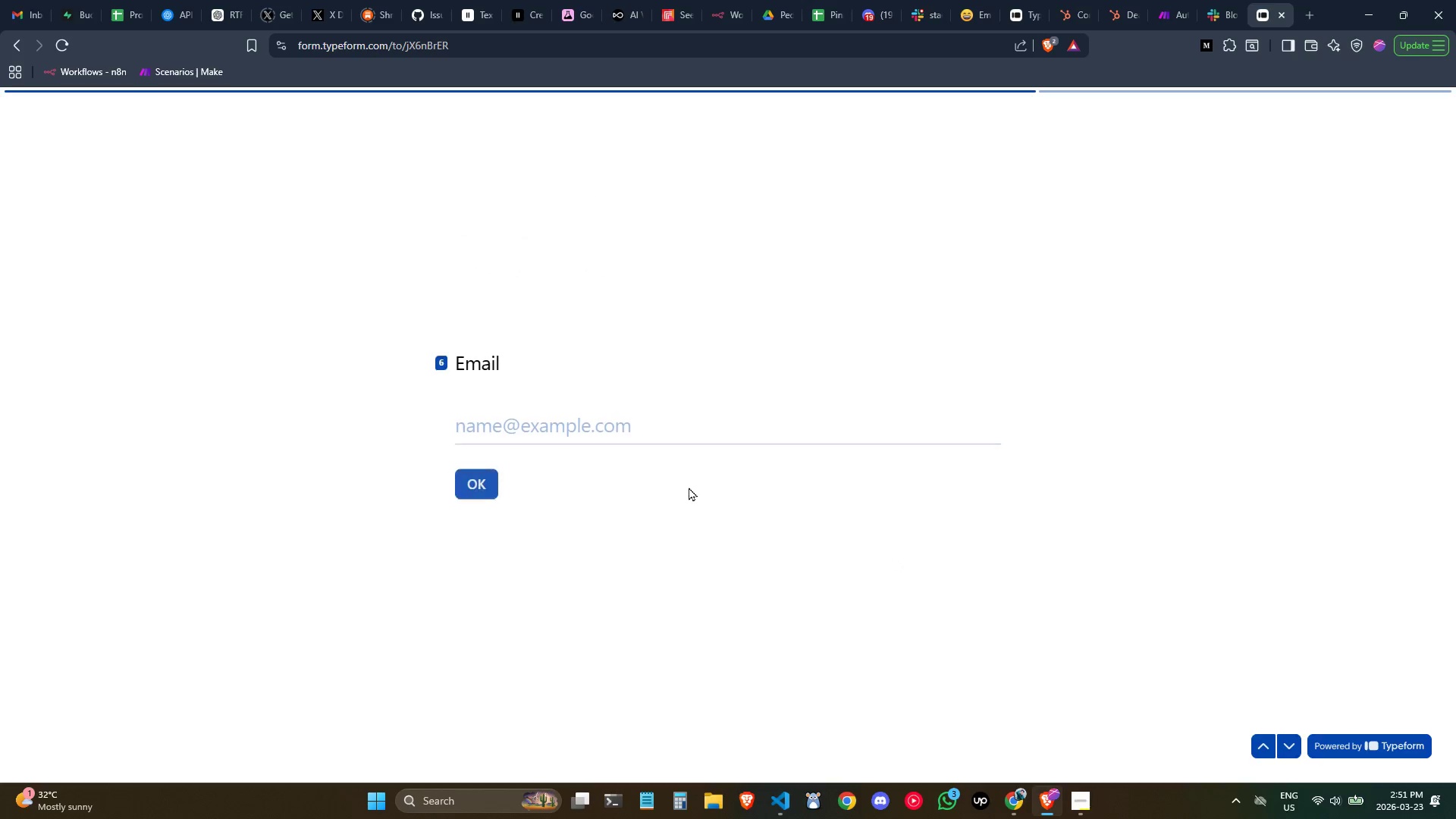 
left_click([626, 431])
 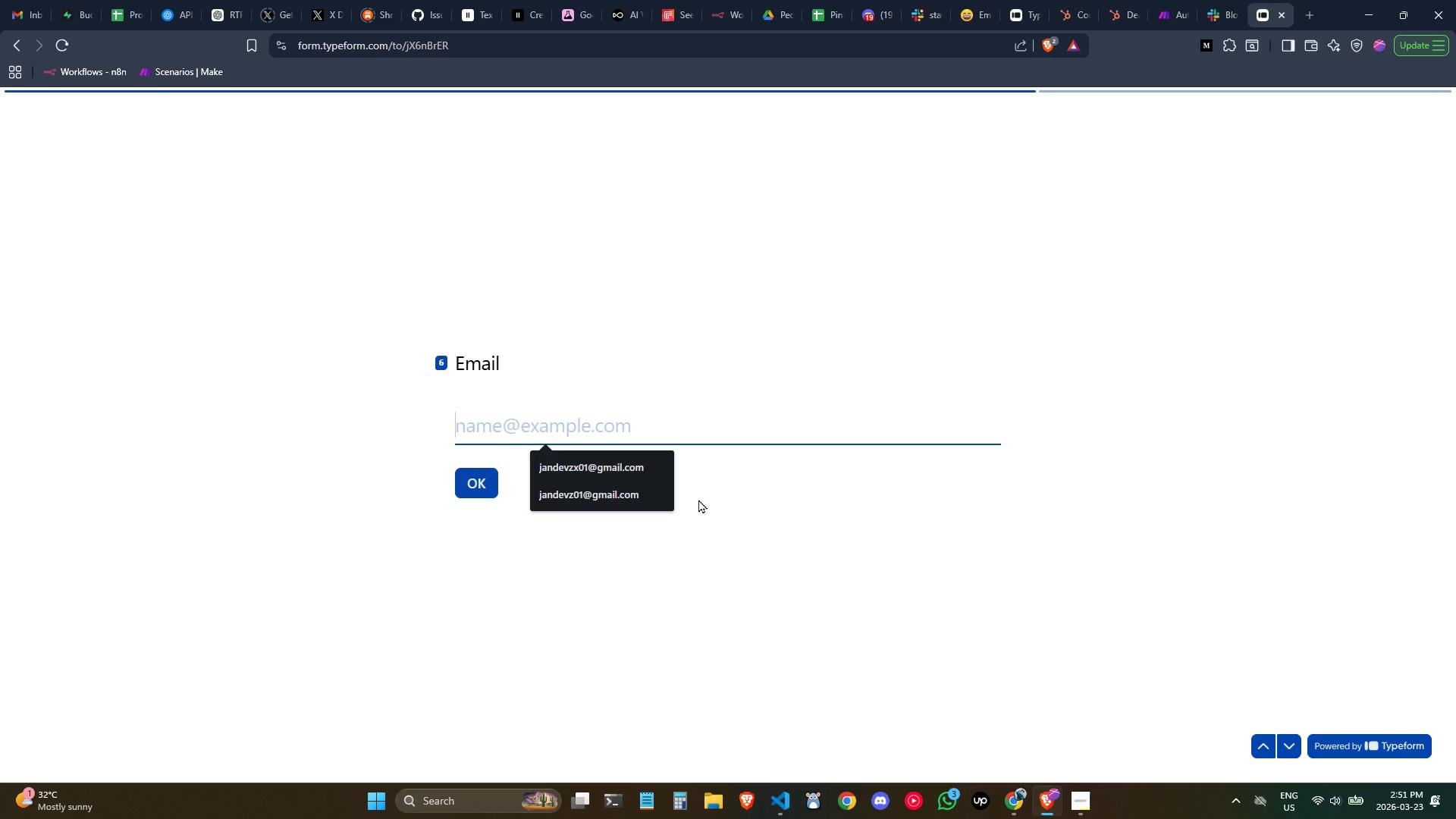 
left_click([635, 466])
 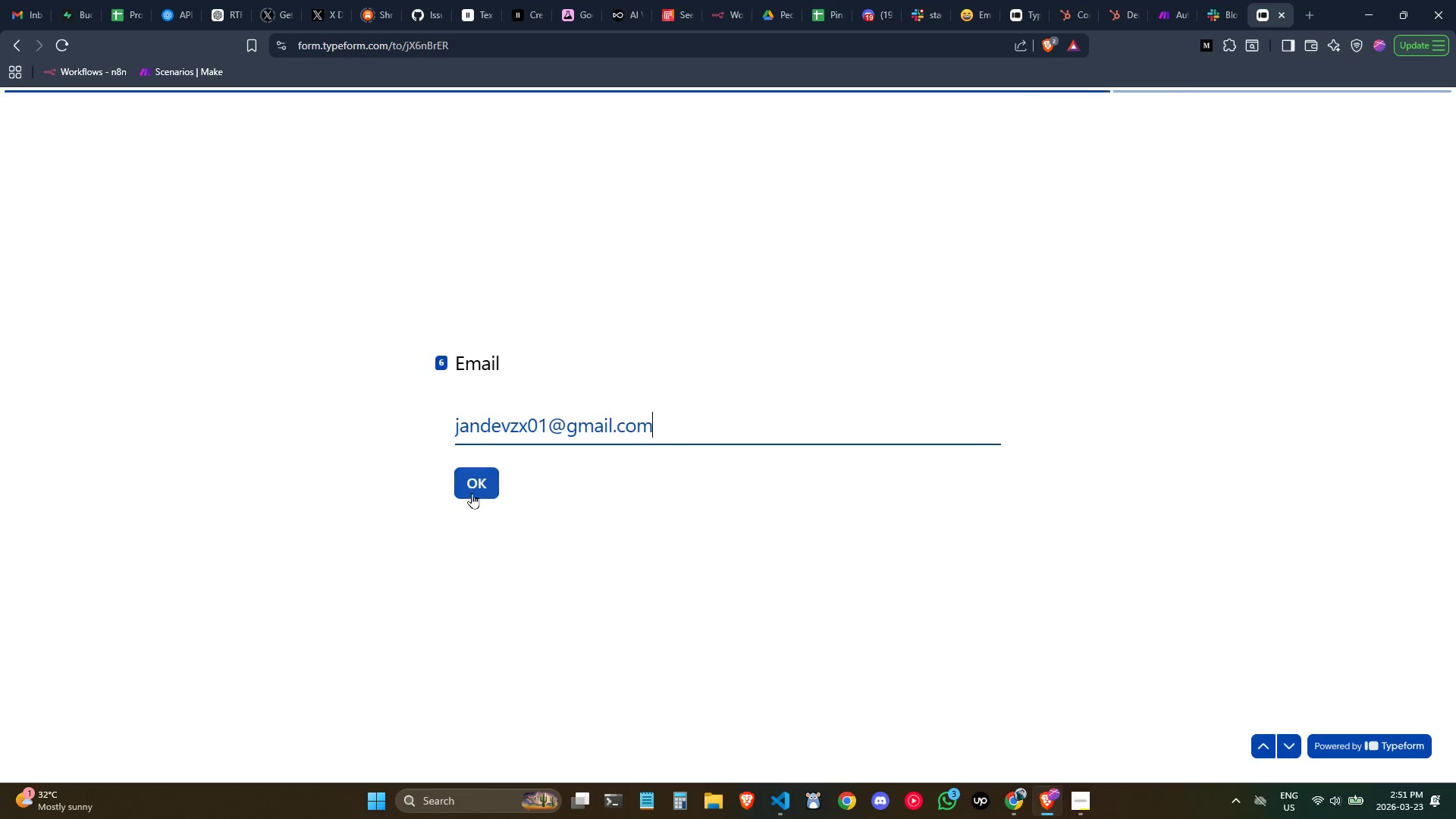 
left_click([472, 493])
 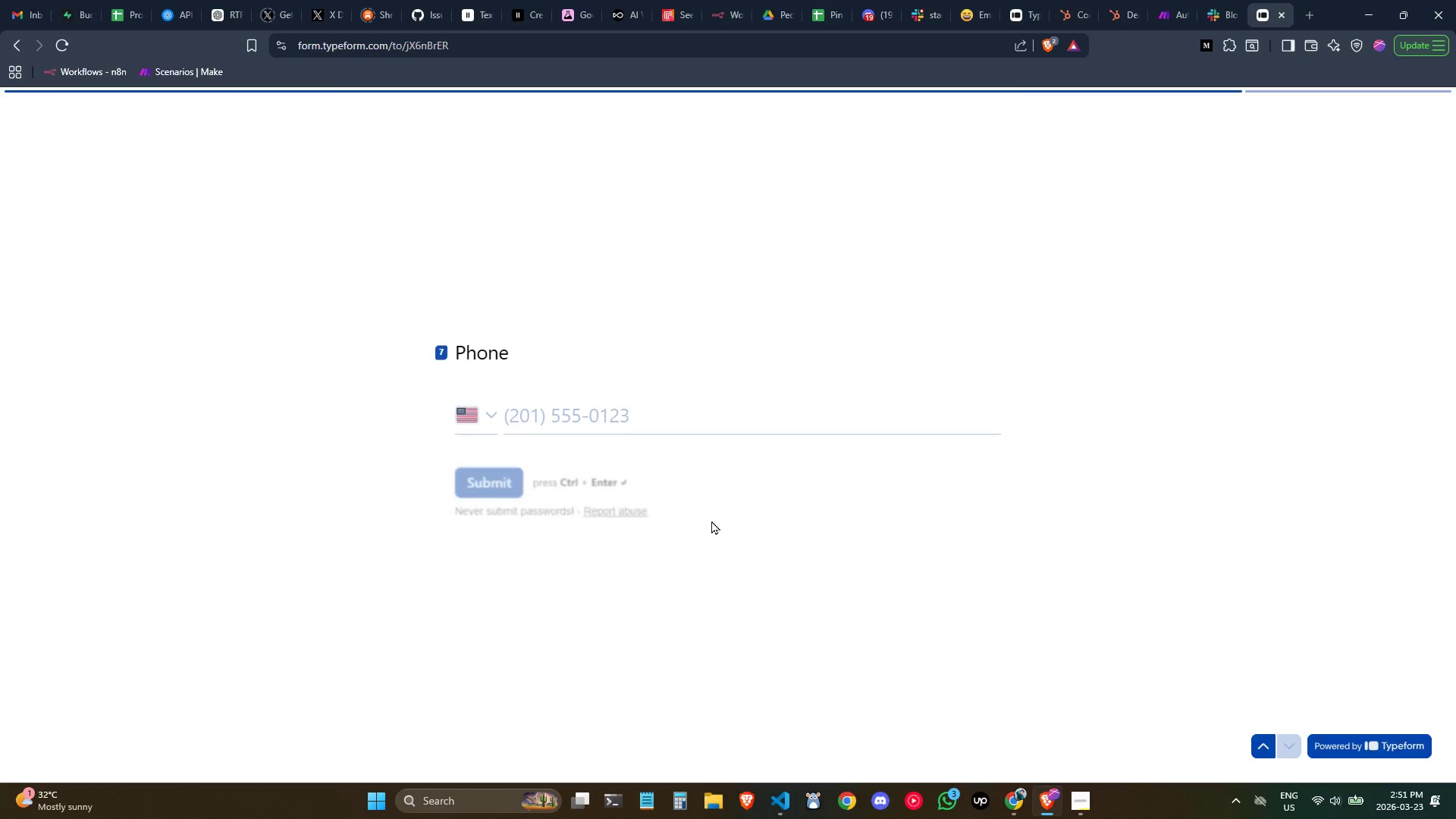 
mouse_move([665, 429])
 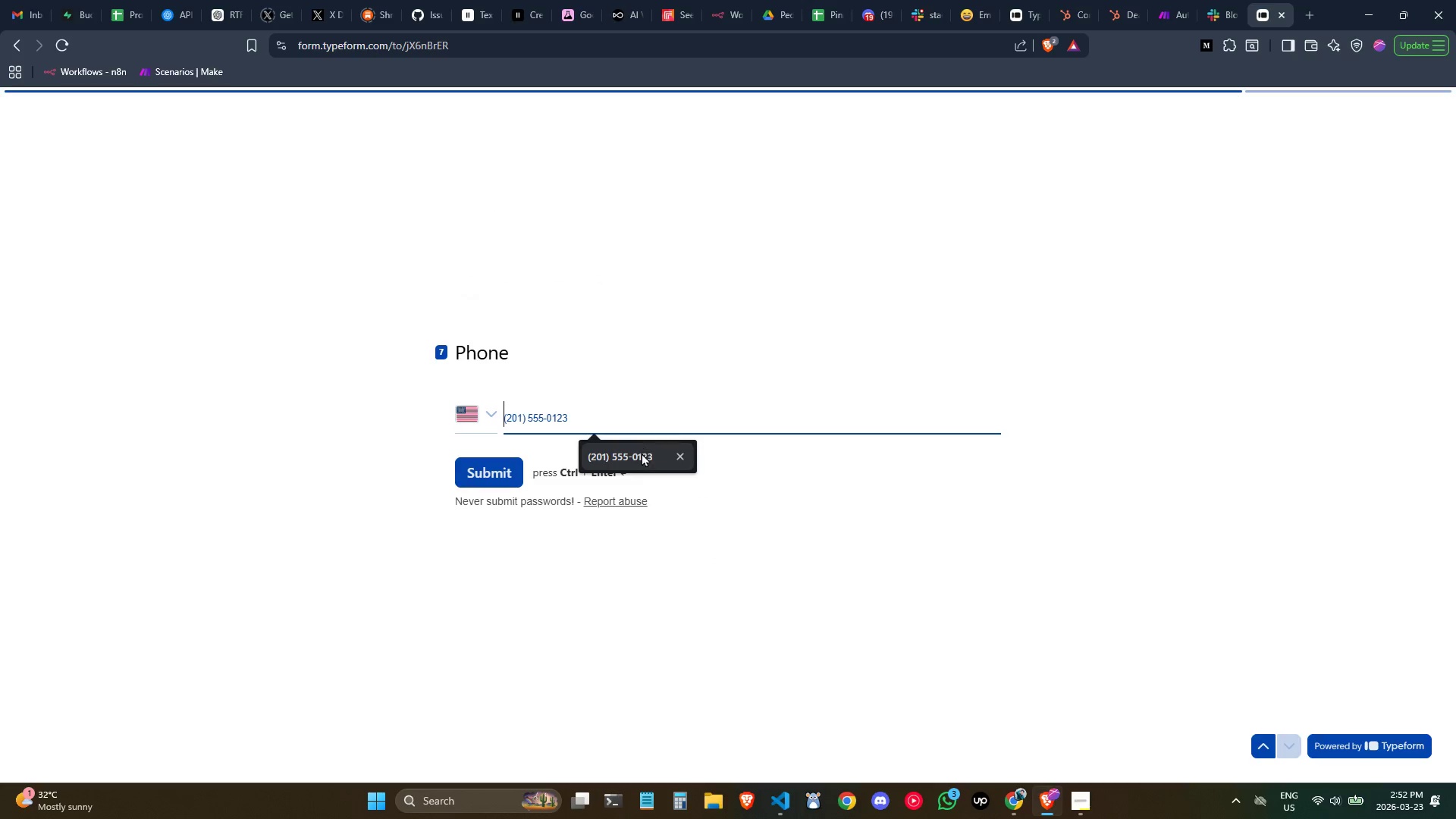 
left_click([642, 453])
 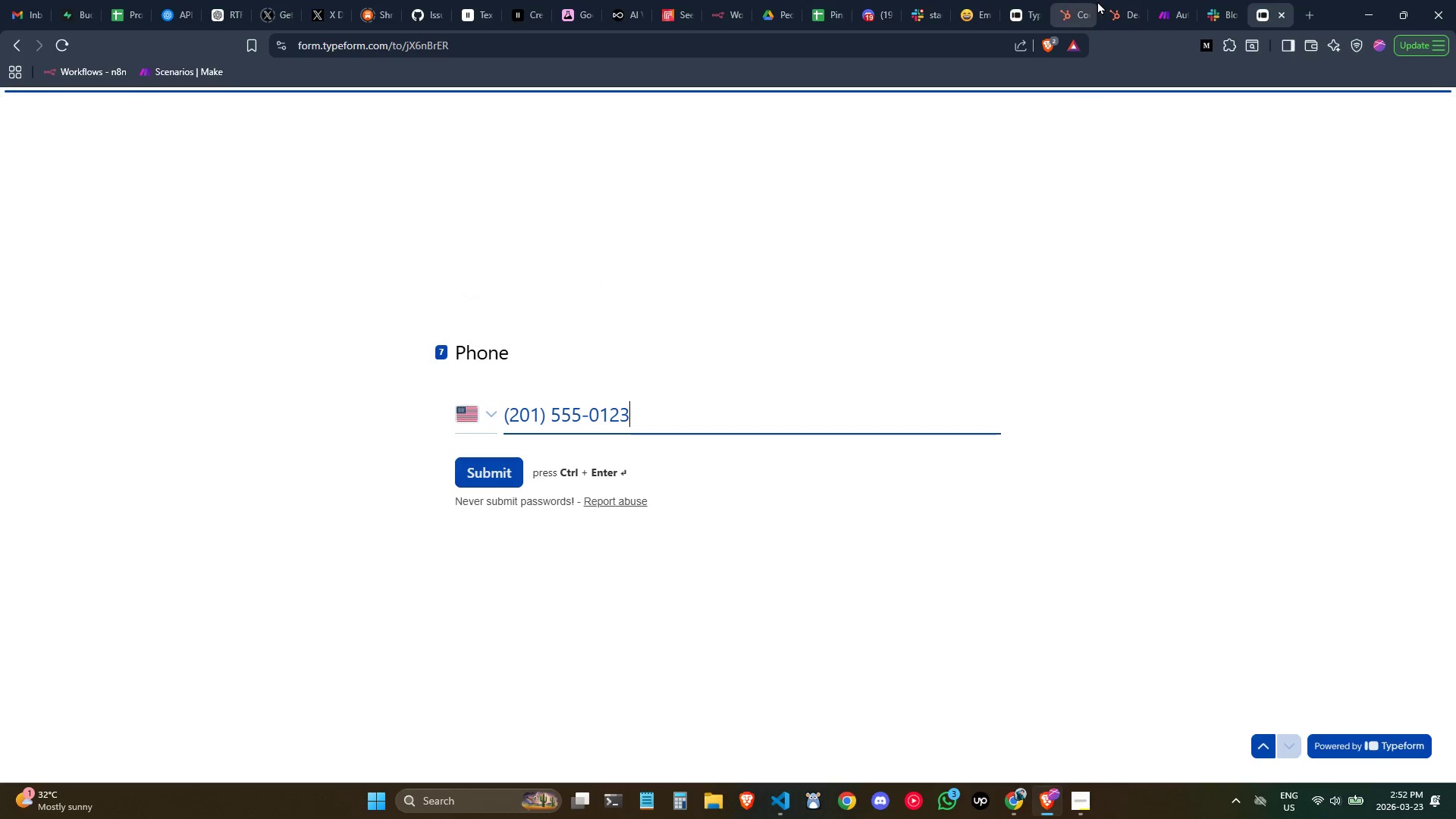 
left_click([1160, 8])
 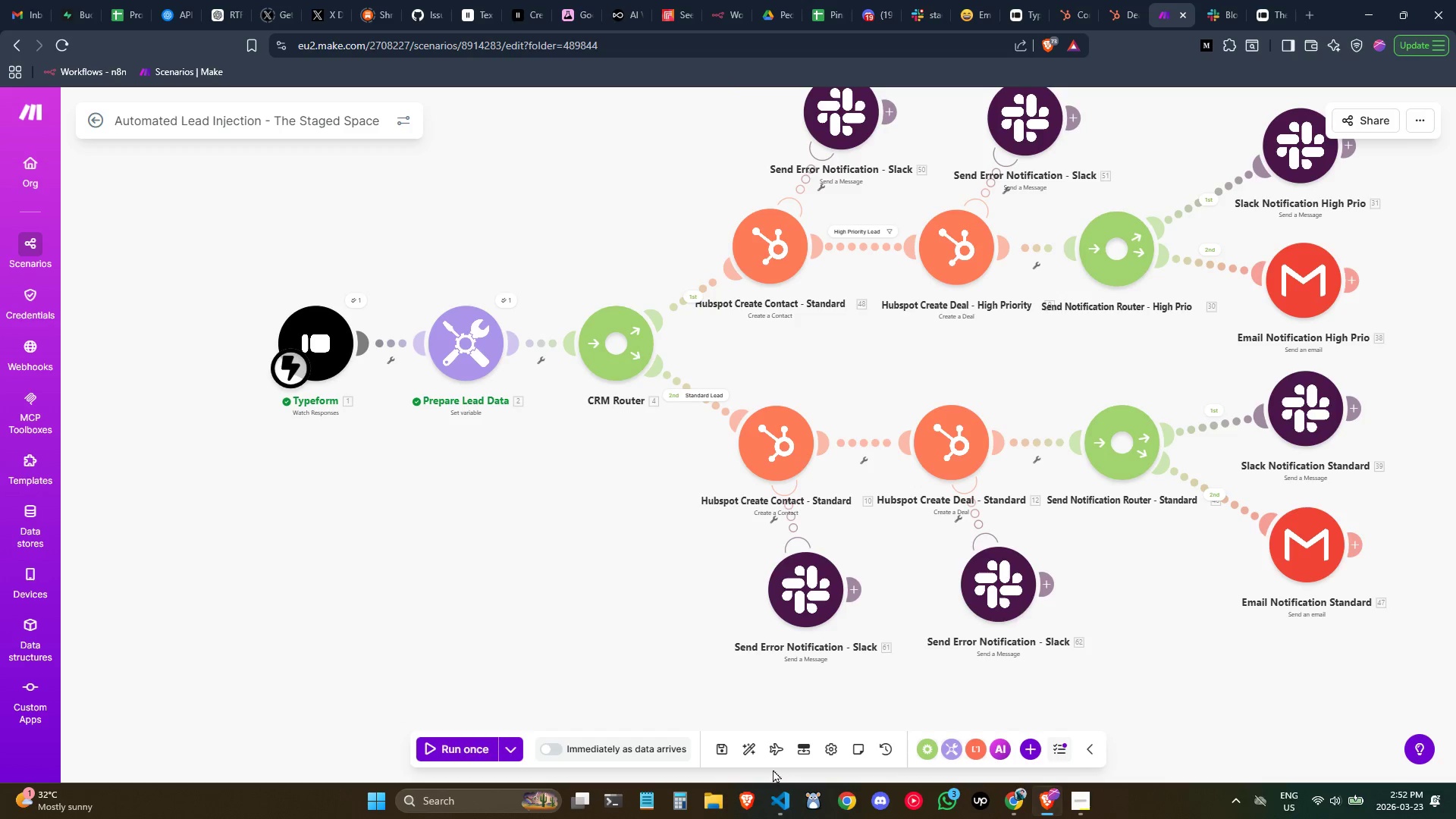 
left_click([727, 747])
 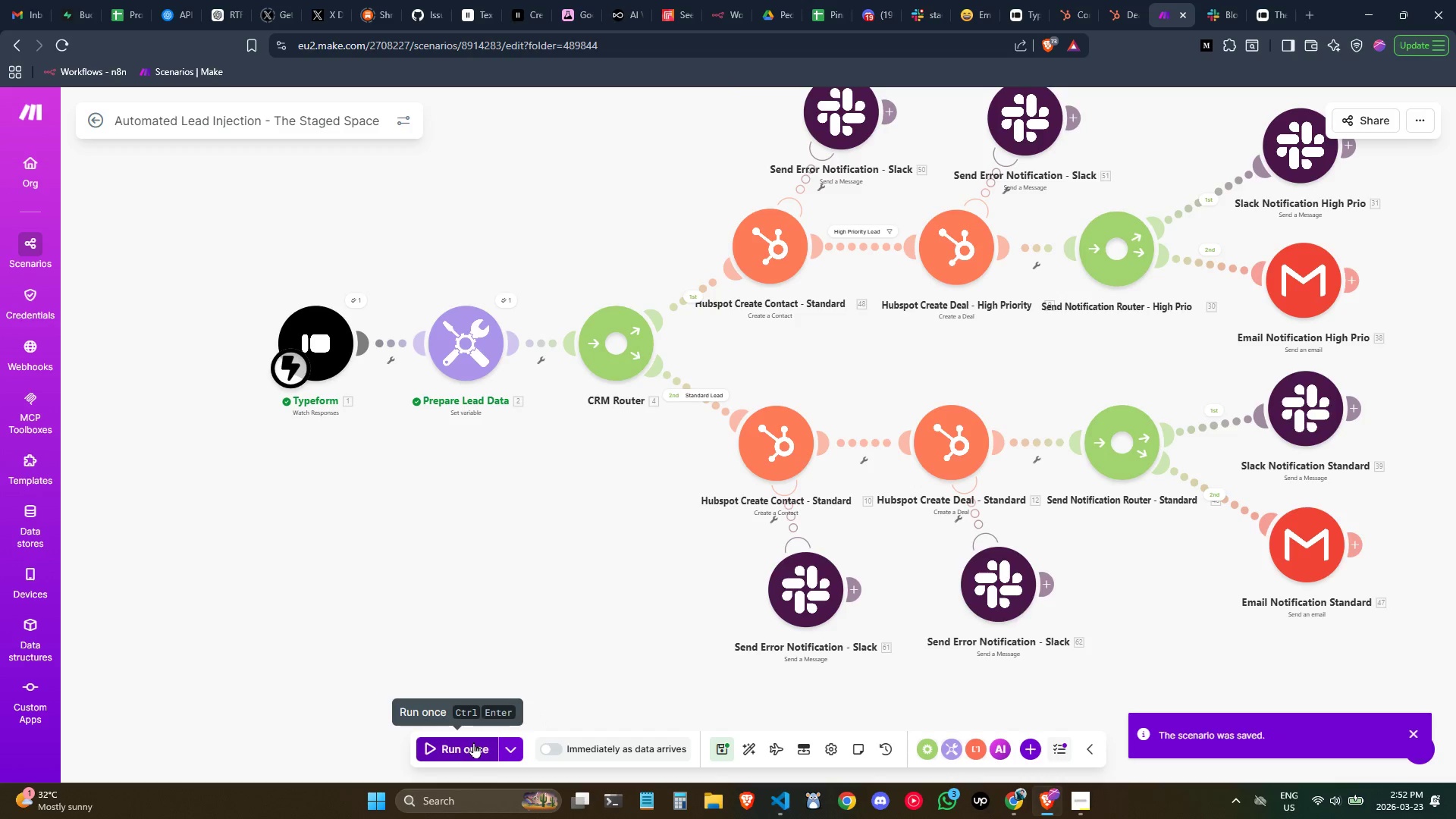 
left_click([473, 742])
 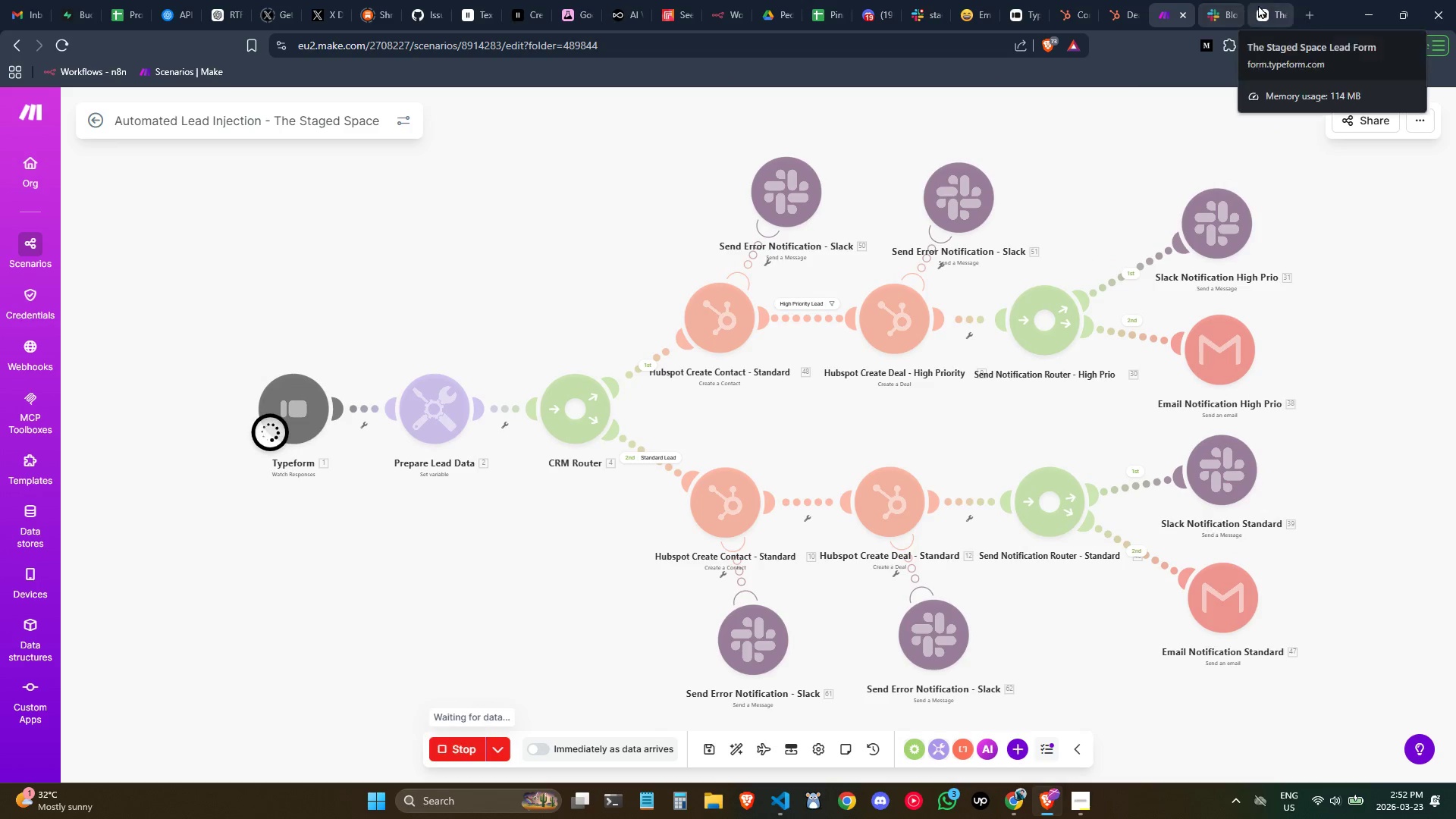 
left_click([1259, 5])
 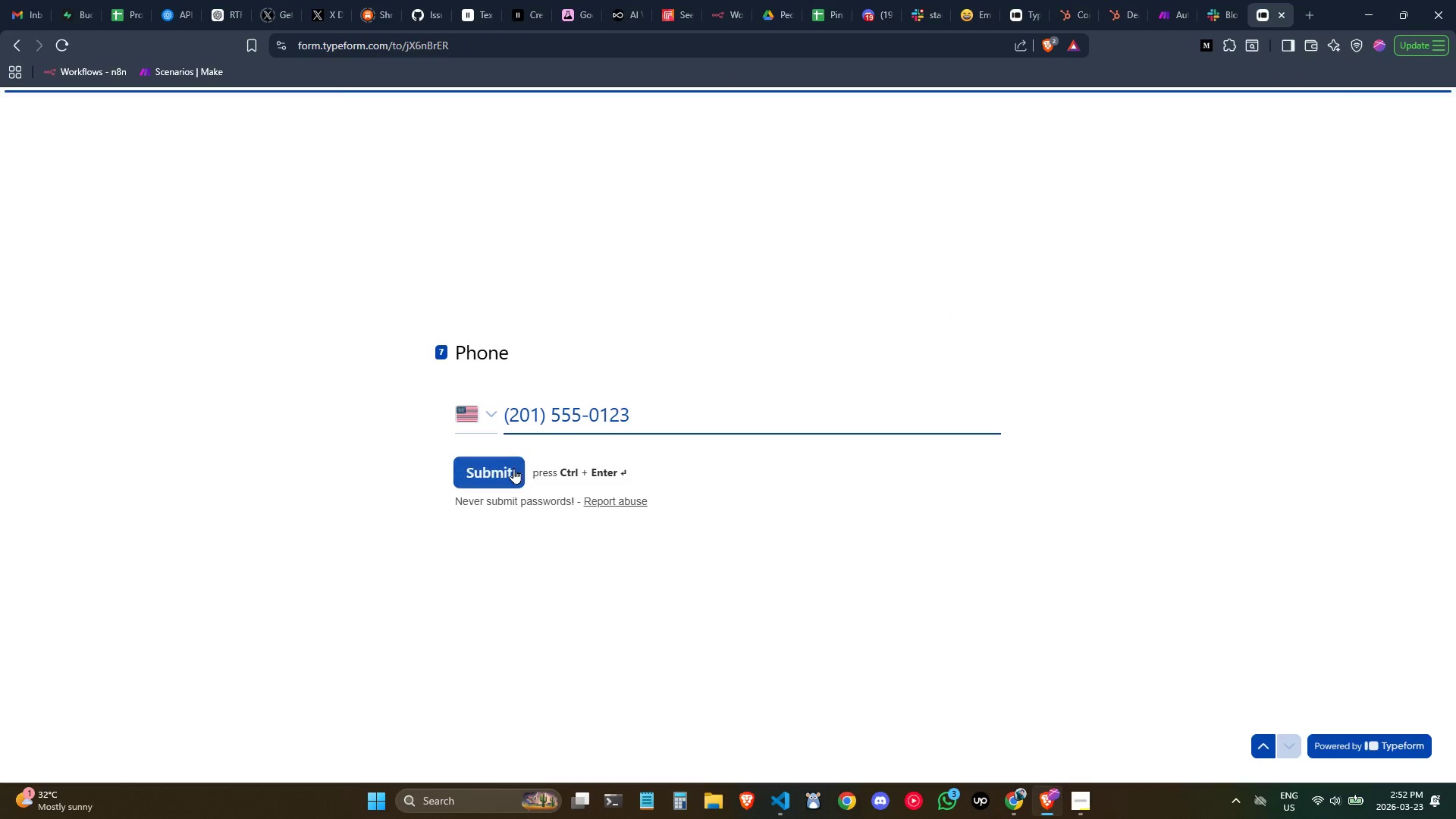 
left_click([513, 468])
 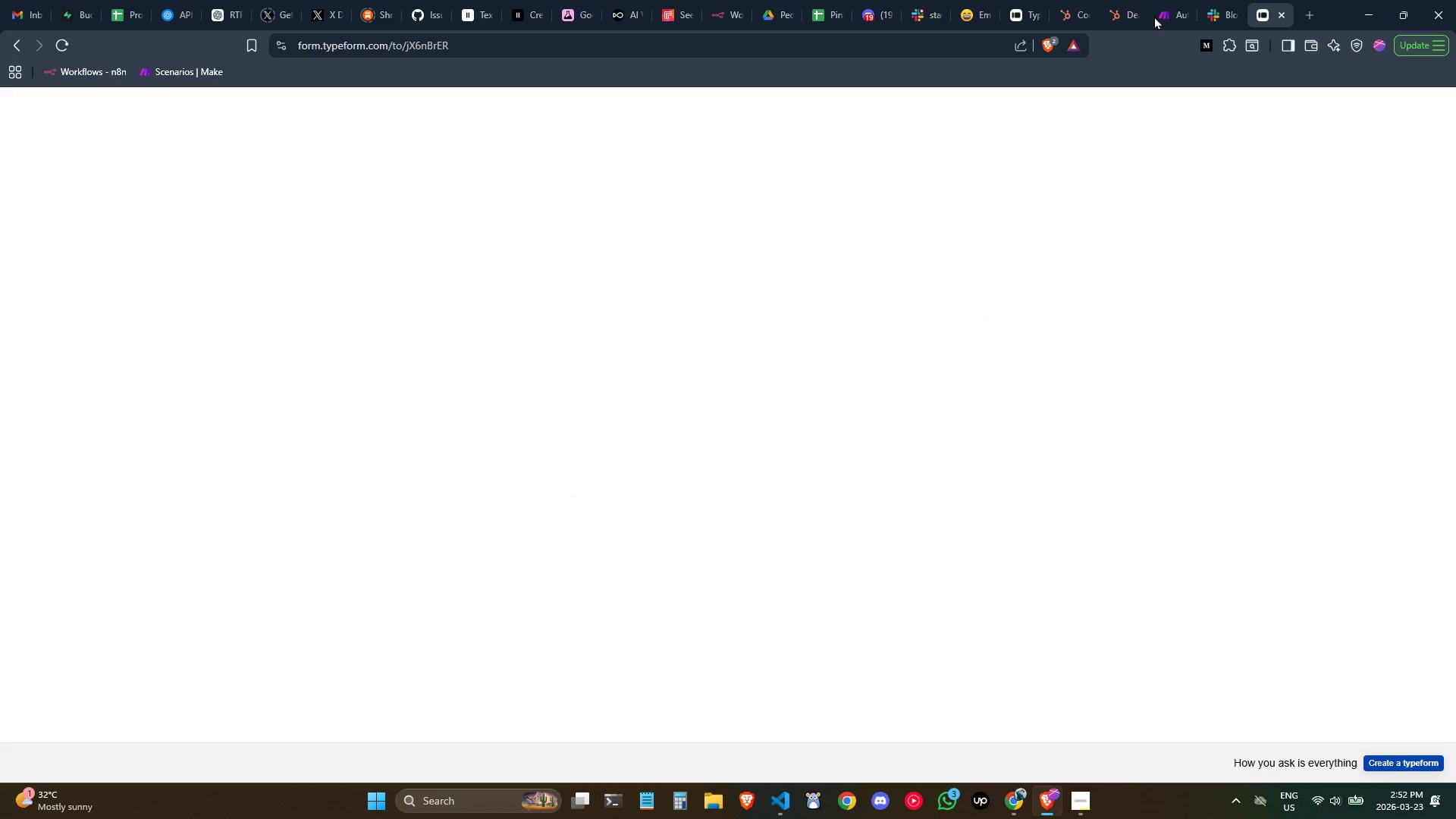 
left_click([1166, 8])
 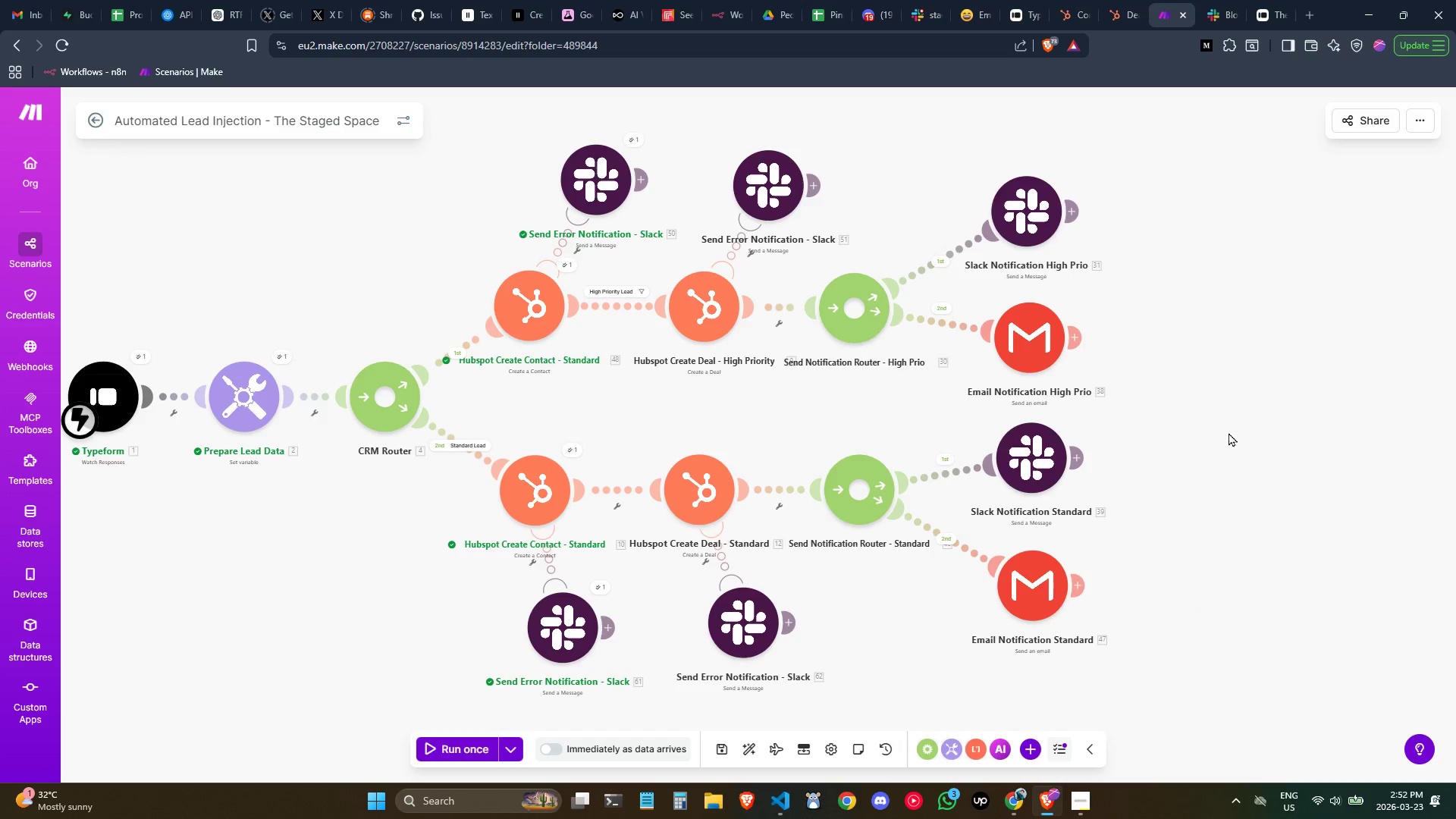 
wait(9.75)
 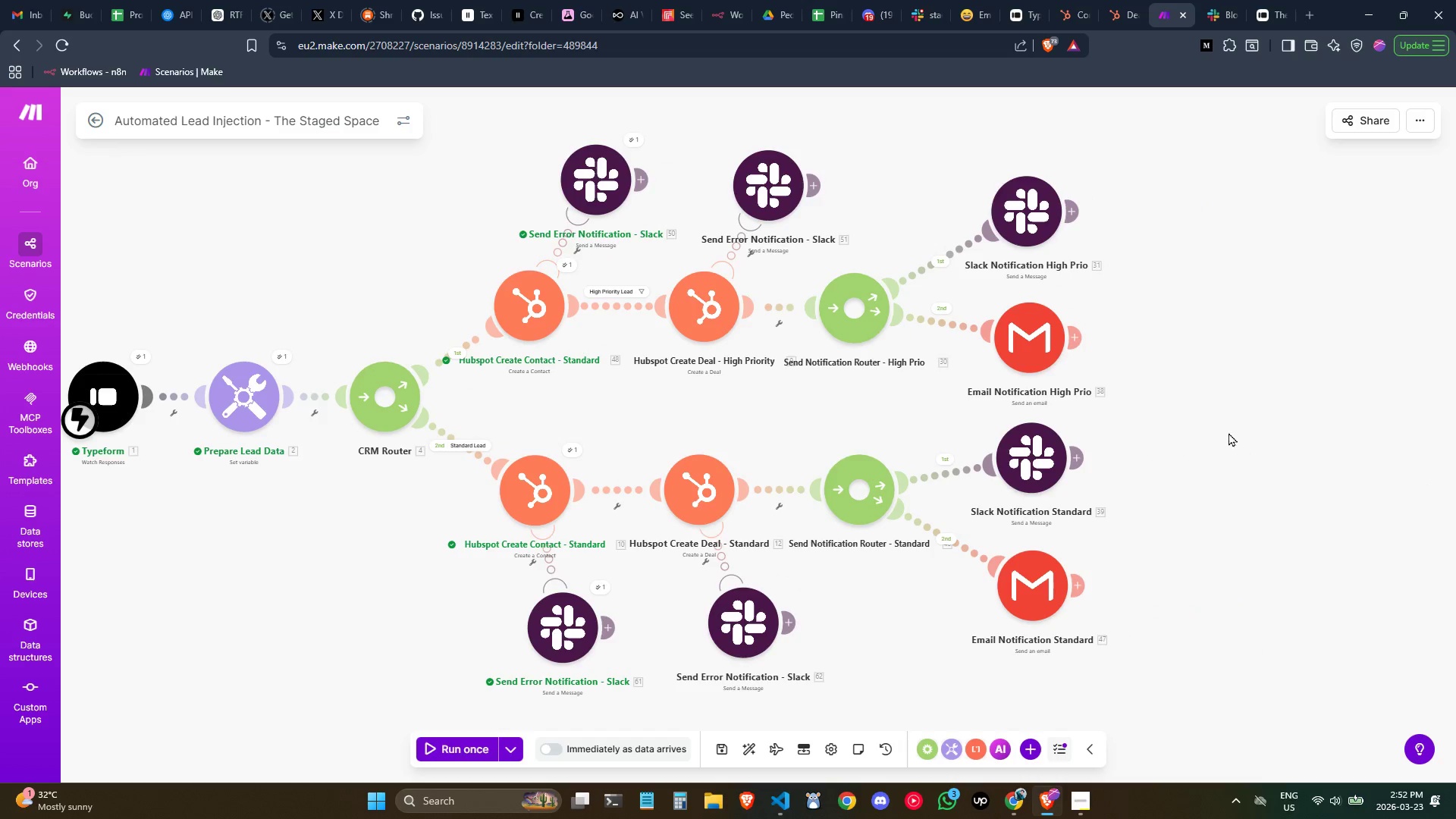 
left_click([629, 143])
 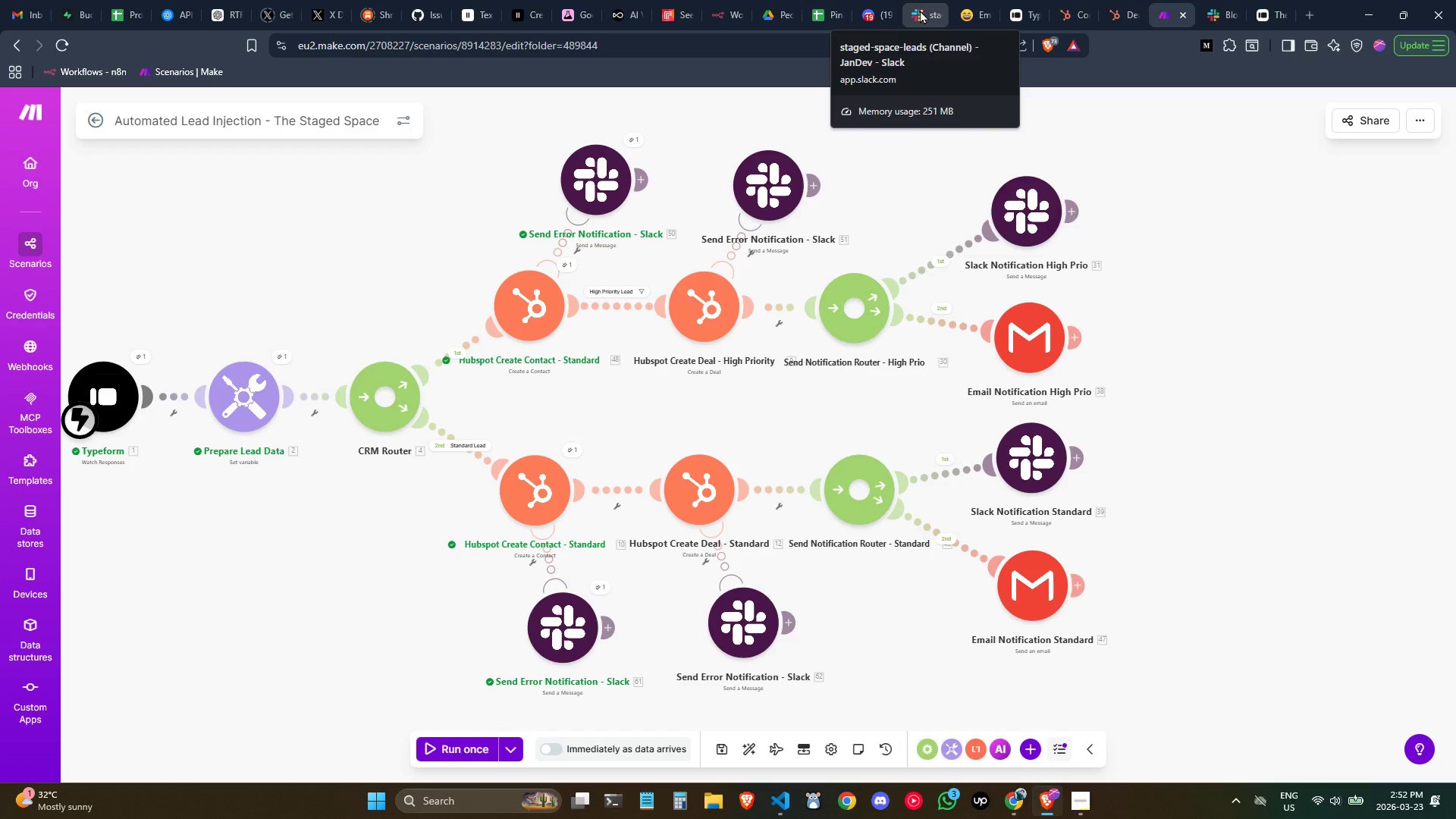 
wait(12.62)
 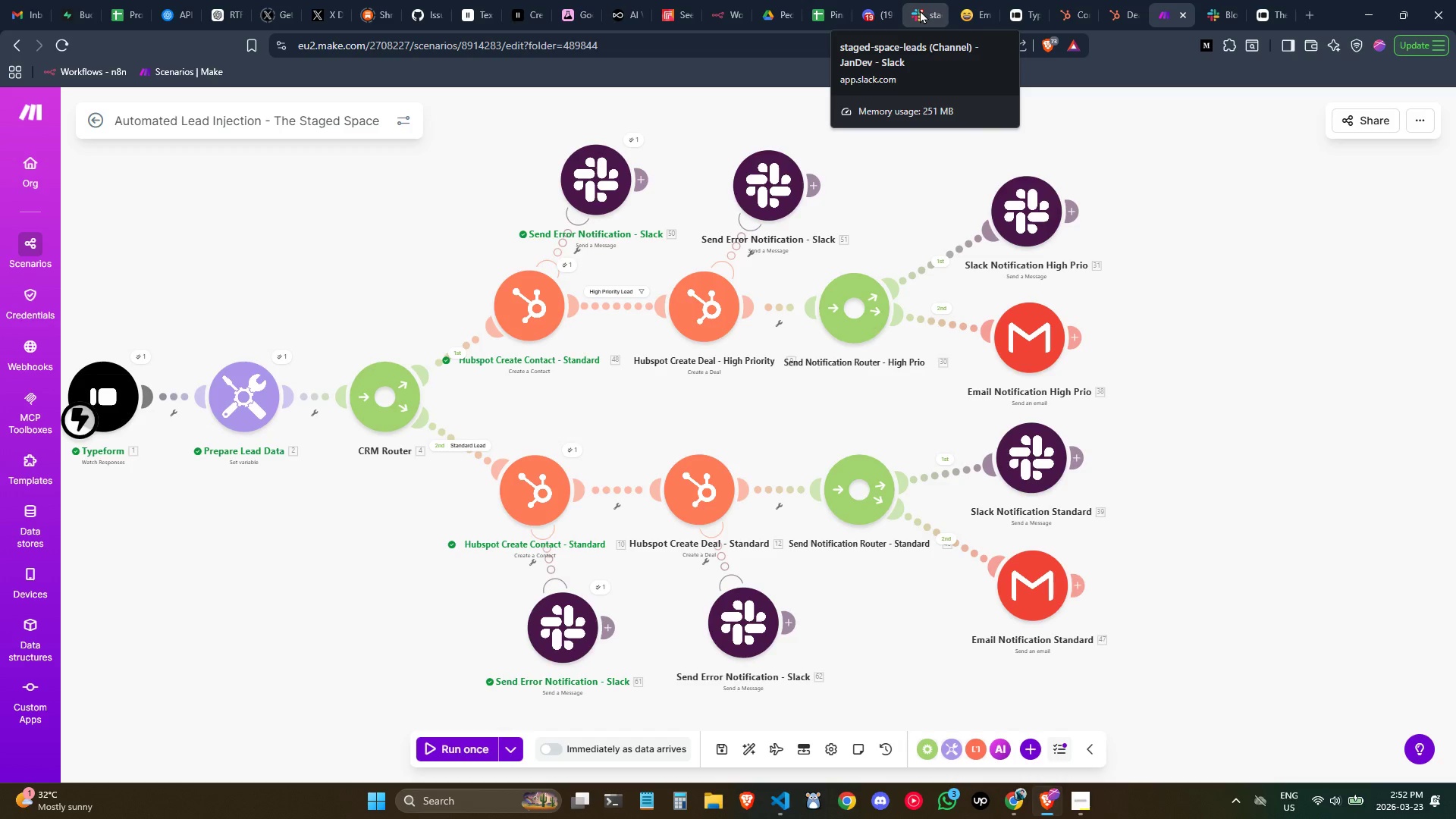 
left_click([920, 10])
 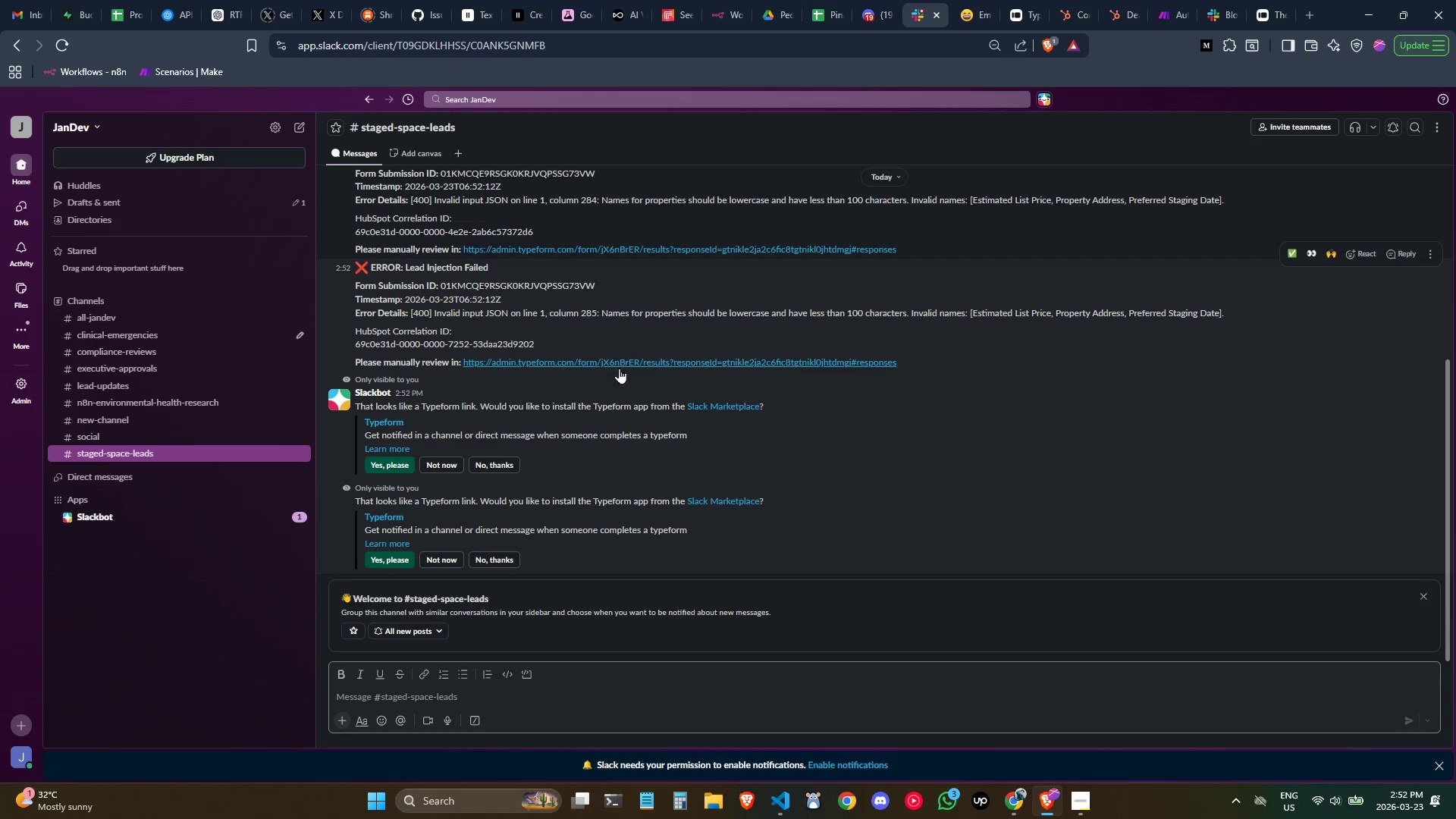 
scroll: coordinate [618, 381], scroll_direction: up, amount: 1.0
 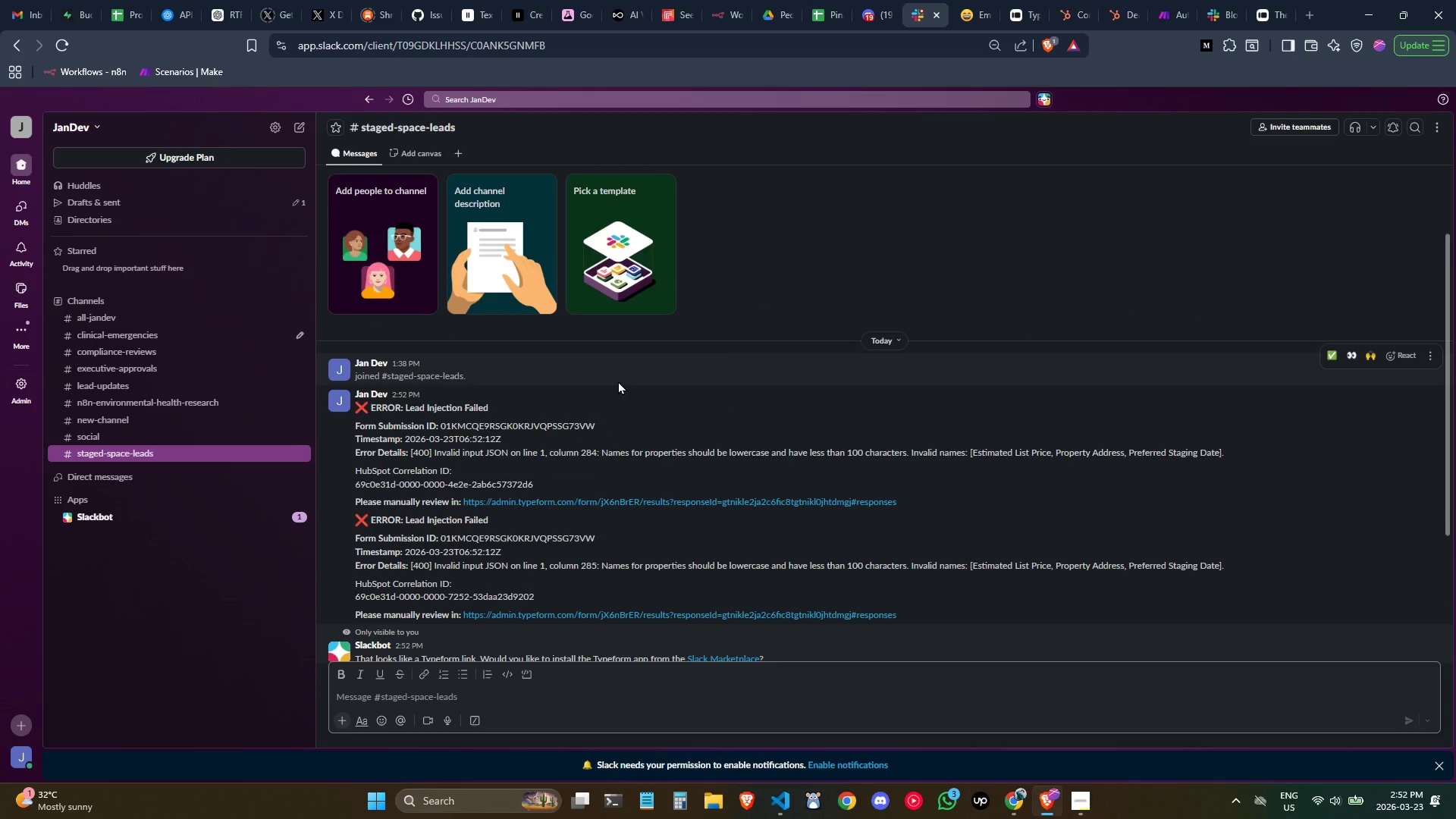 
scroll: coordinate [618, 381], scroll_direction: down, amount: 1.0
 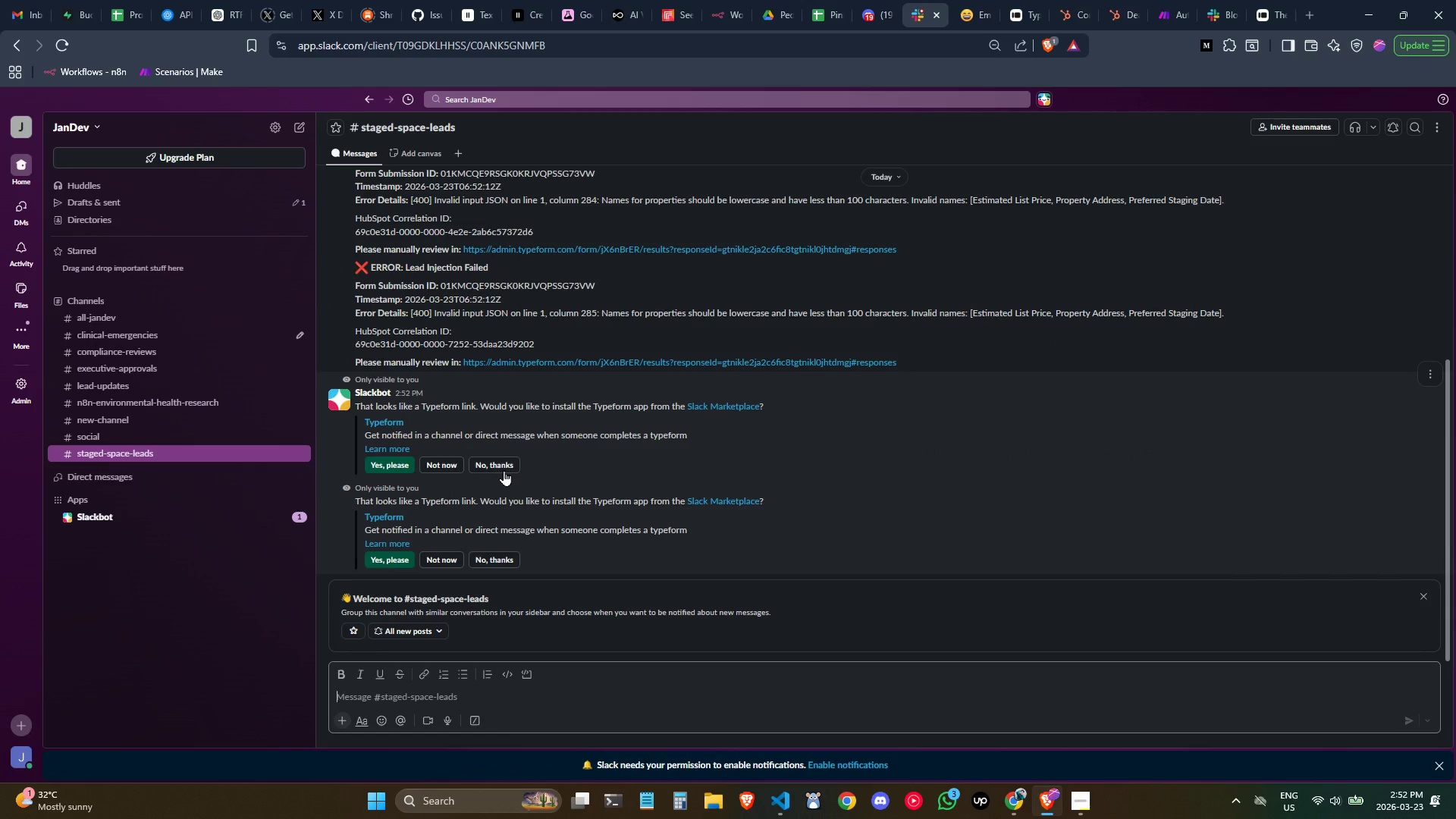 
wait(11.14)
 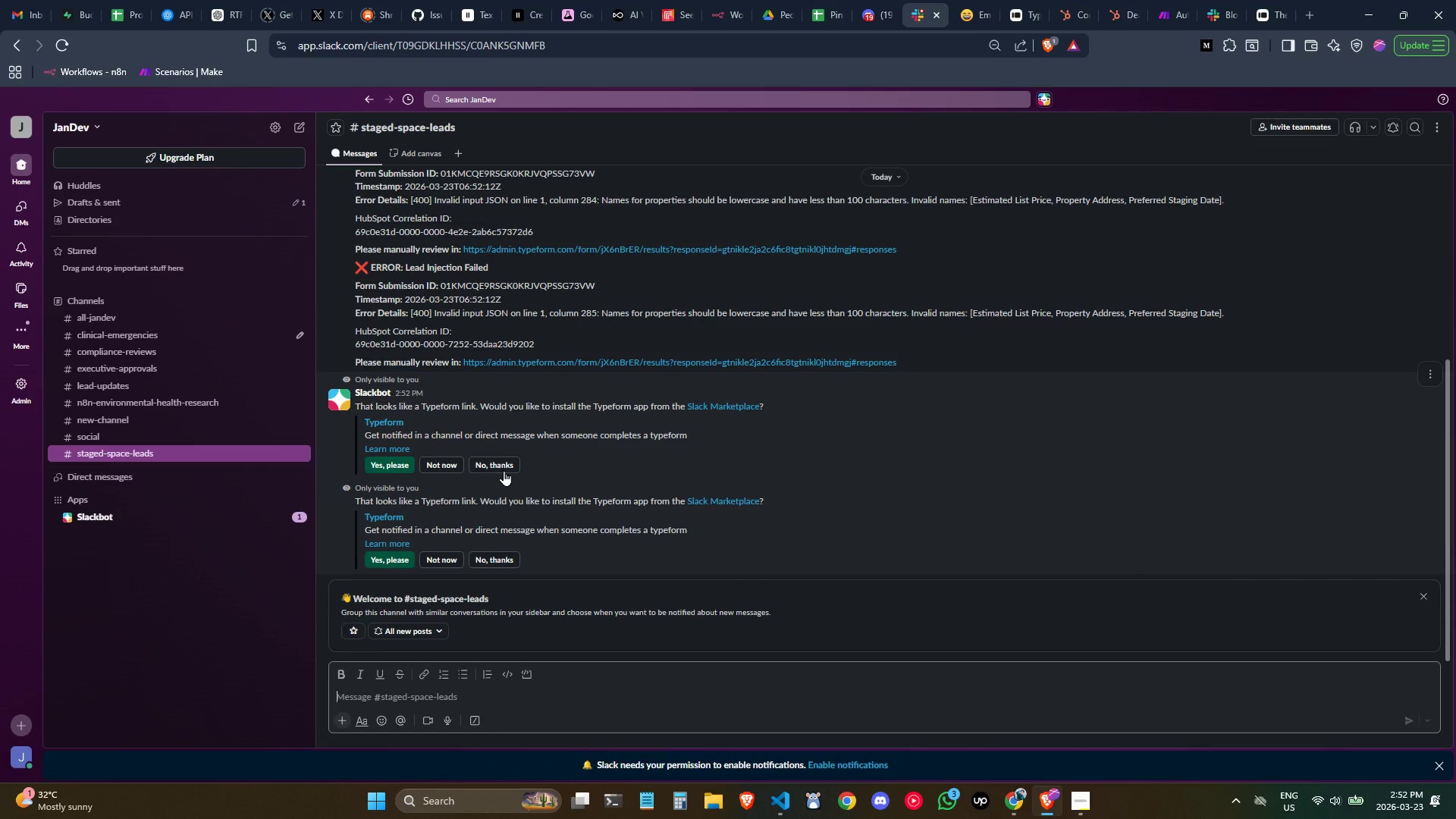 
left_click([453, 554])
 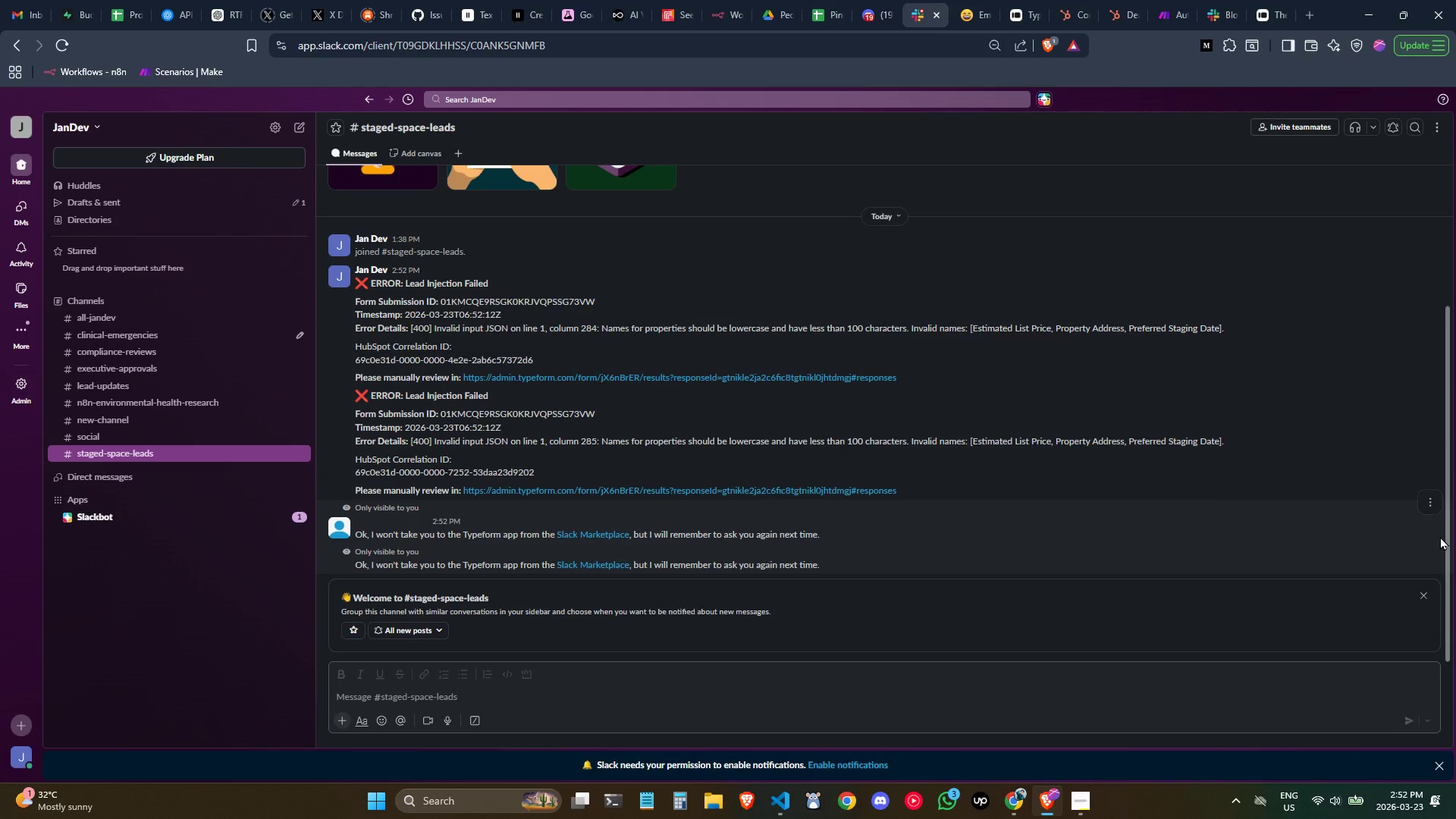 
left_click([1428, 508])
 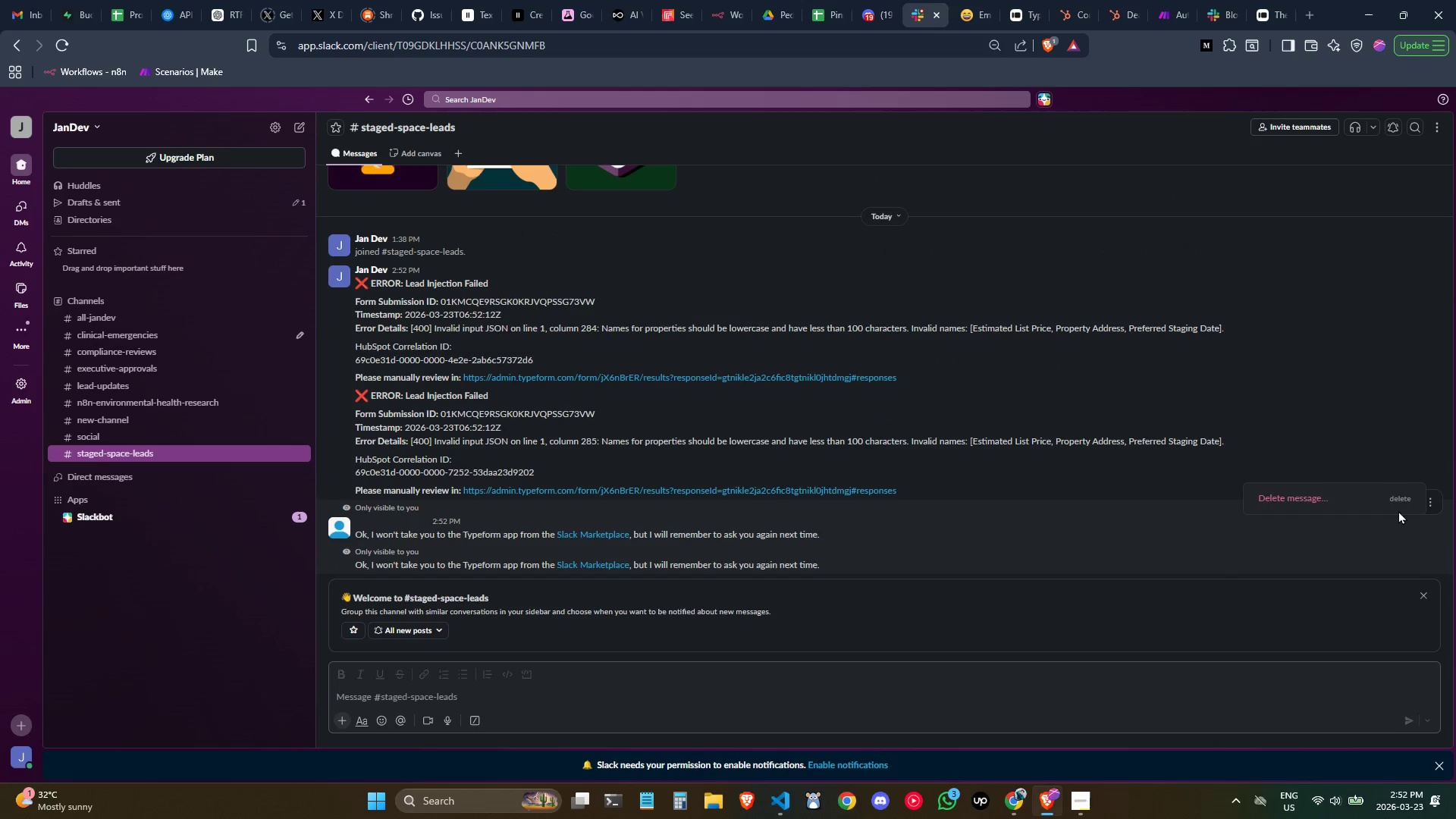 
left_click([1398, 505])
 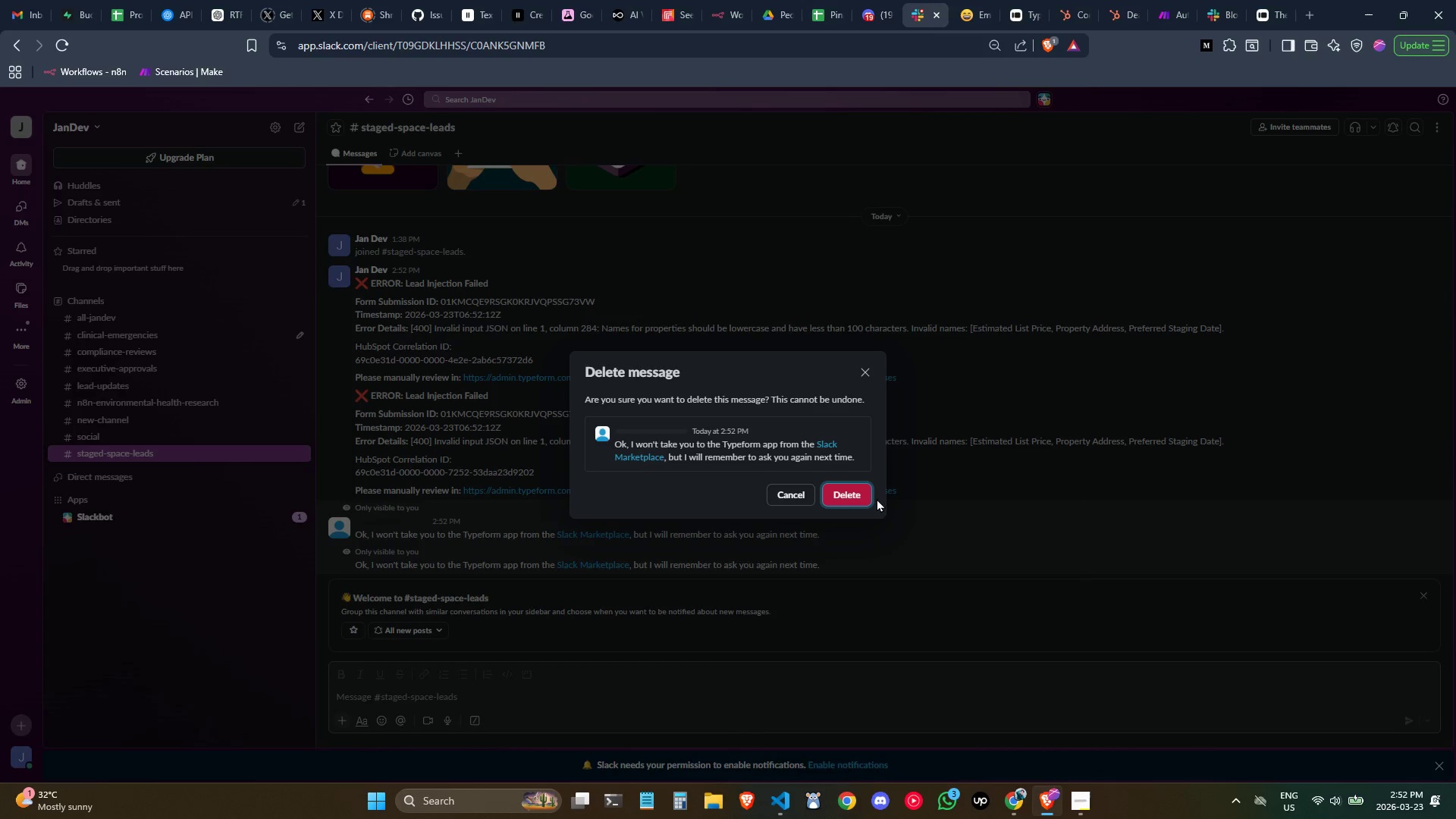 
left_click([863, 492])
 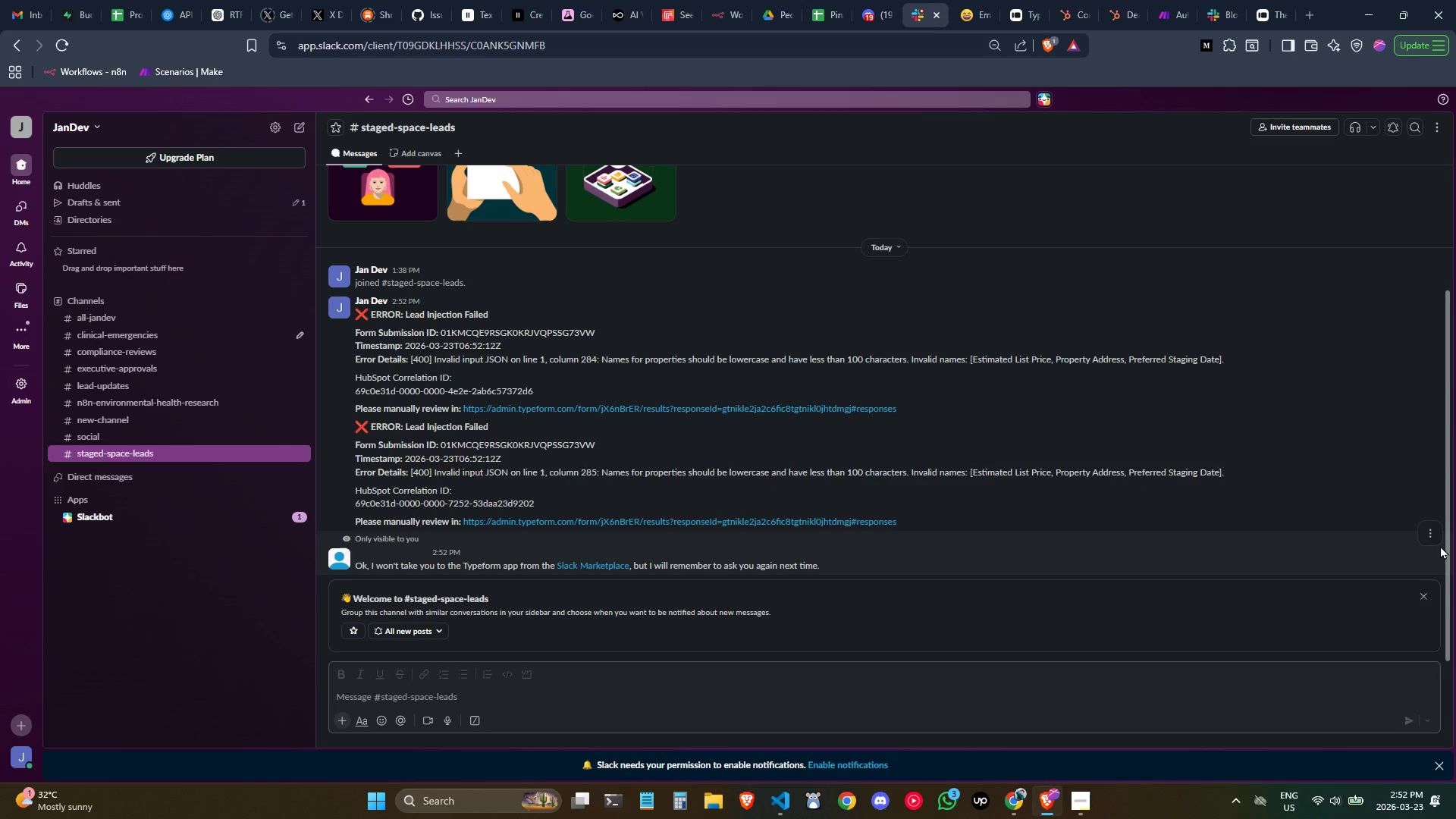 
left_click([1433, 534])
 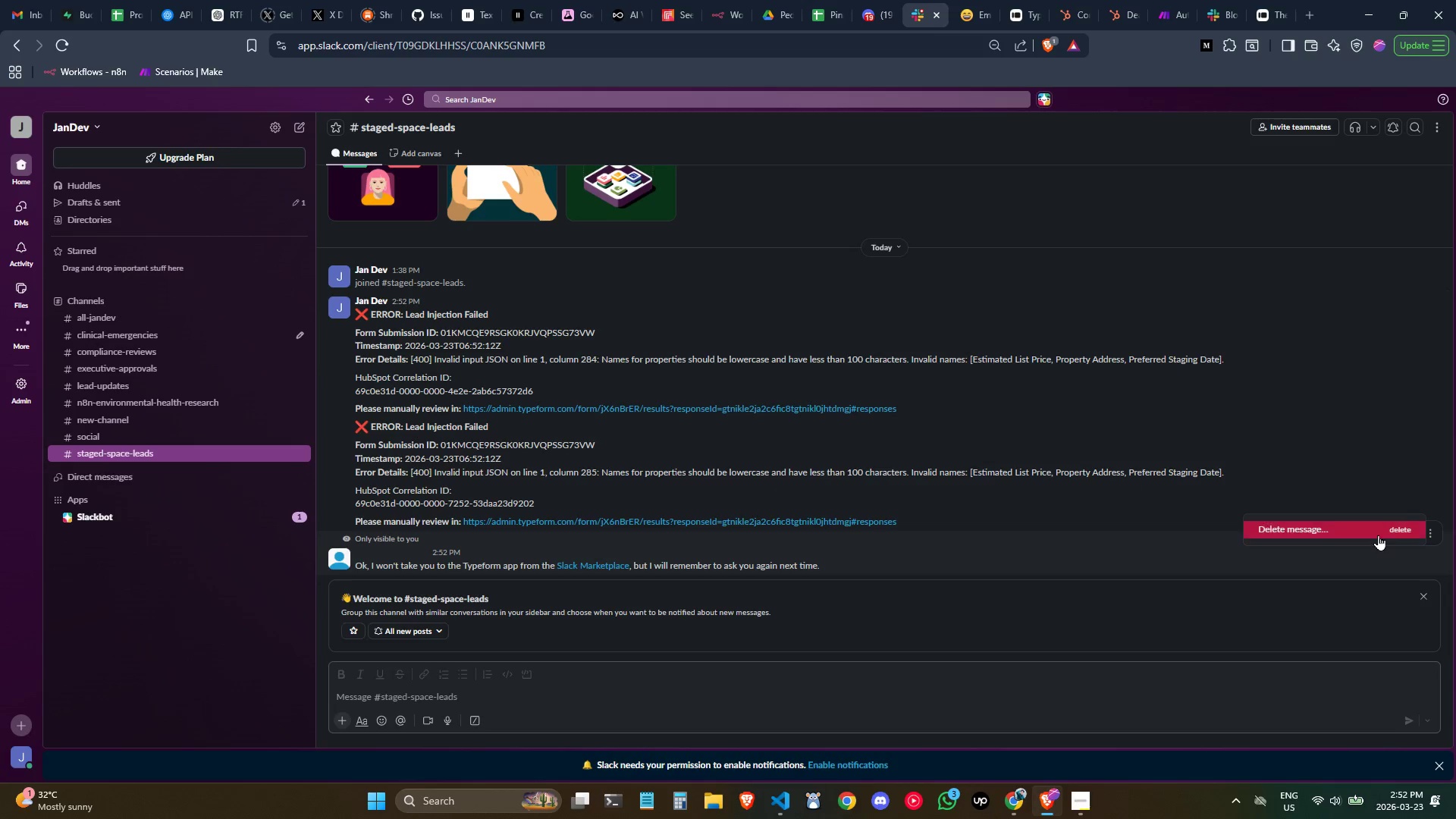 
left_click([1374, 533])
 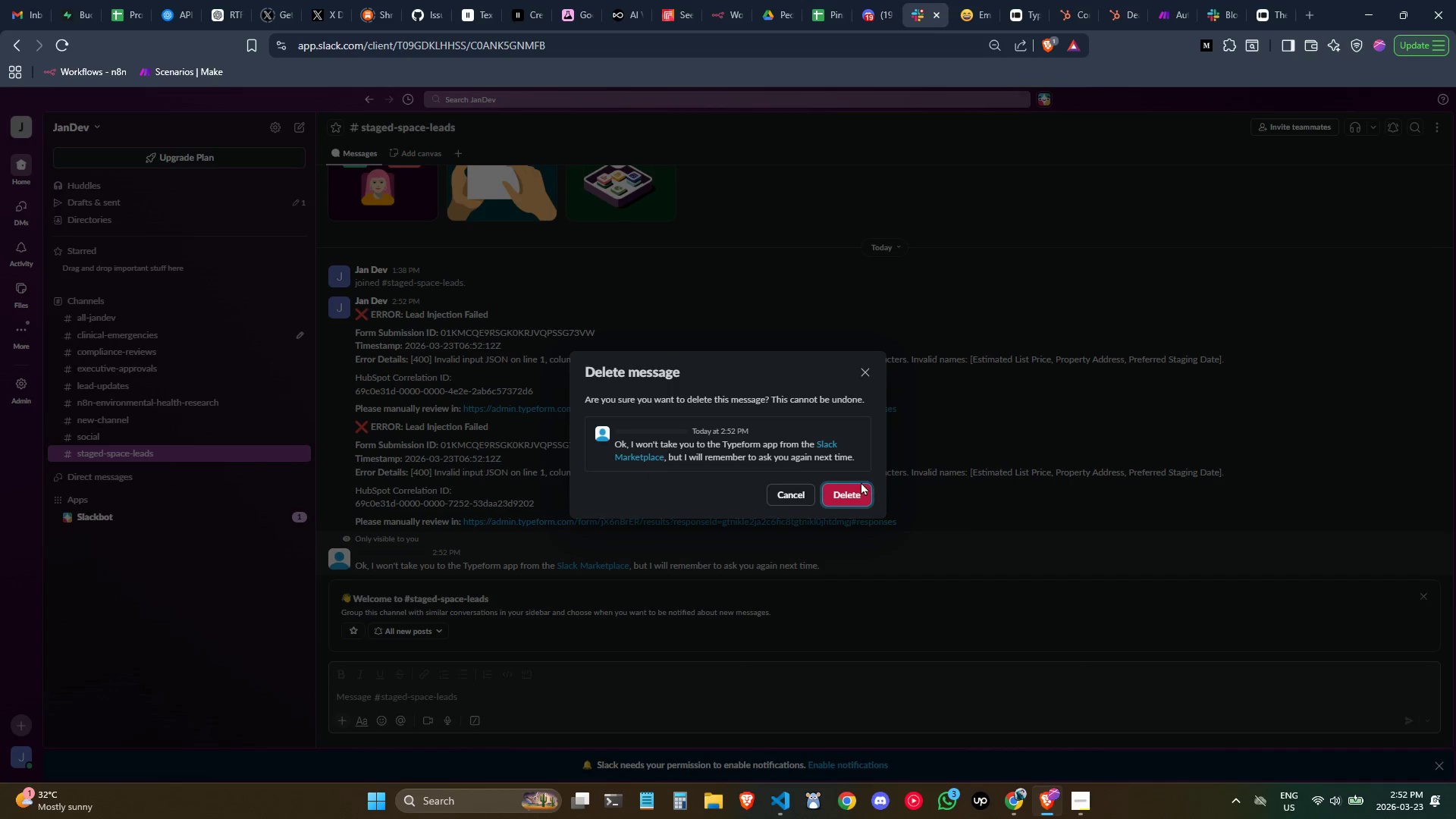 
left_click([858, 480])
 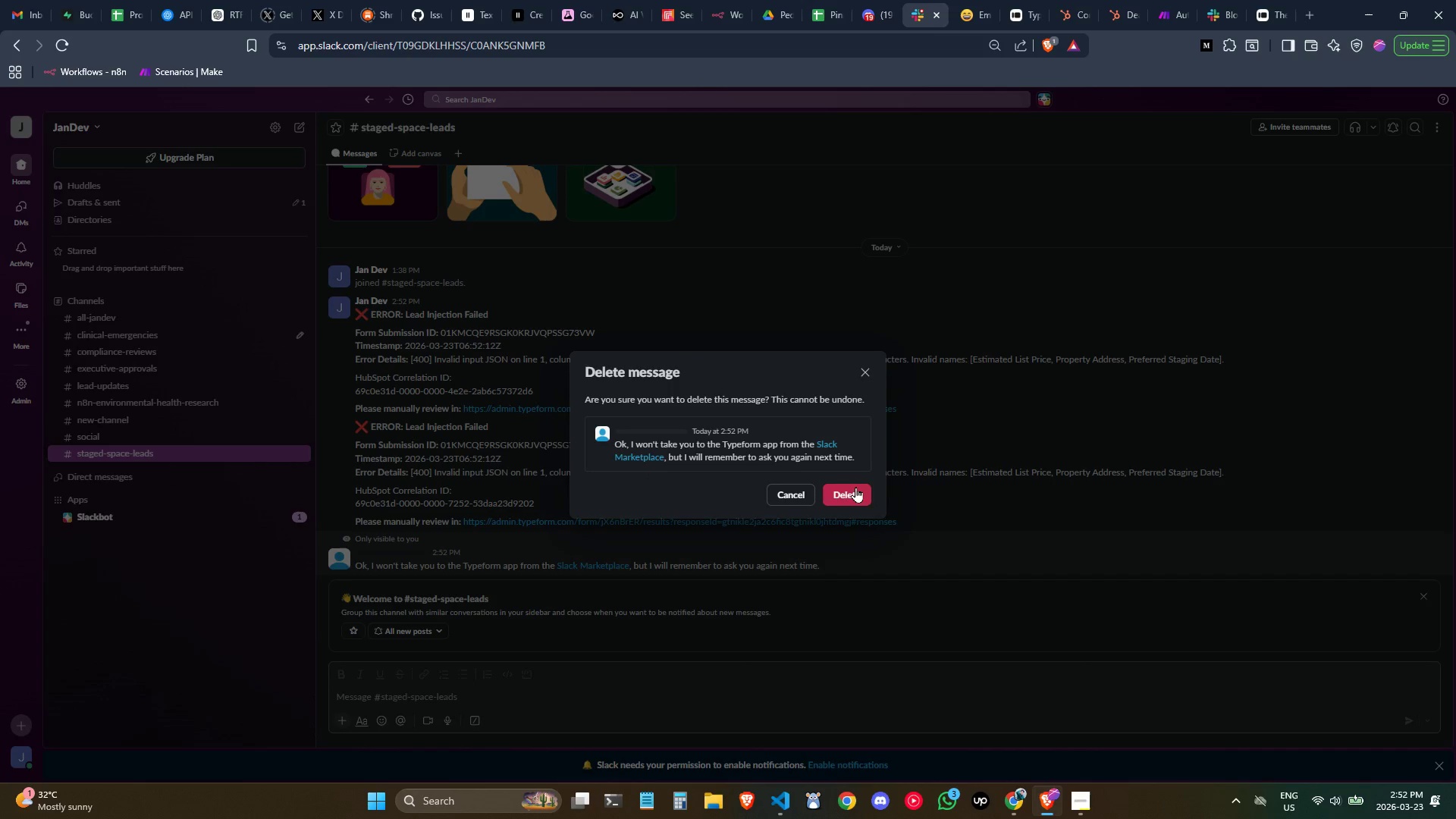 
left_click([855, 487])
 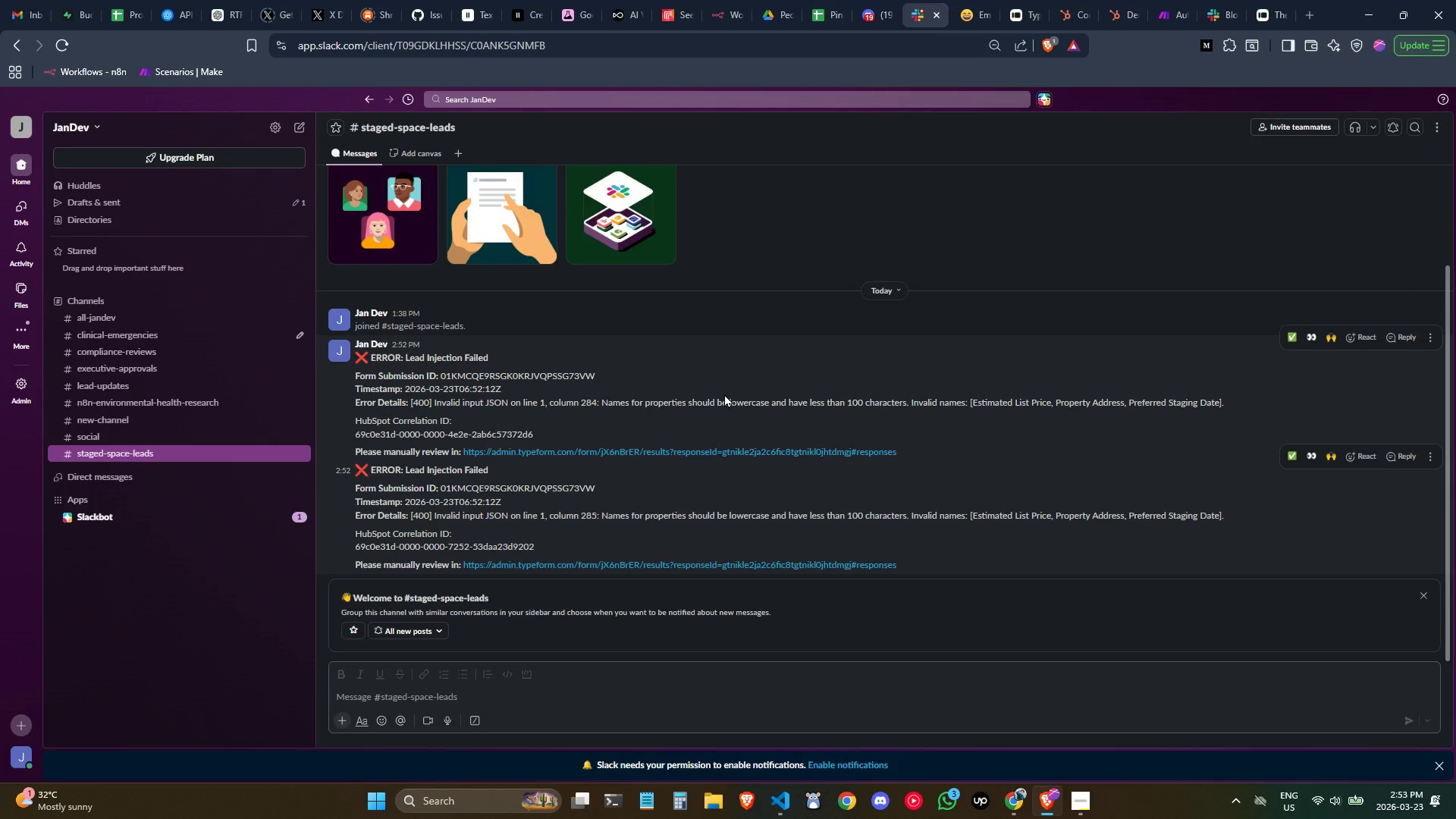 
wait(22.31)
 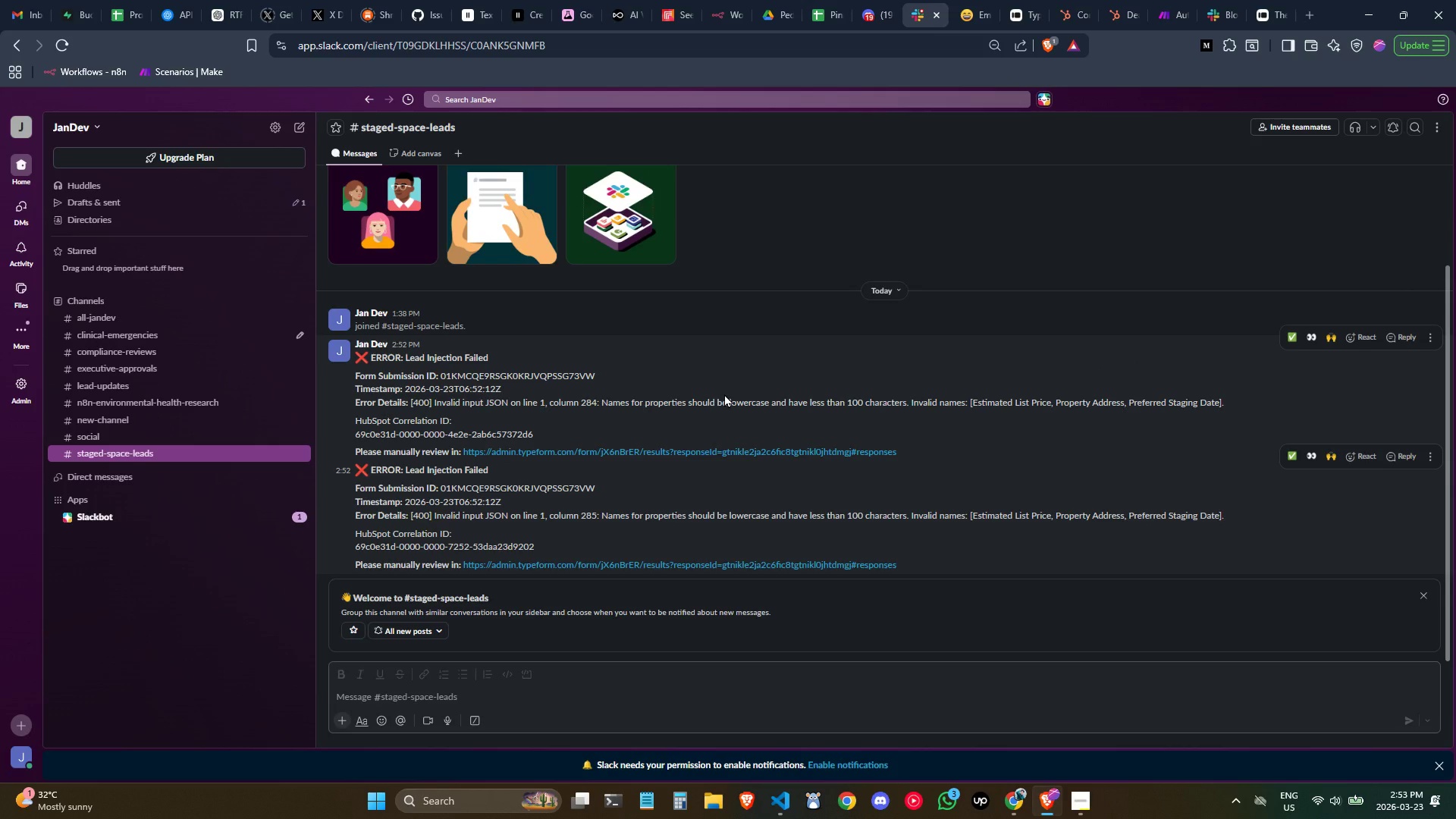 
left_click([753, 415])
 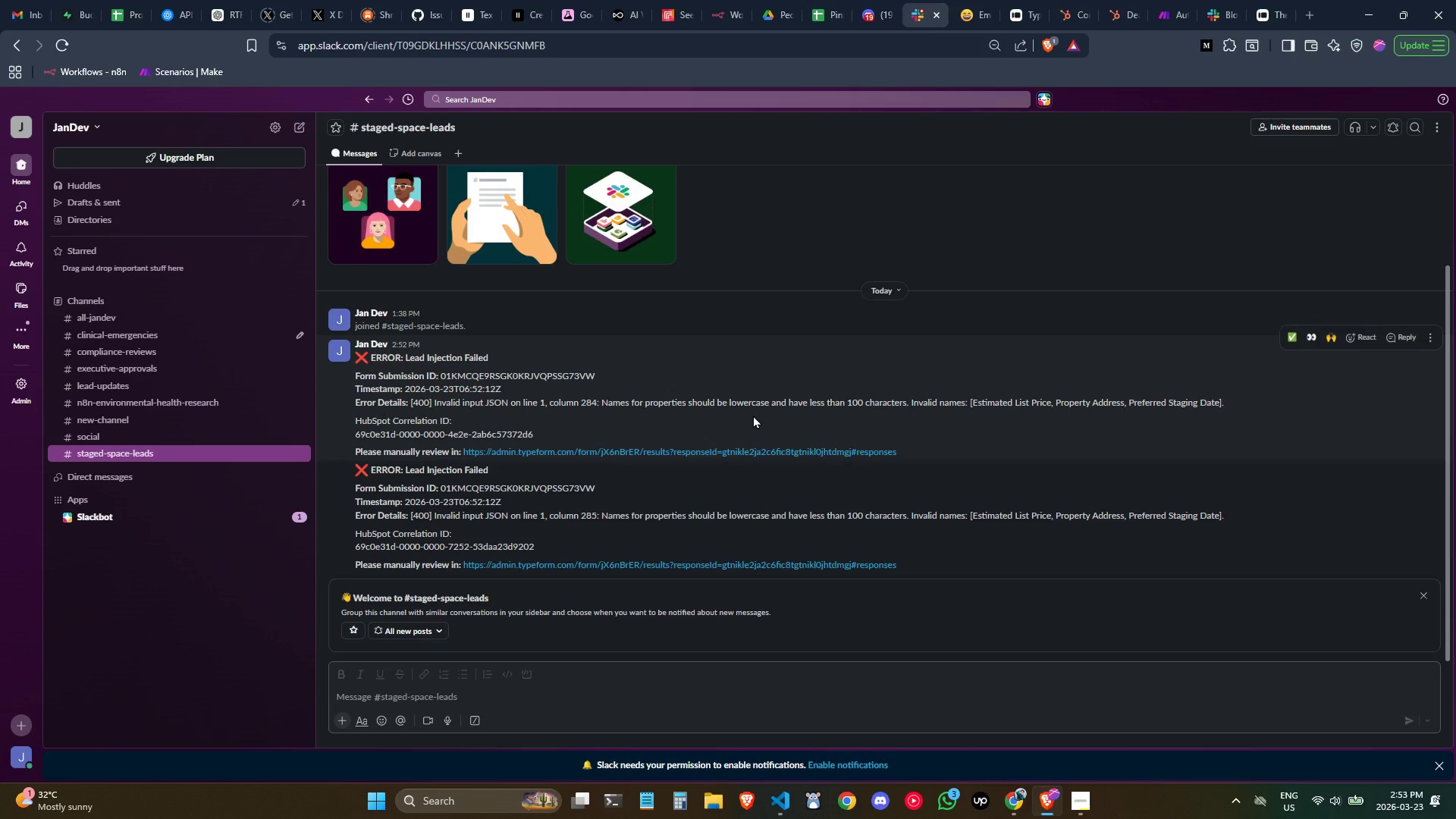 
wait(9.89)
 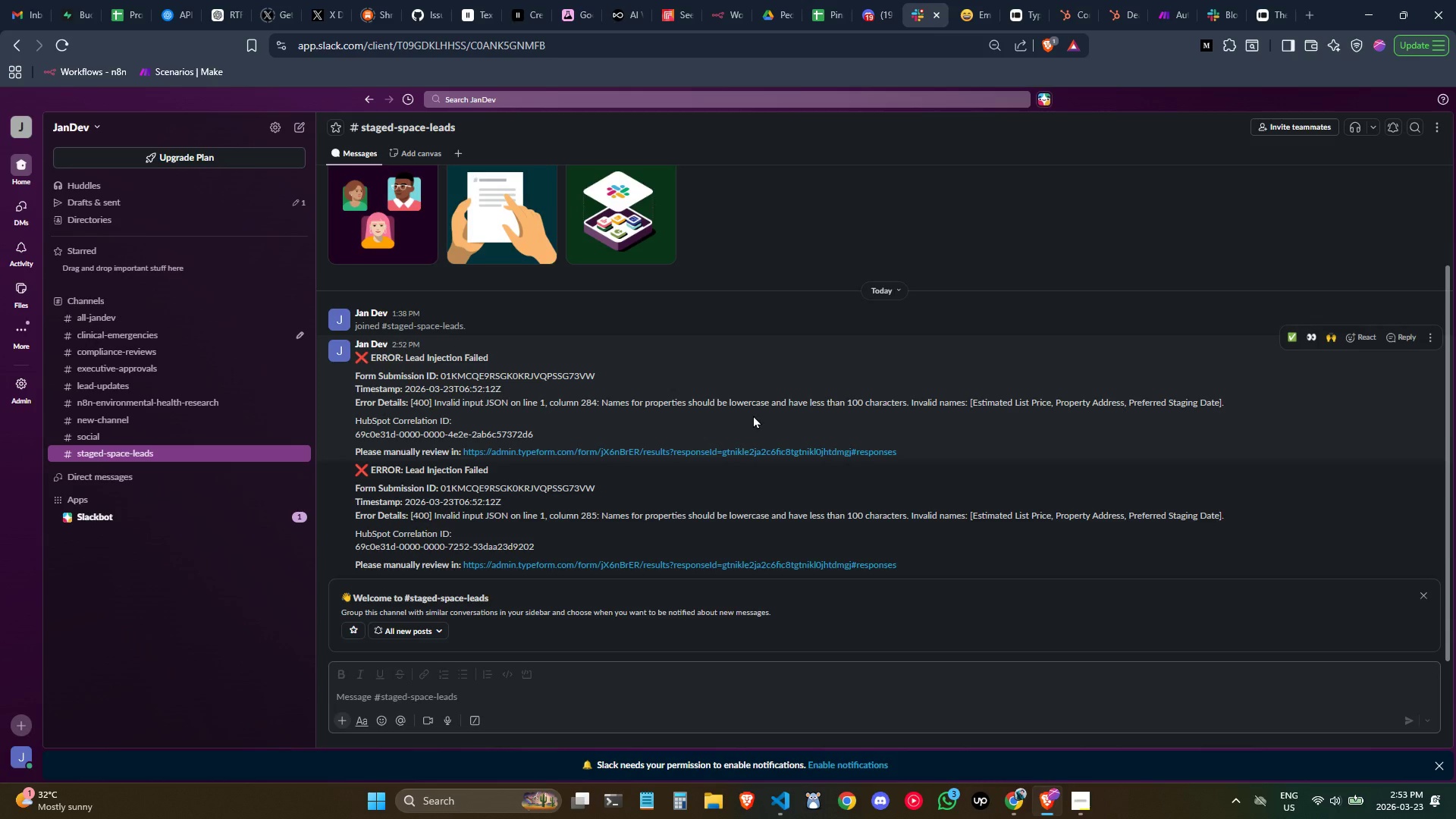 
double_click([1016, 397])
 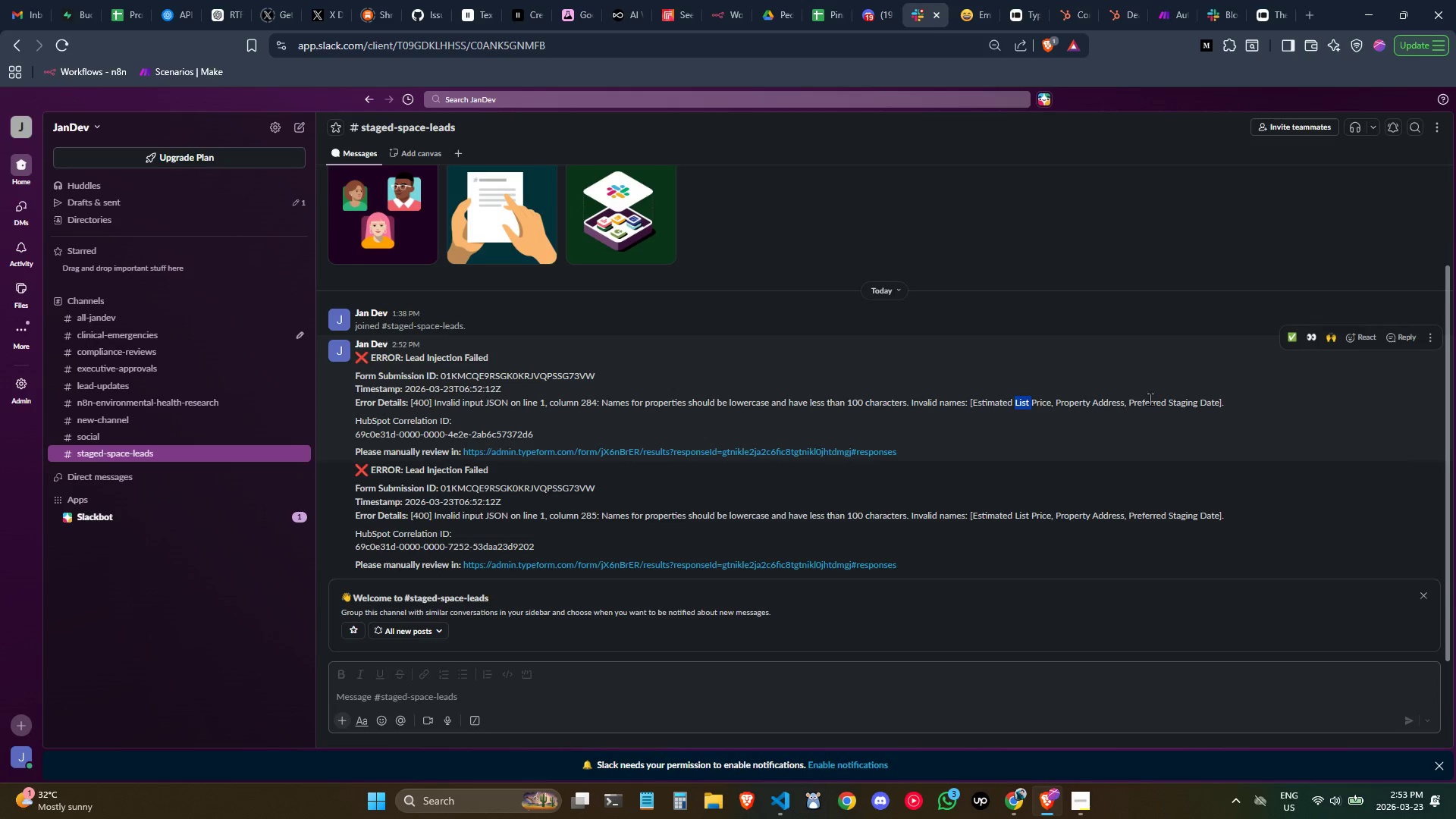 
left_click([1156, 400])
 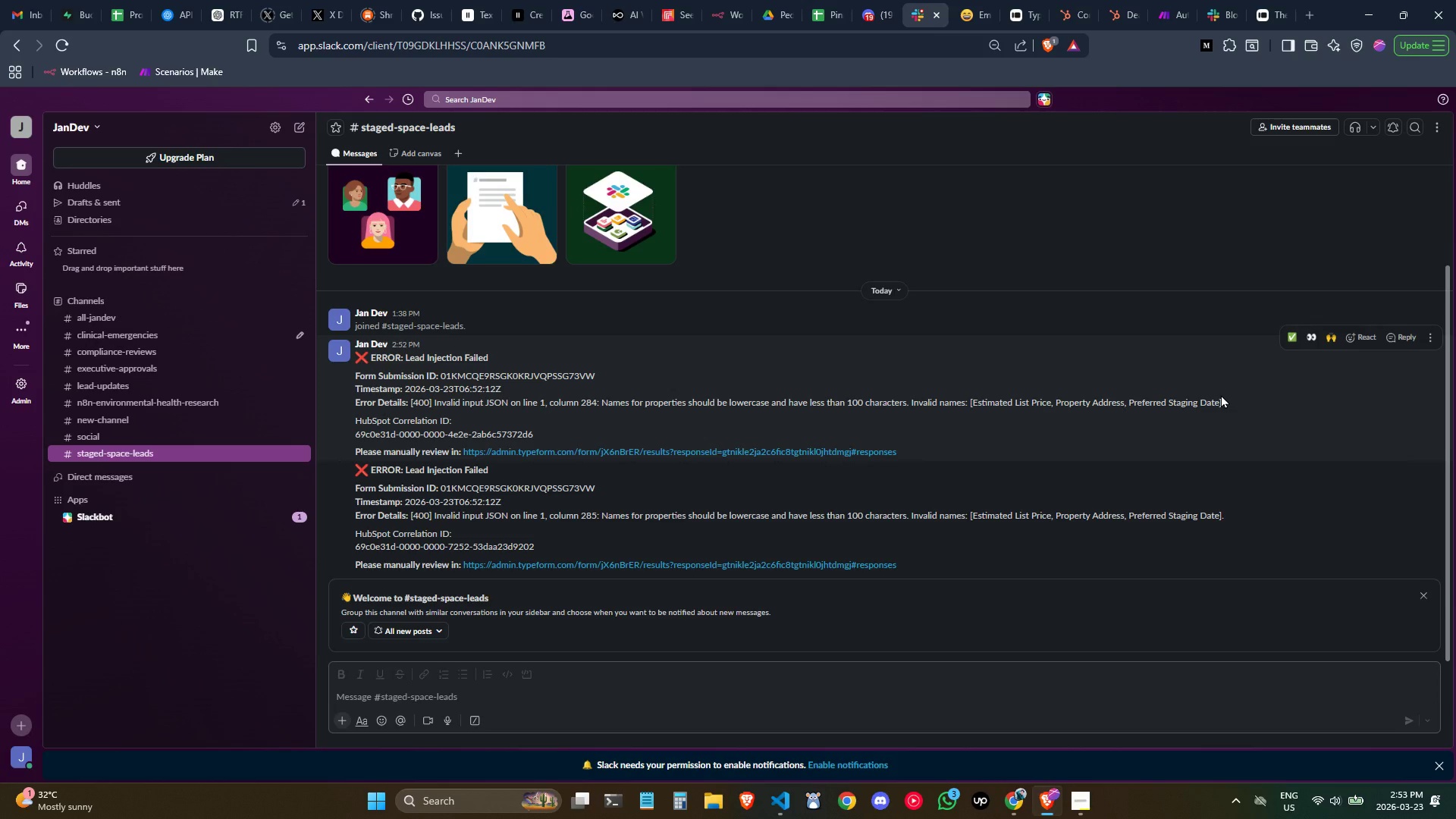 
double_click([1213, 400])
 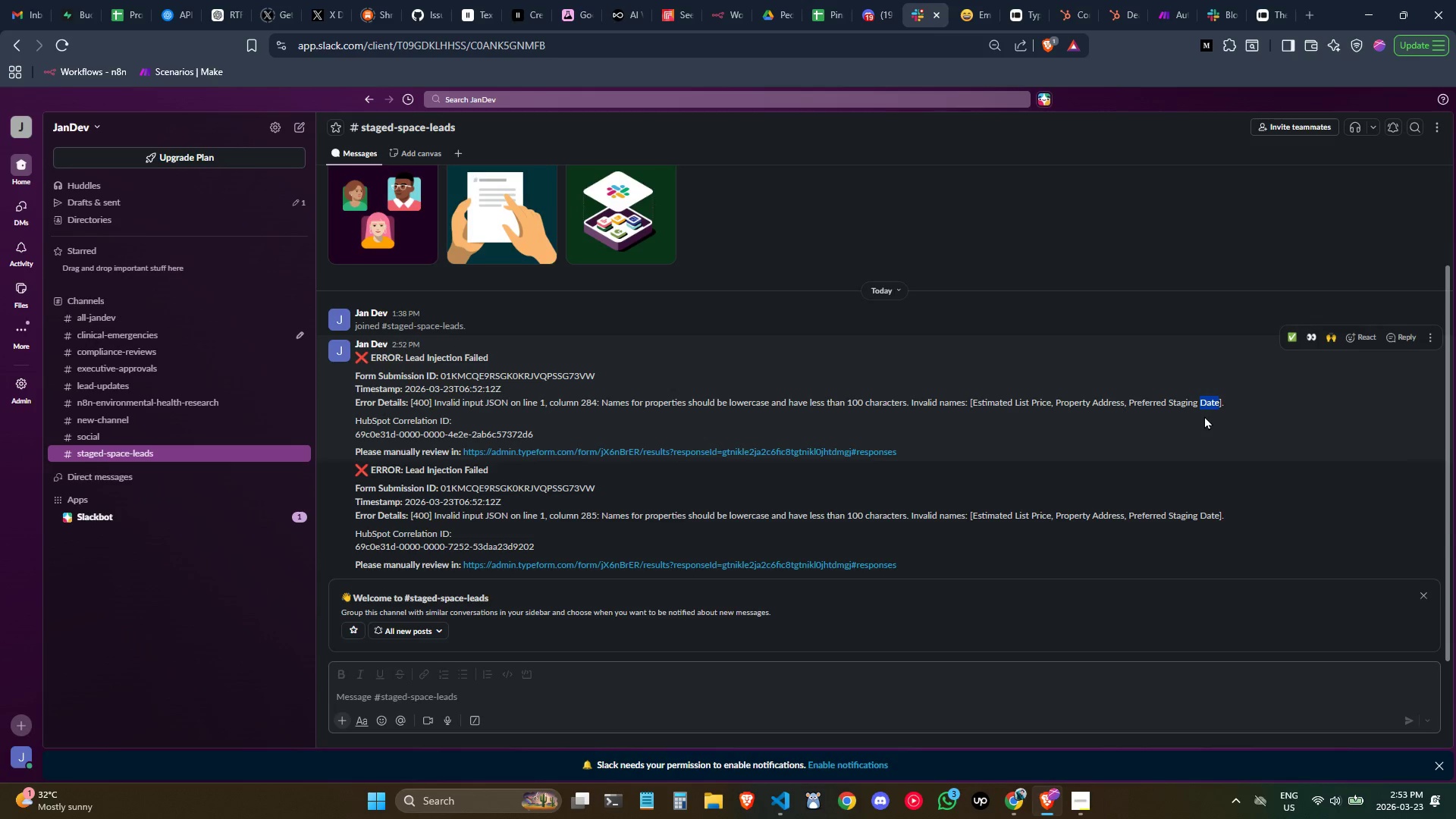 
left_click([1204, 416])
 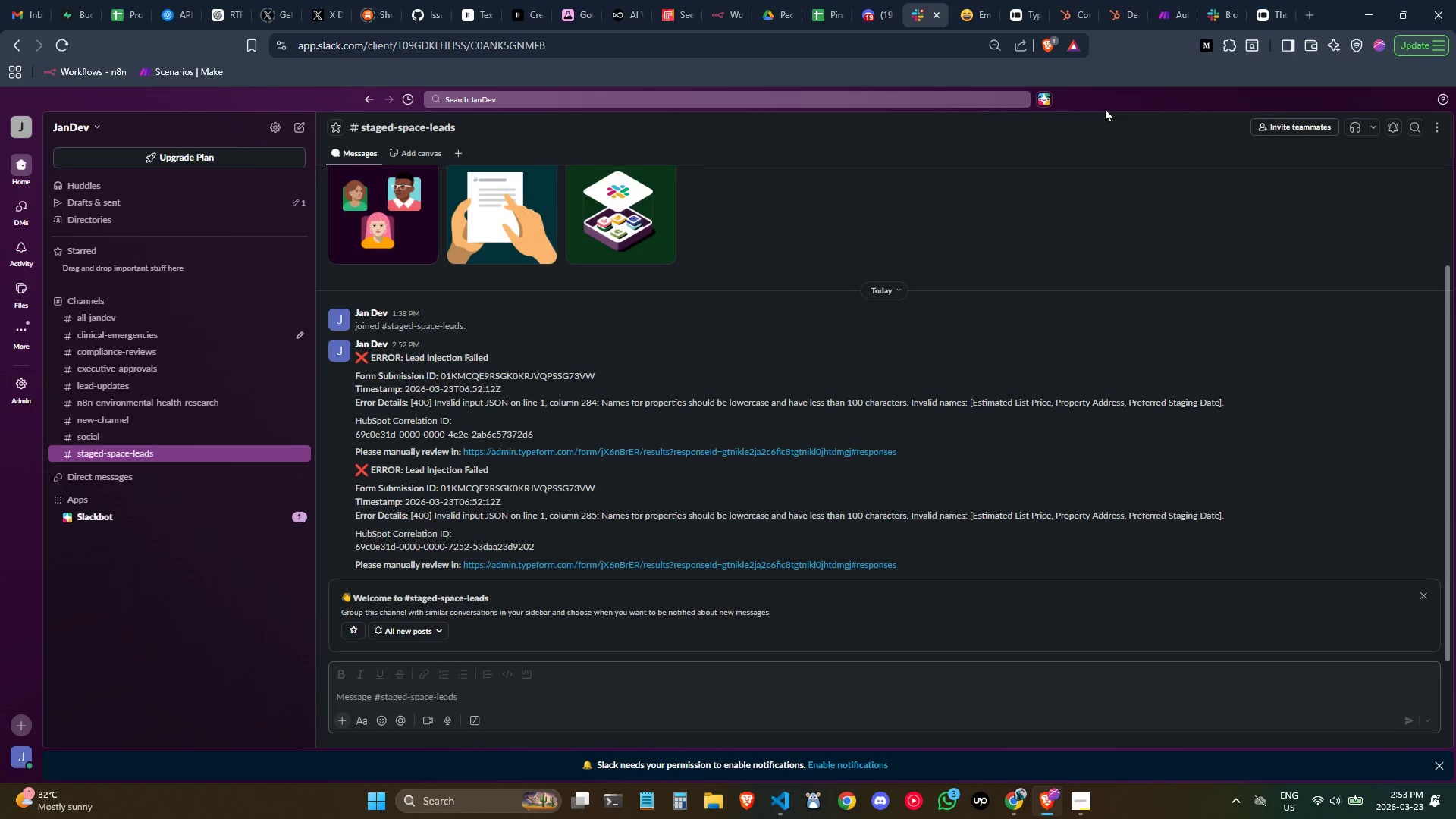 
mouse_move([1088, 28])
 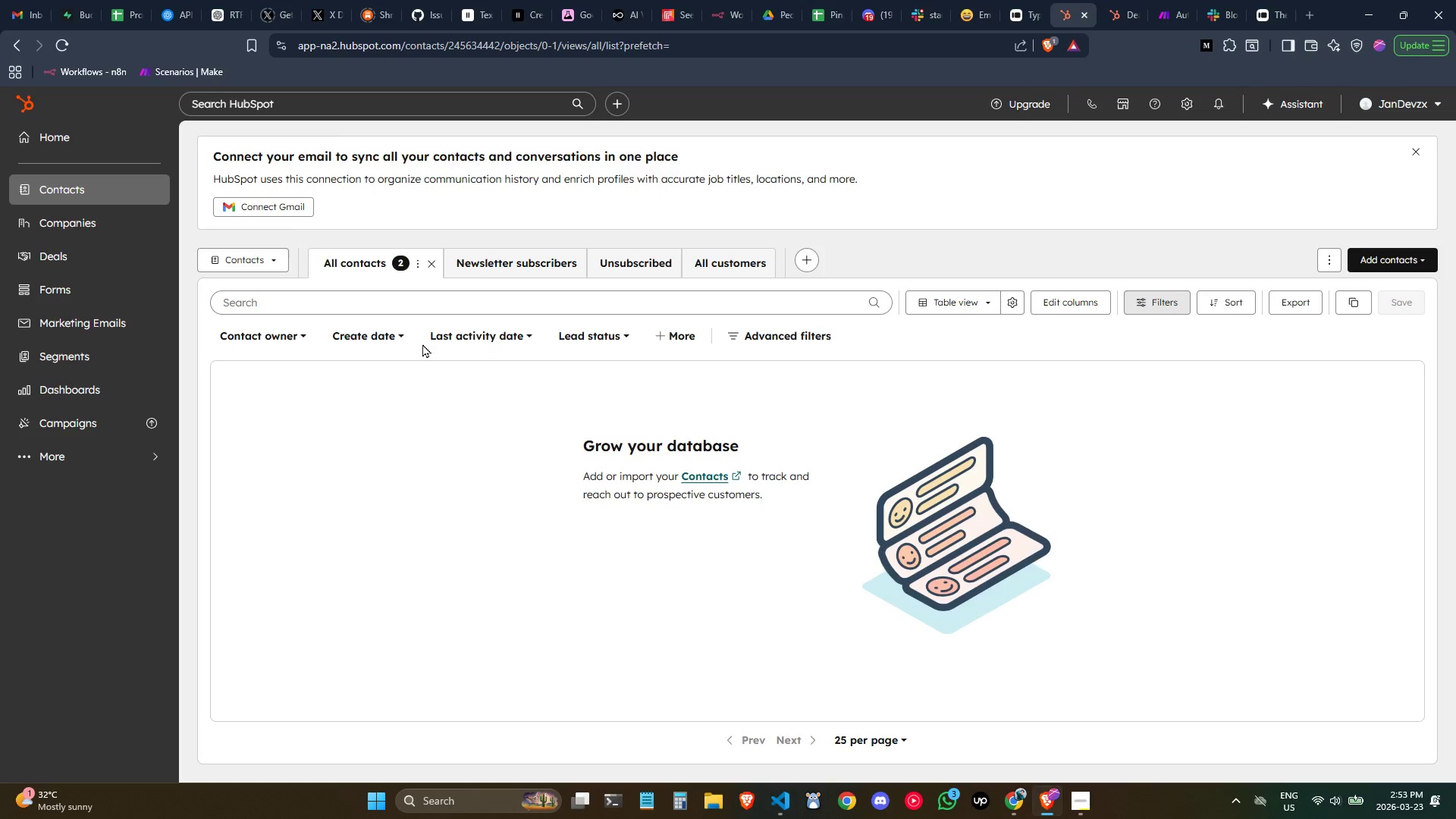 
left_click([51, 46])
 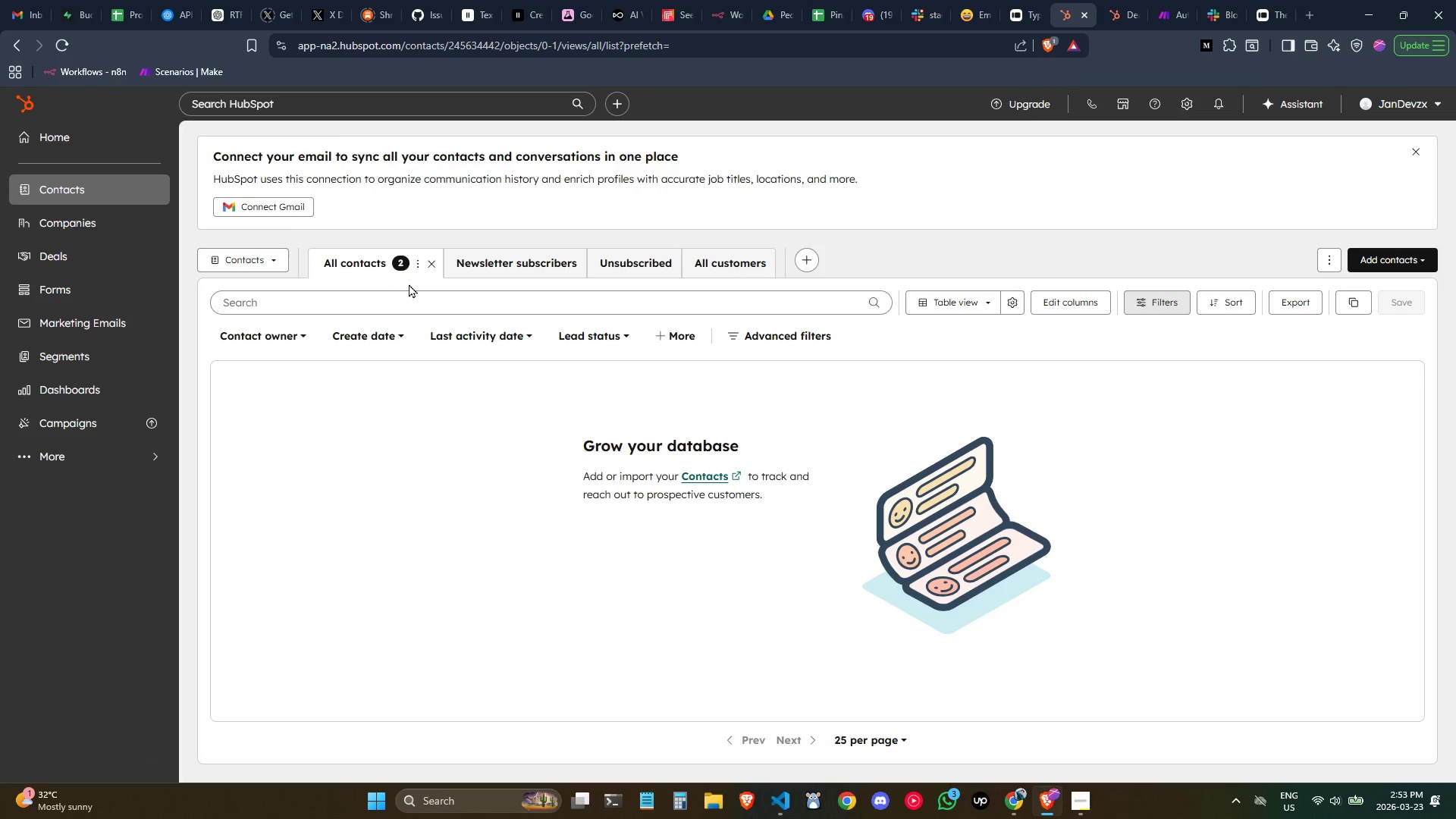 
left_click([58, 54])
 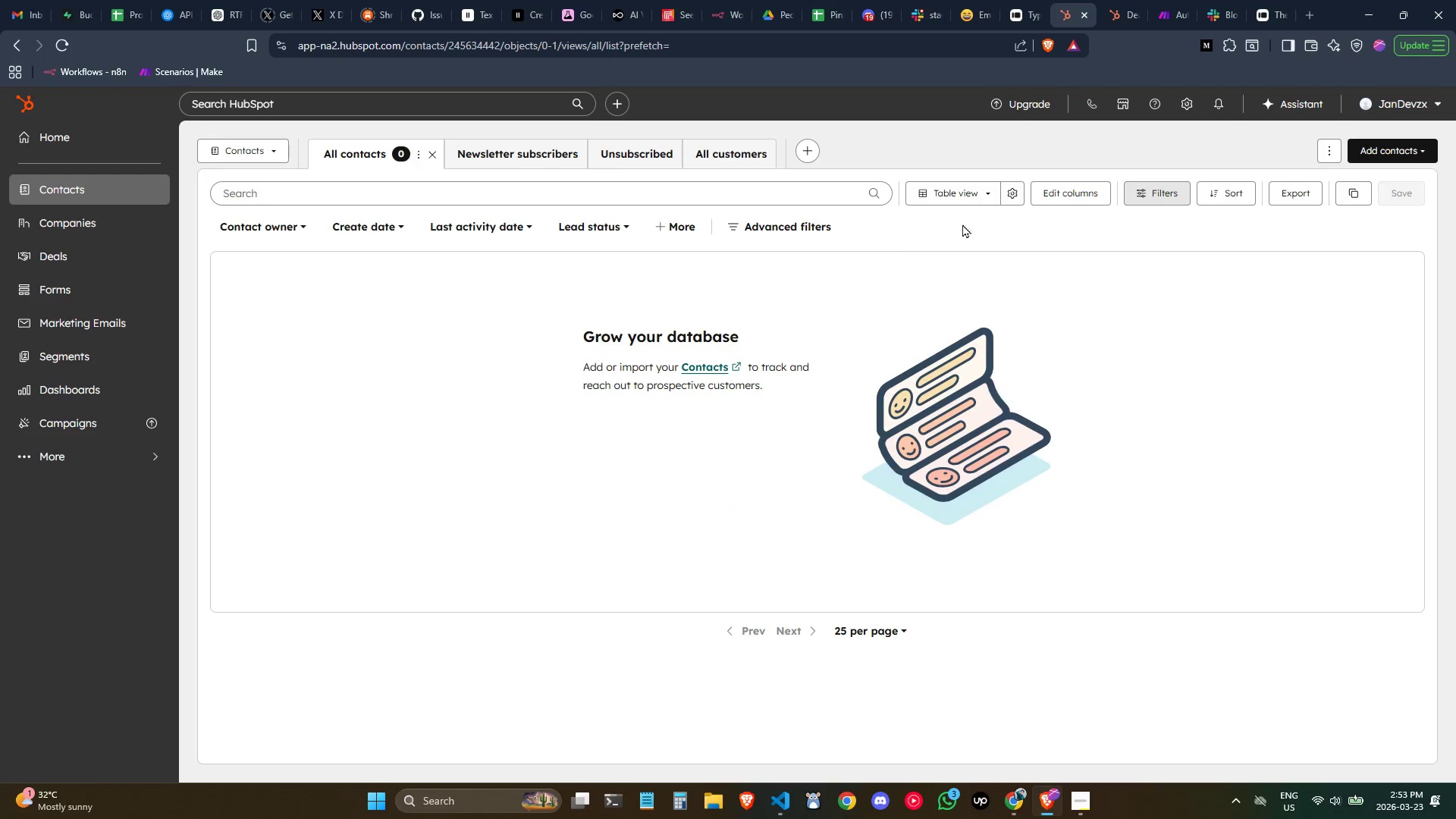 
wait(7.84)
 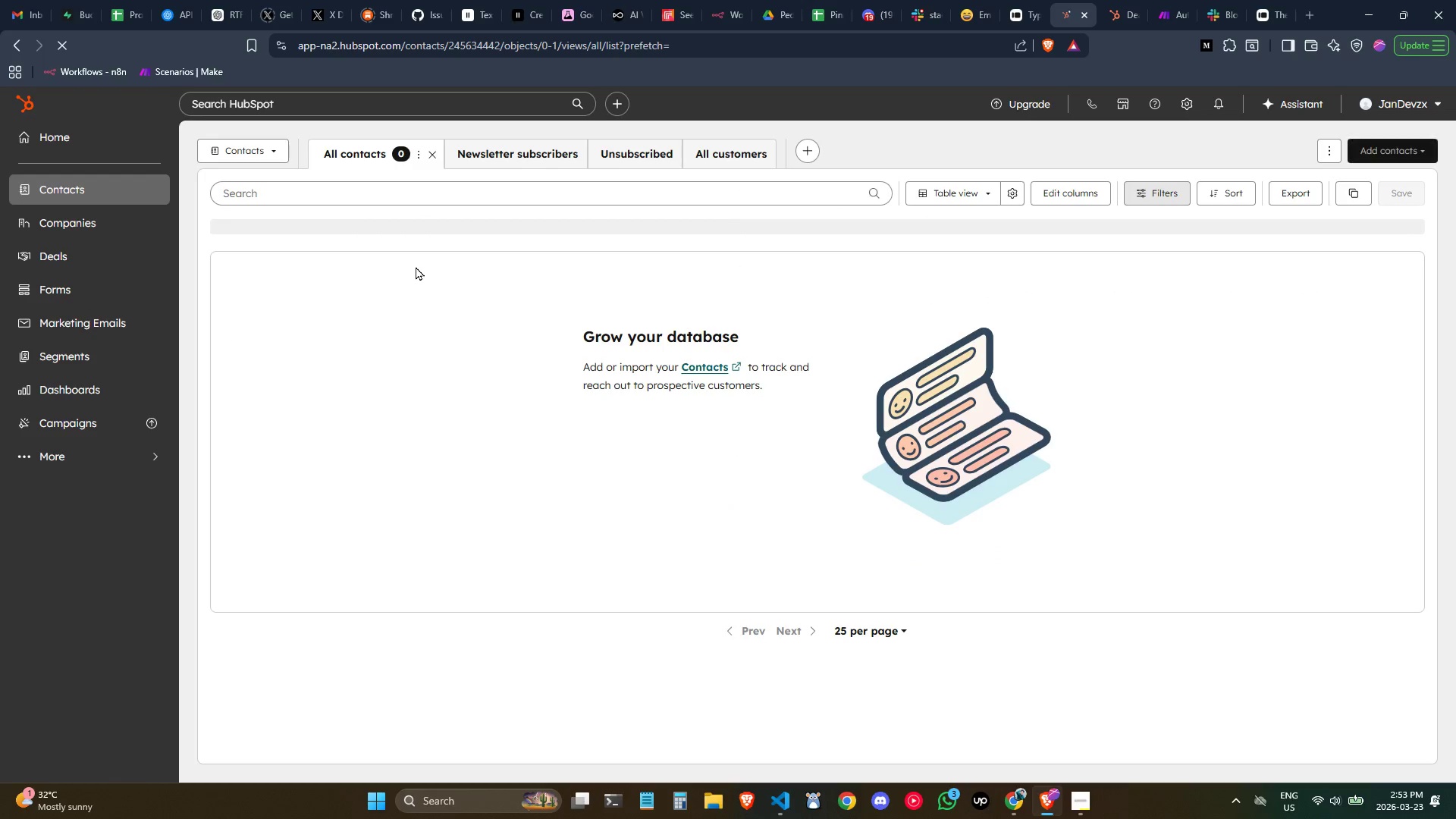 
left_click([1078, 190])
 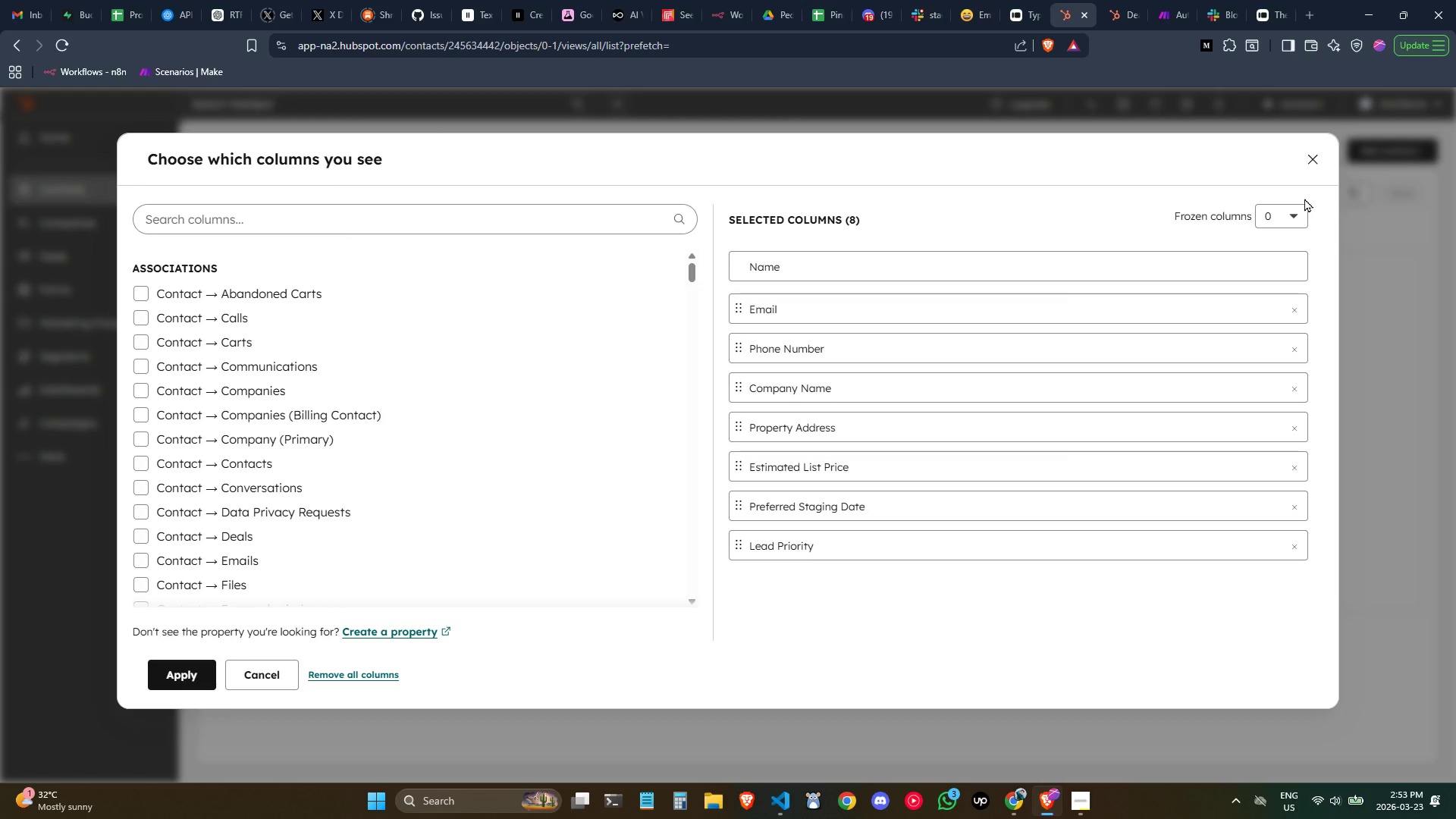 
left_click([1312, 158])
 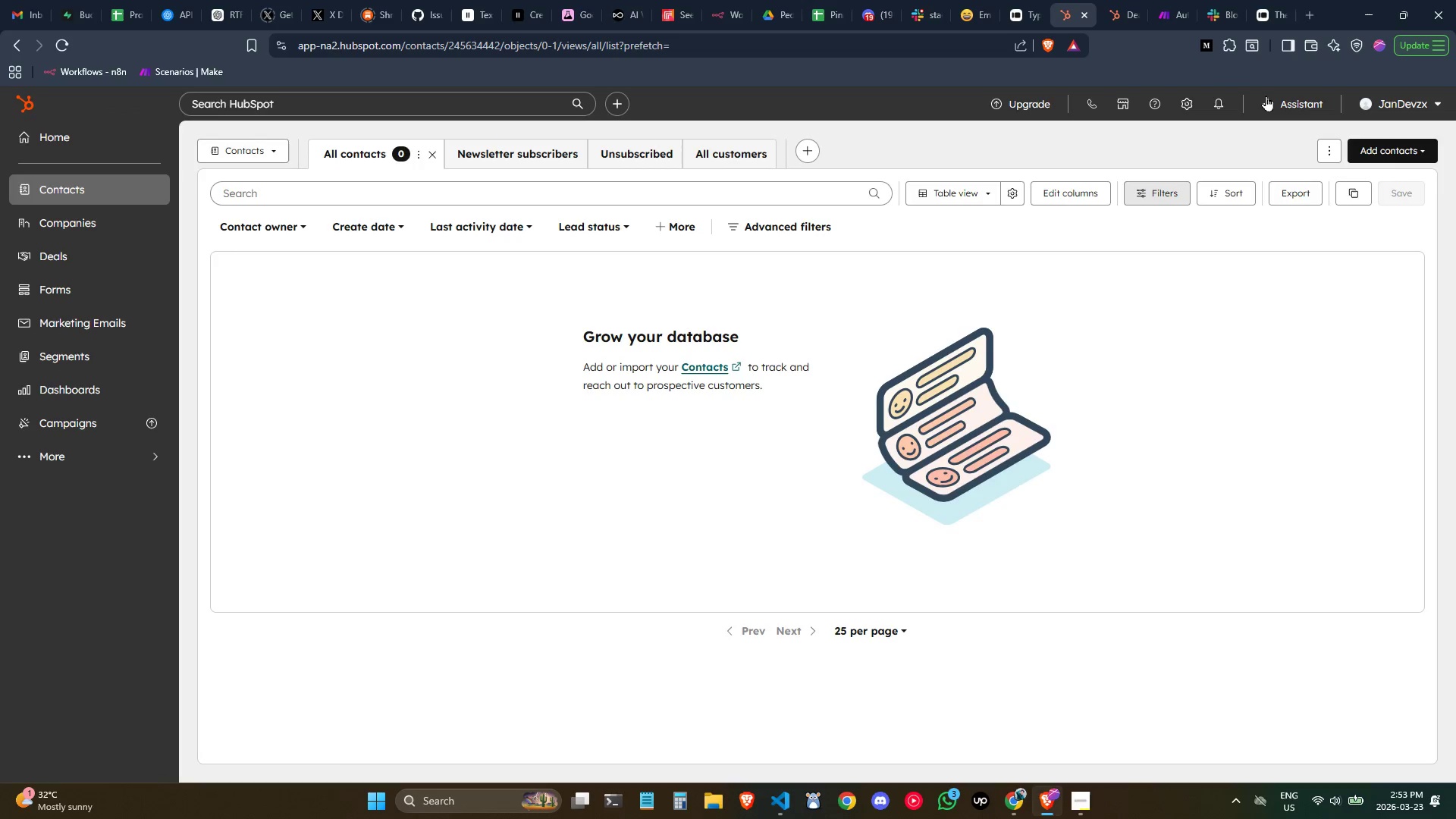 
mouse_move([1238, 28])
 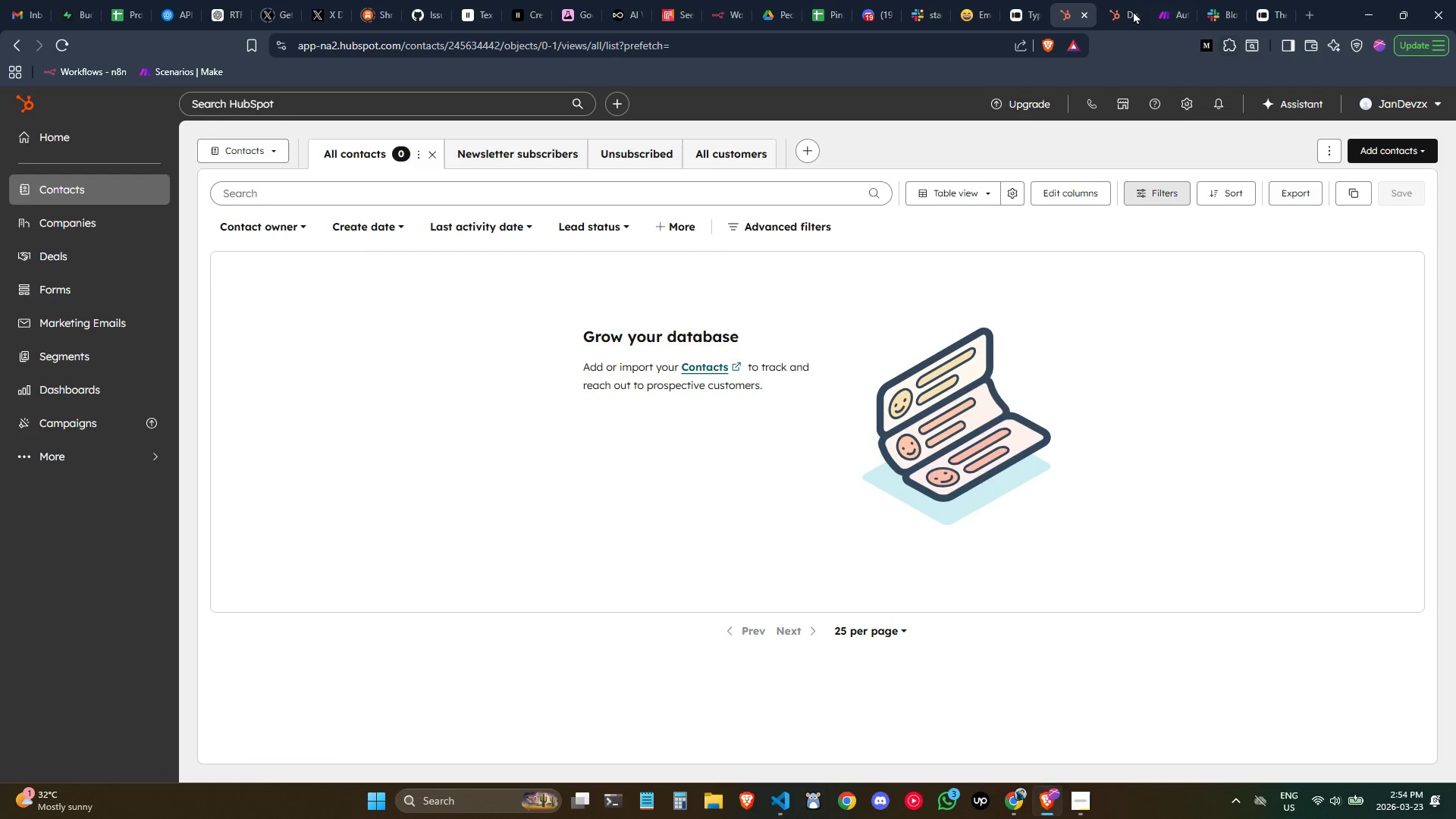 
left_click([1110, 0])
 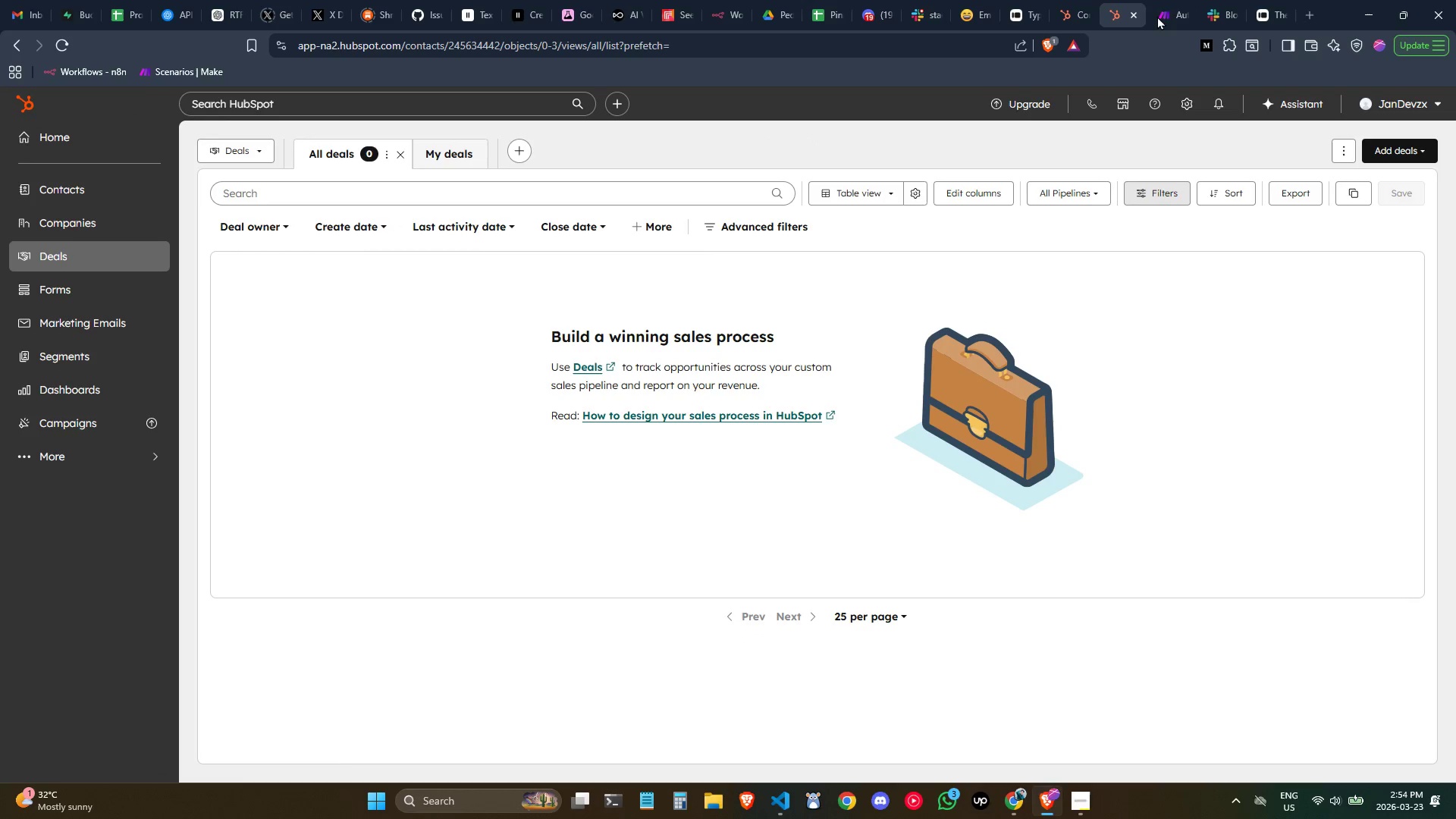 
left_click([1172, 10])
 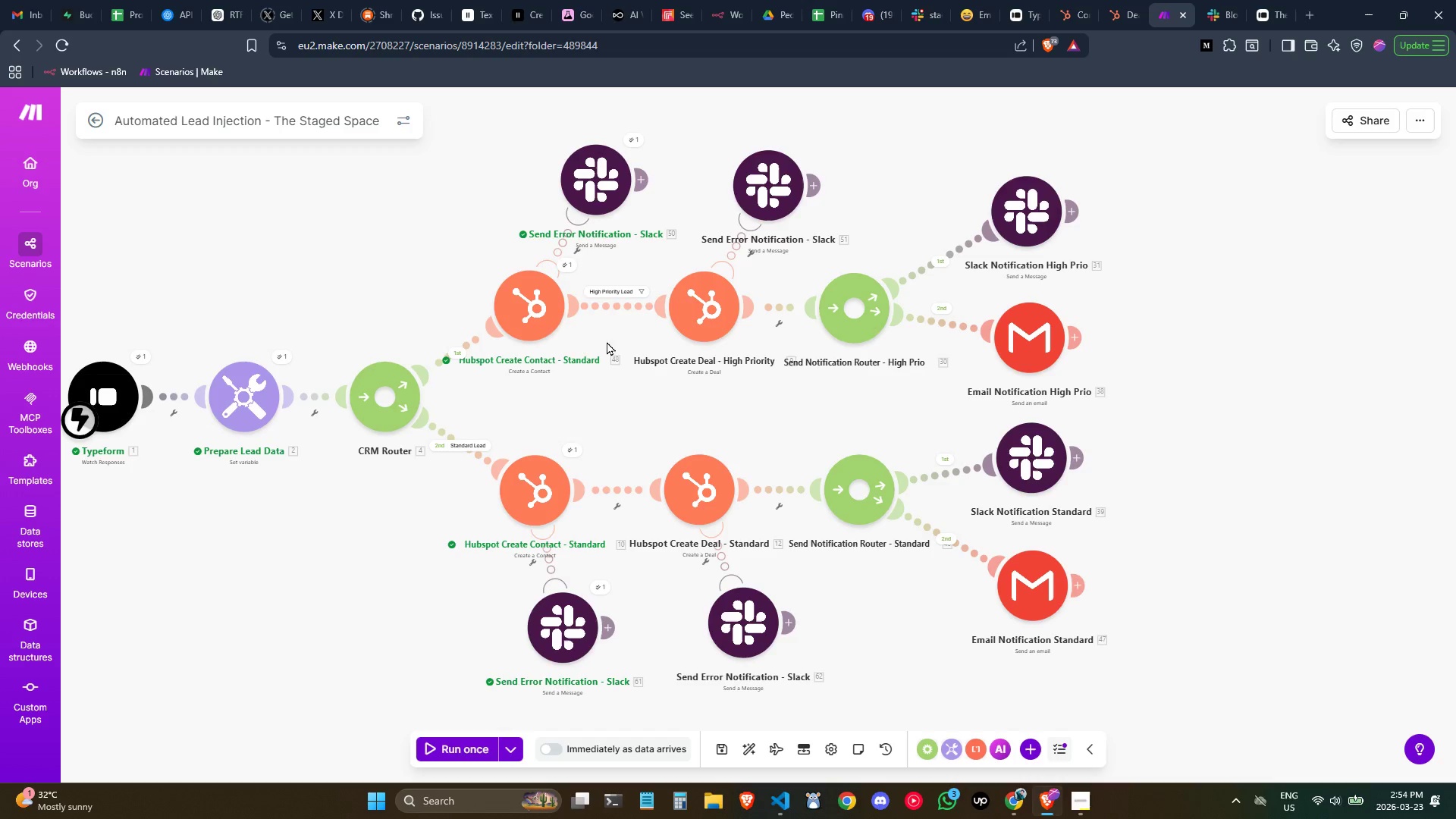 
double_click([533, 310])
 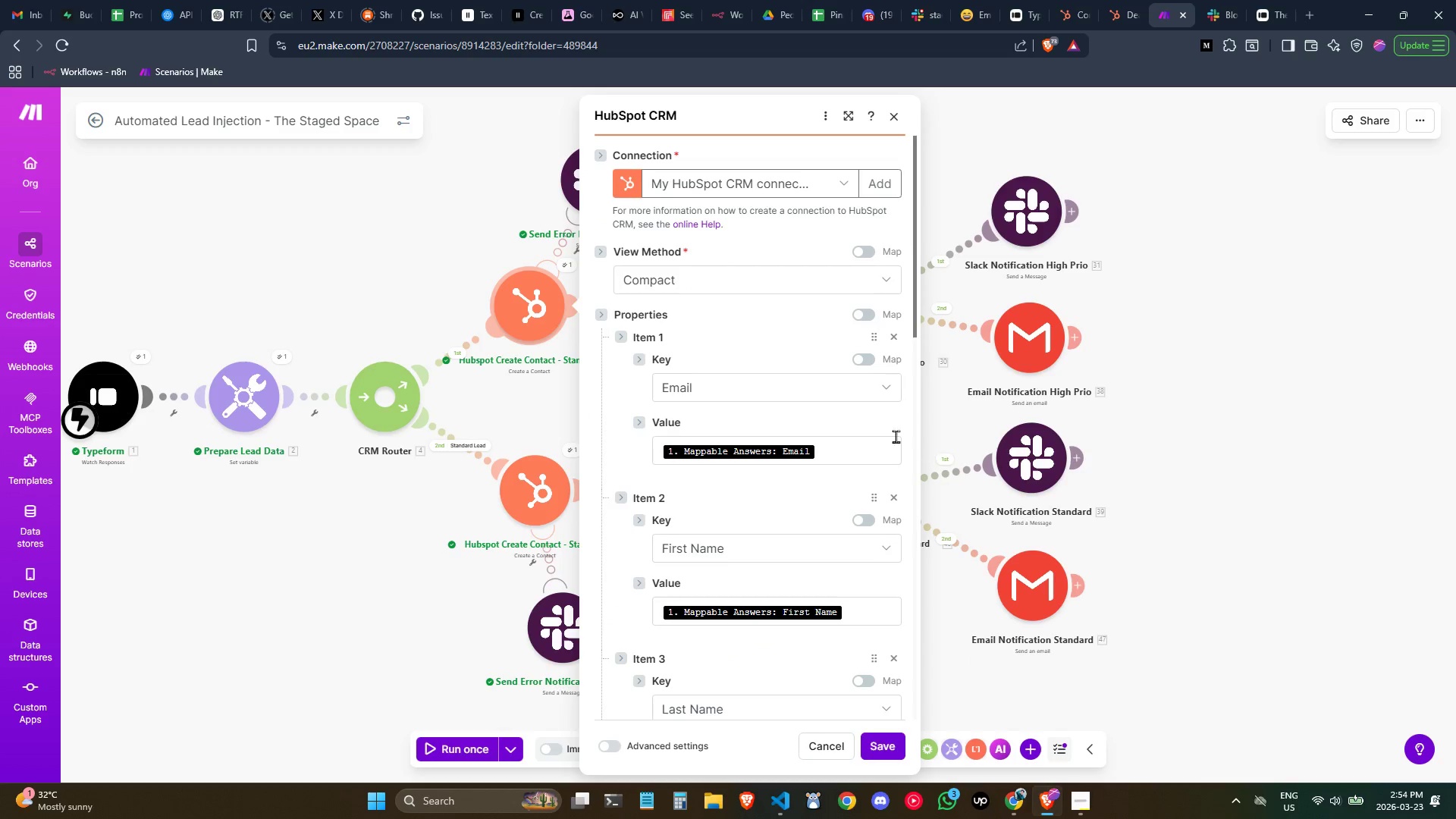 
mouse_move([786, 384])
 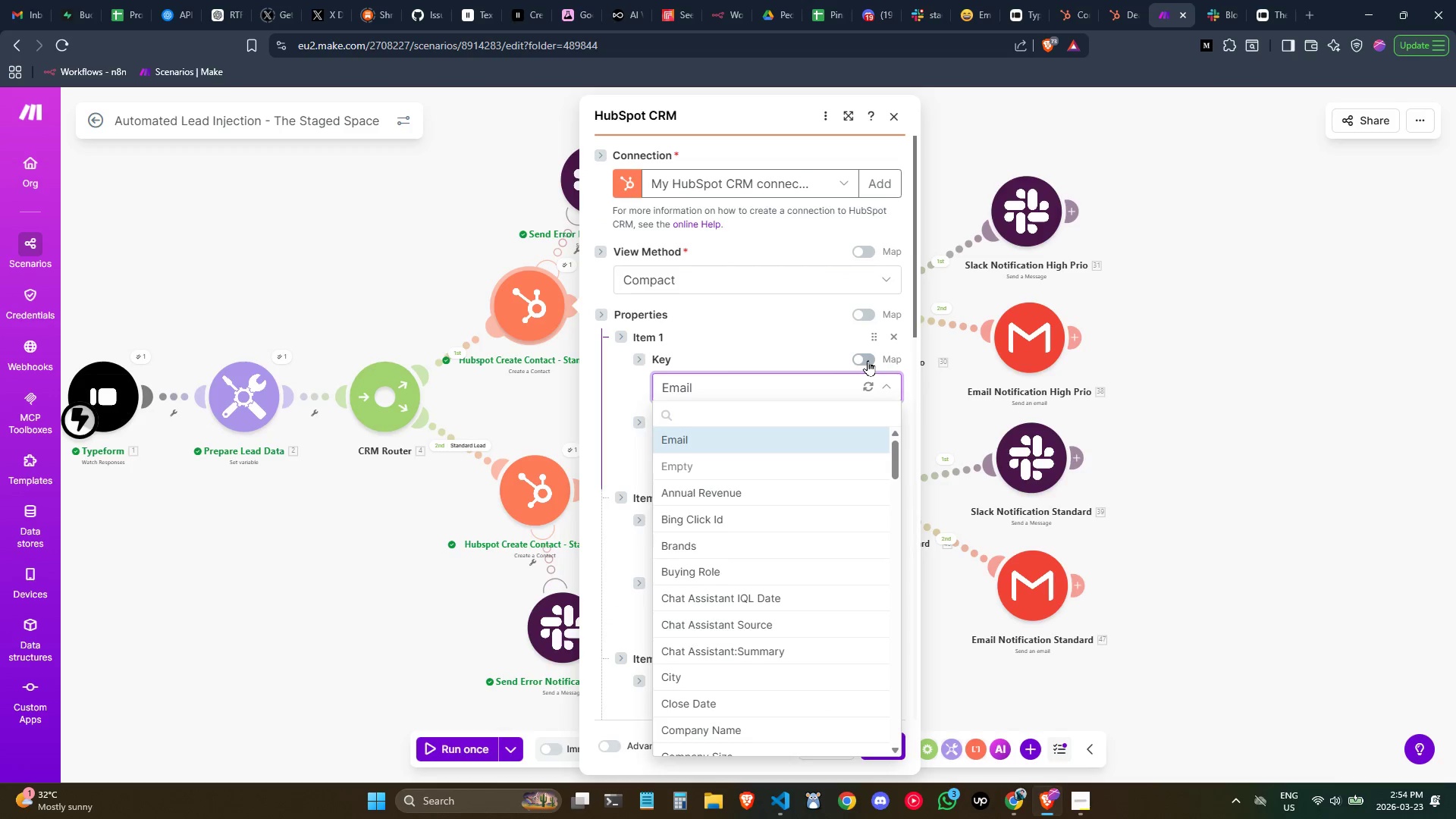 
left_click([868, 360])
 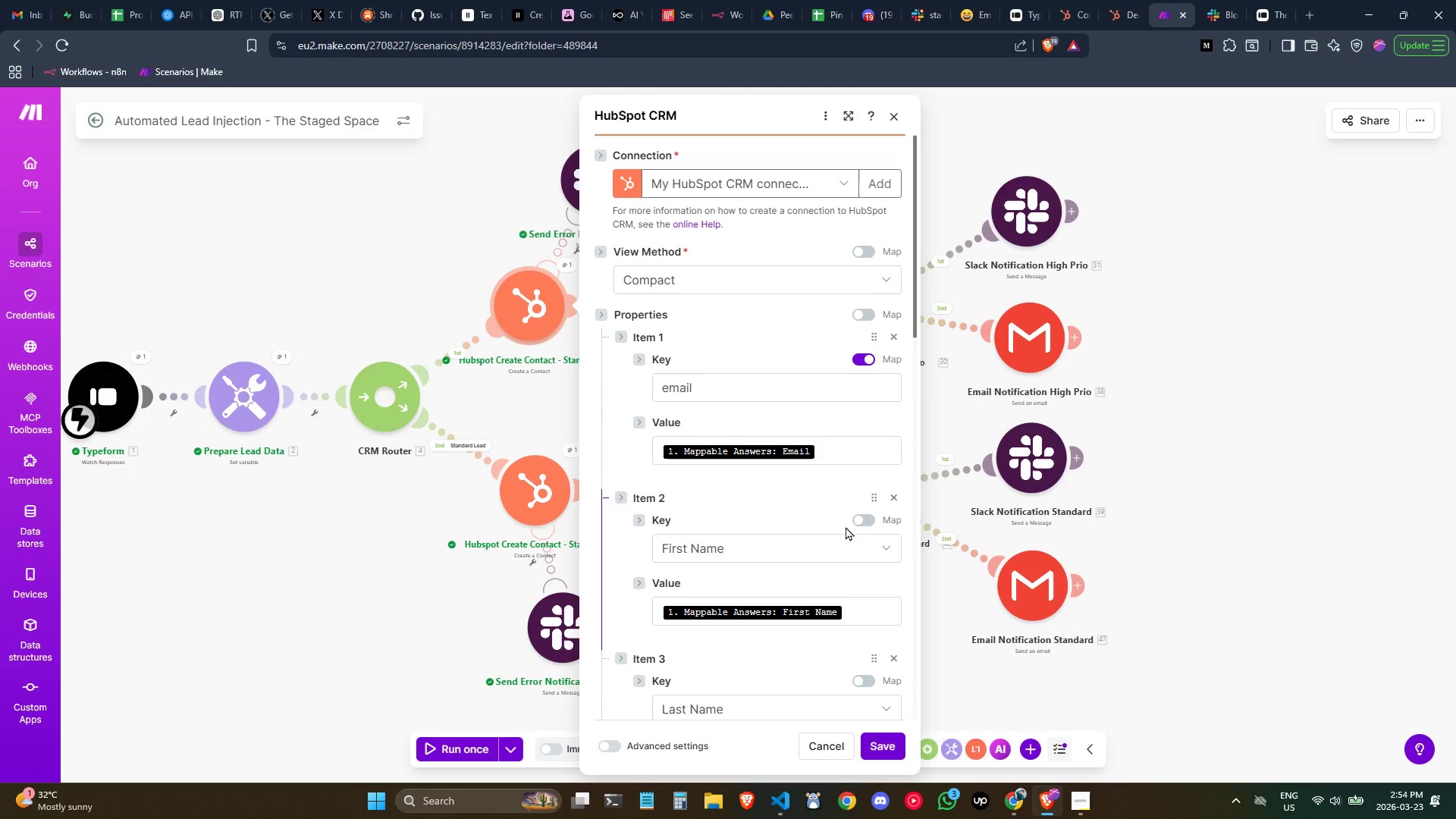 
left_click([864, 515])
 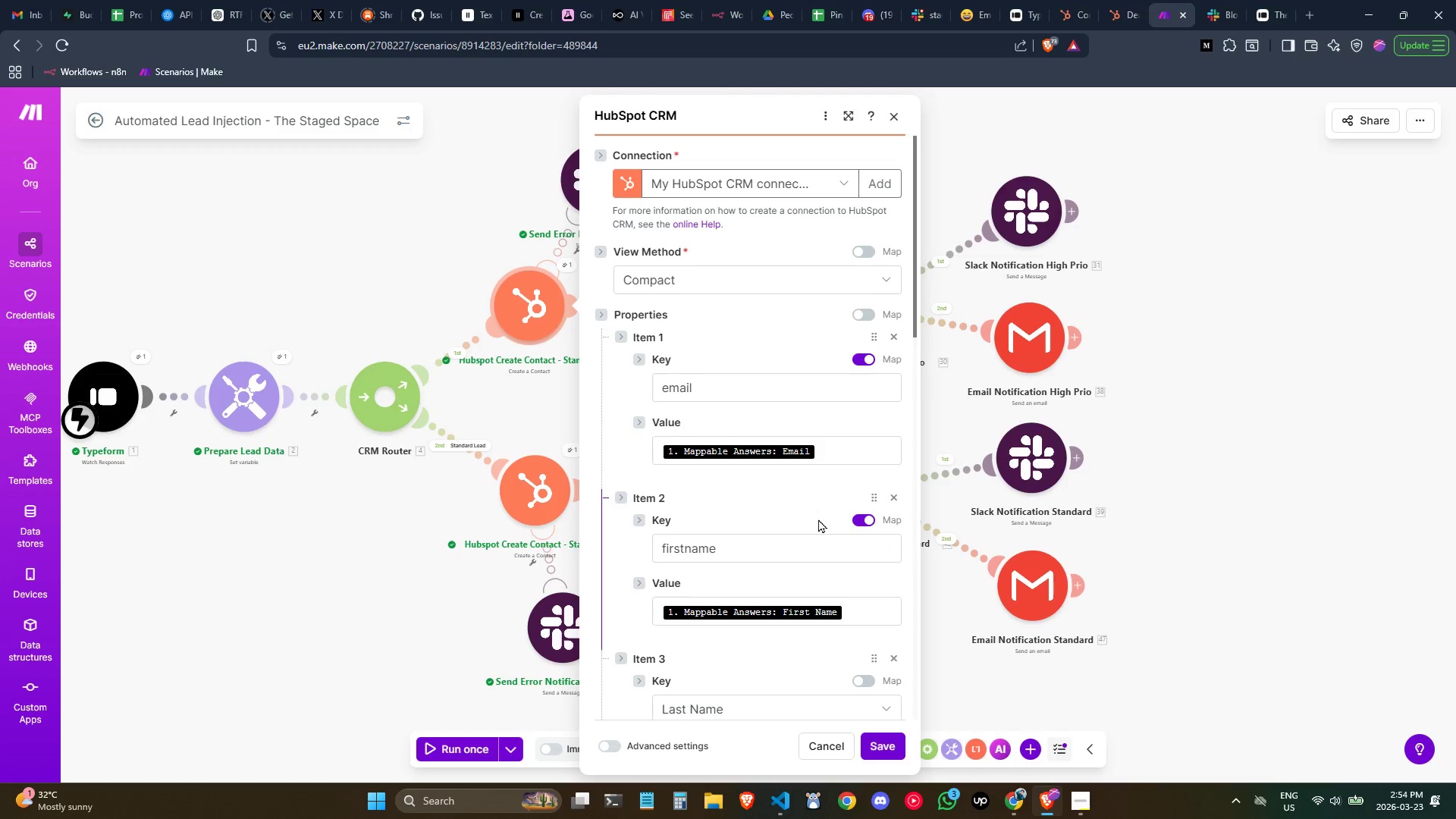 
scroll: coordinate [790, 516], scroll_direction: down, amount: 1.0
 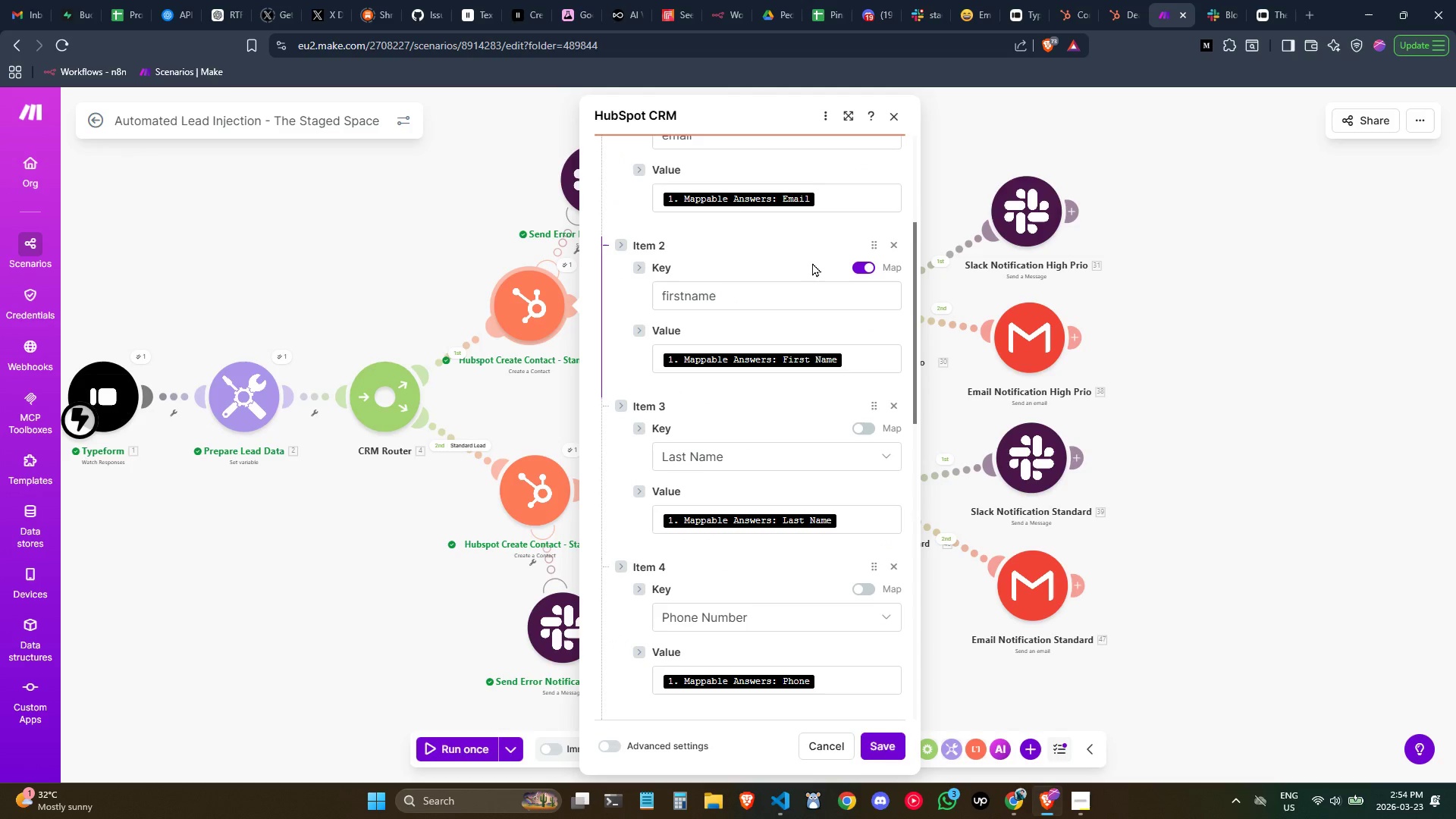 
wait(5.61)
 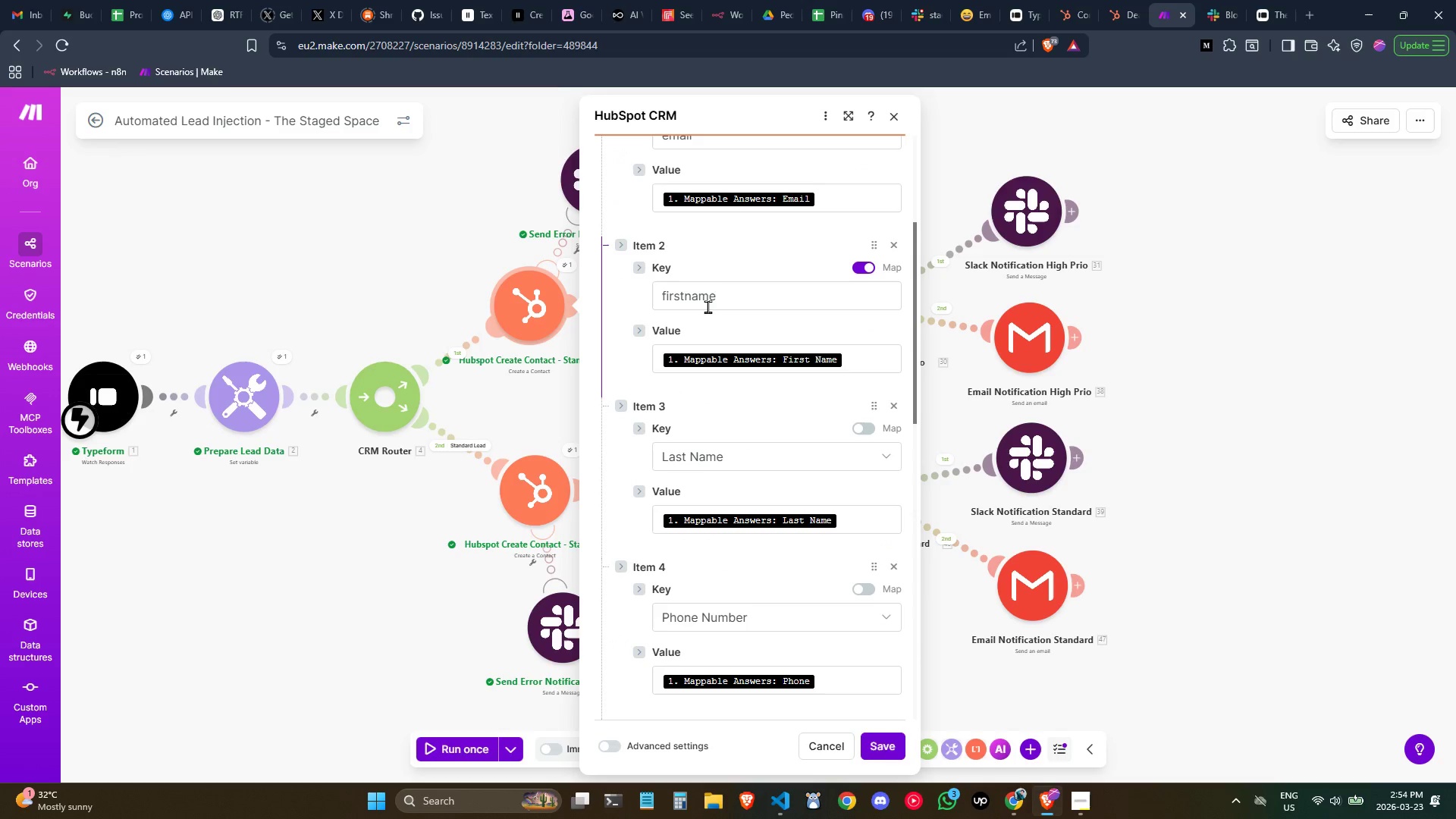 
left_click([1122, 1])
 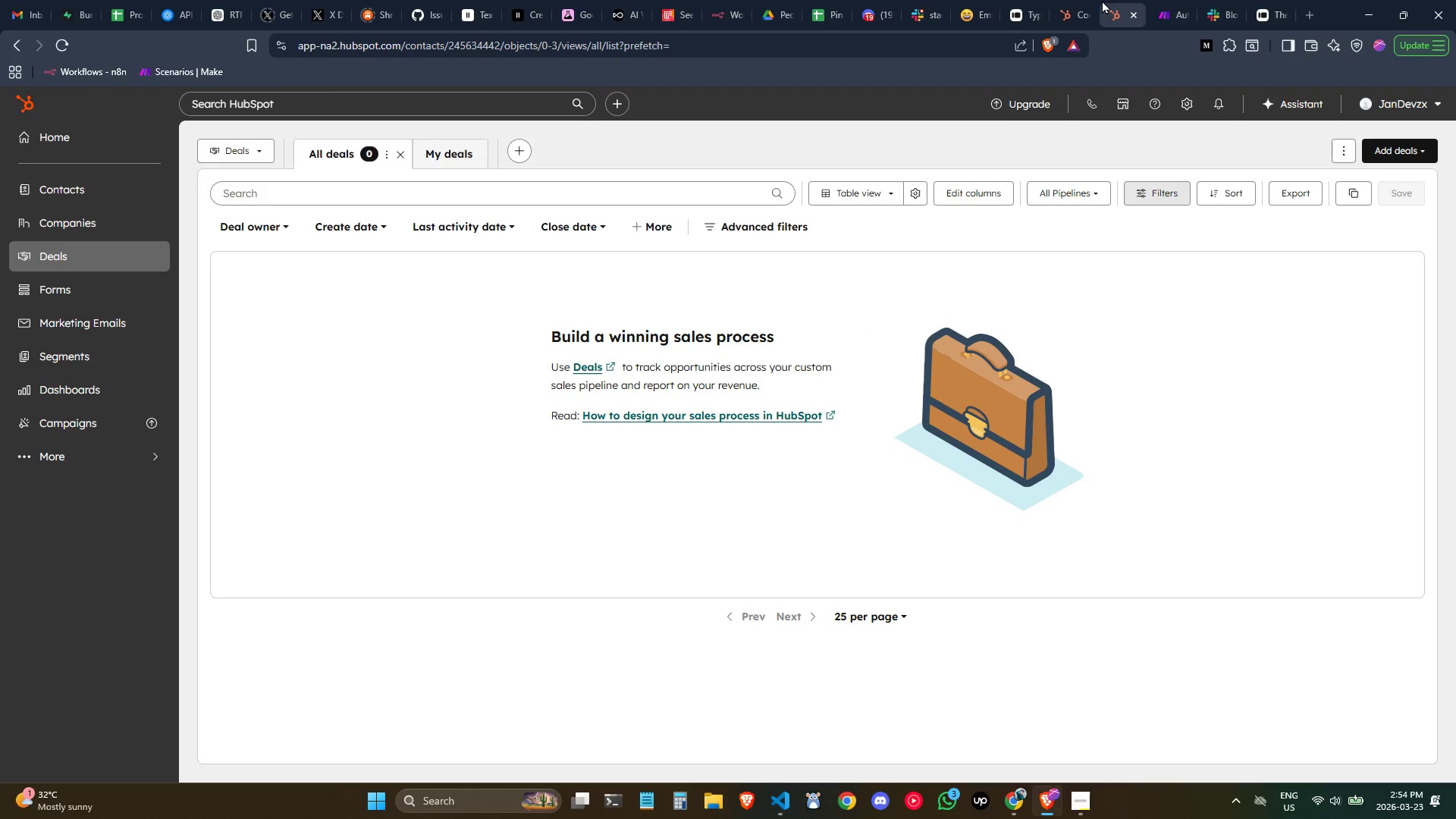 
mouse_move([1096, 26])
 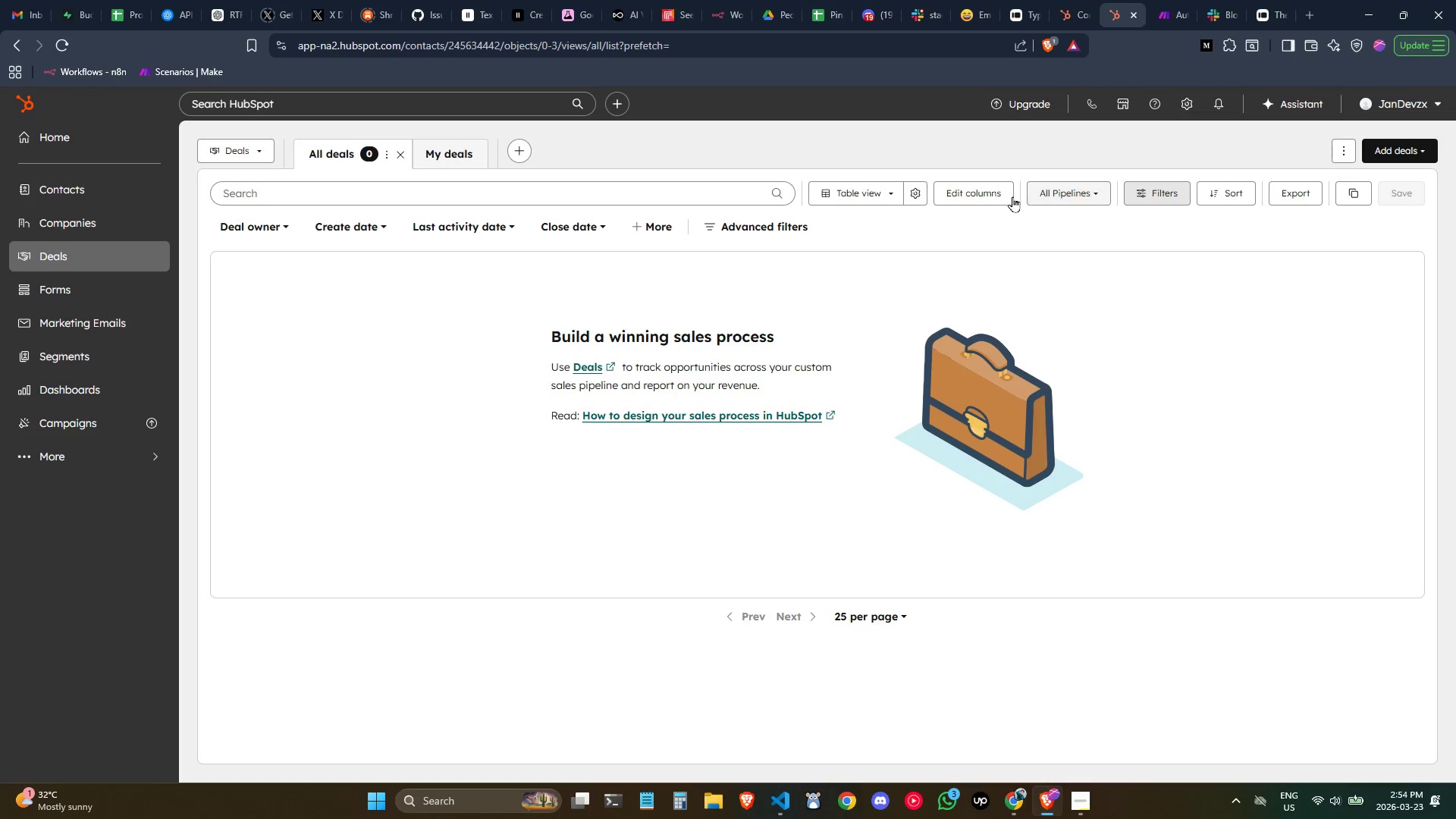 
left_click([996, 191])
 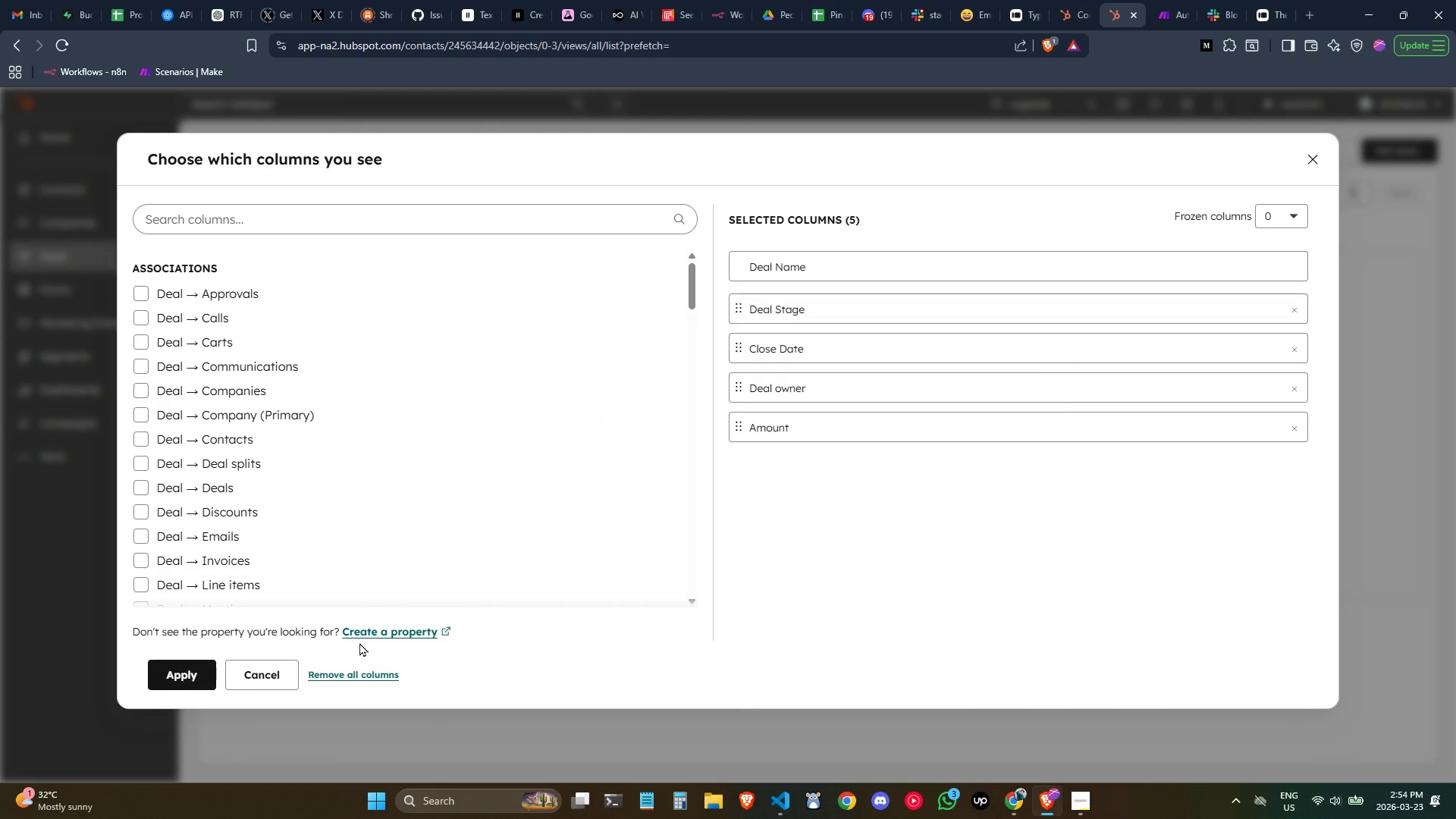 
scroll: coordinate [315, 411], scroll_direction: down, amount: 1.0
 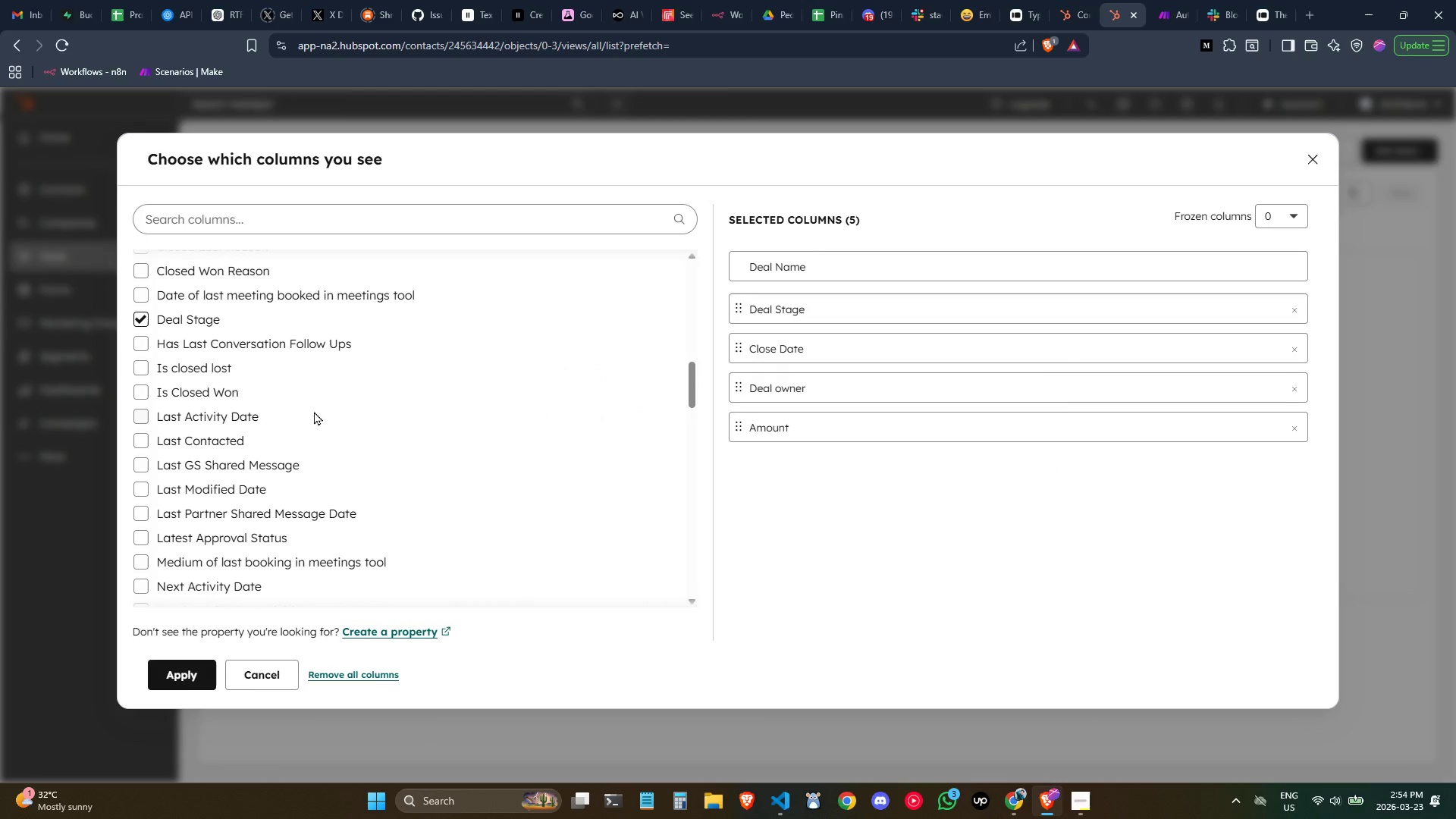 
scroll: coordinate [310, 410], scroll_direction: up, amount: 1.0
 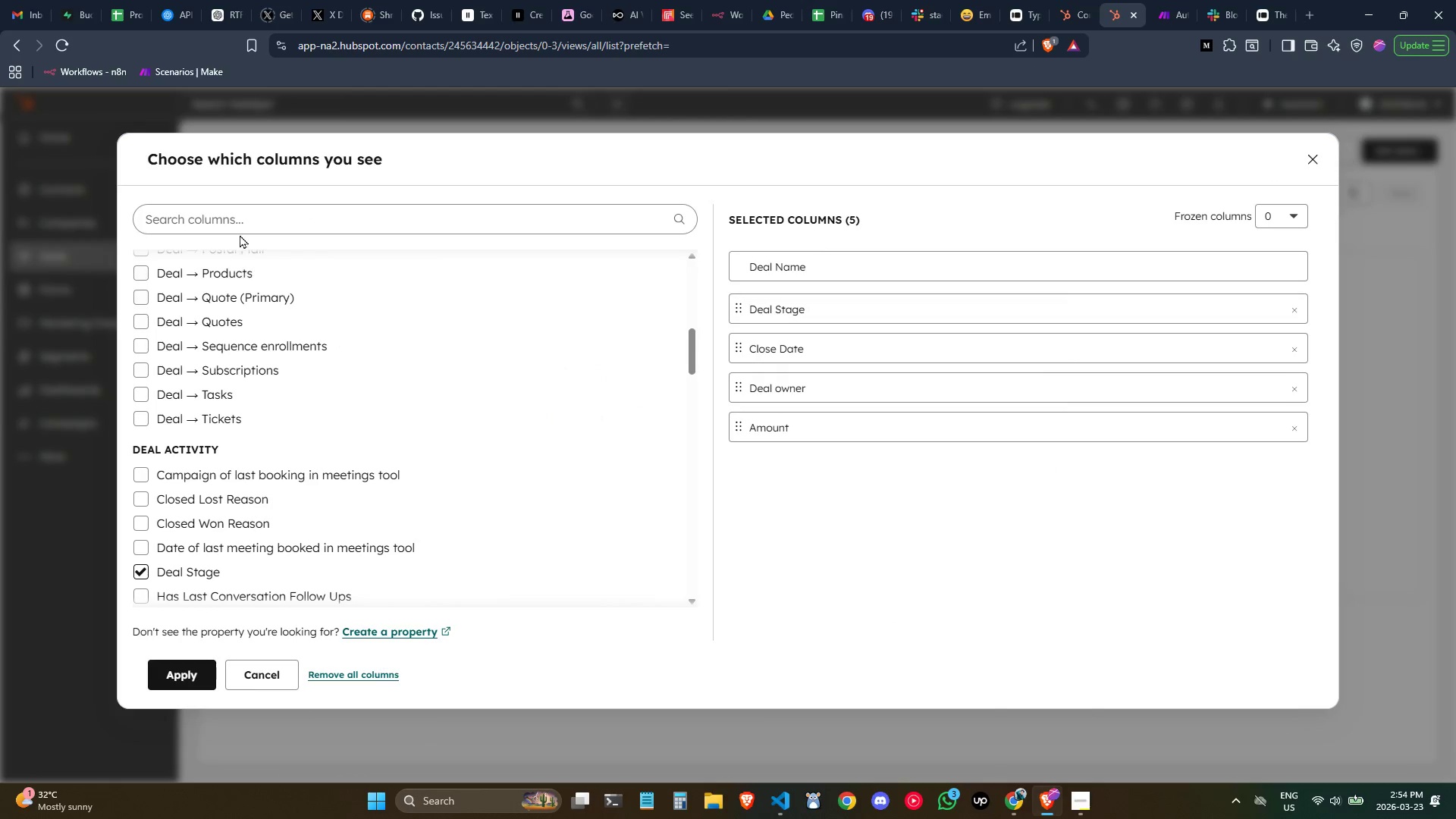 
left_click([237, 216])
 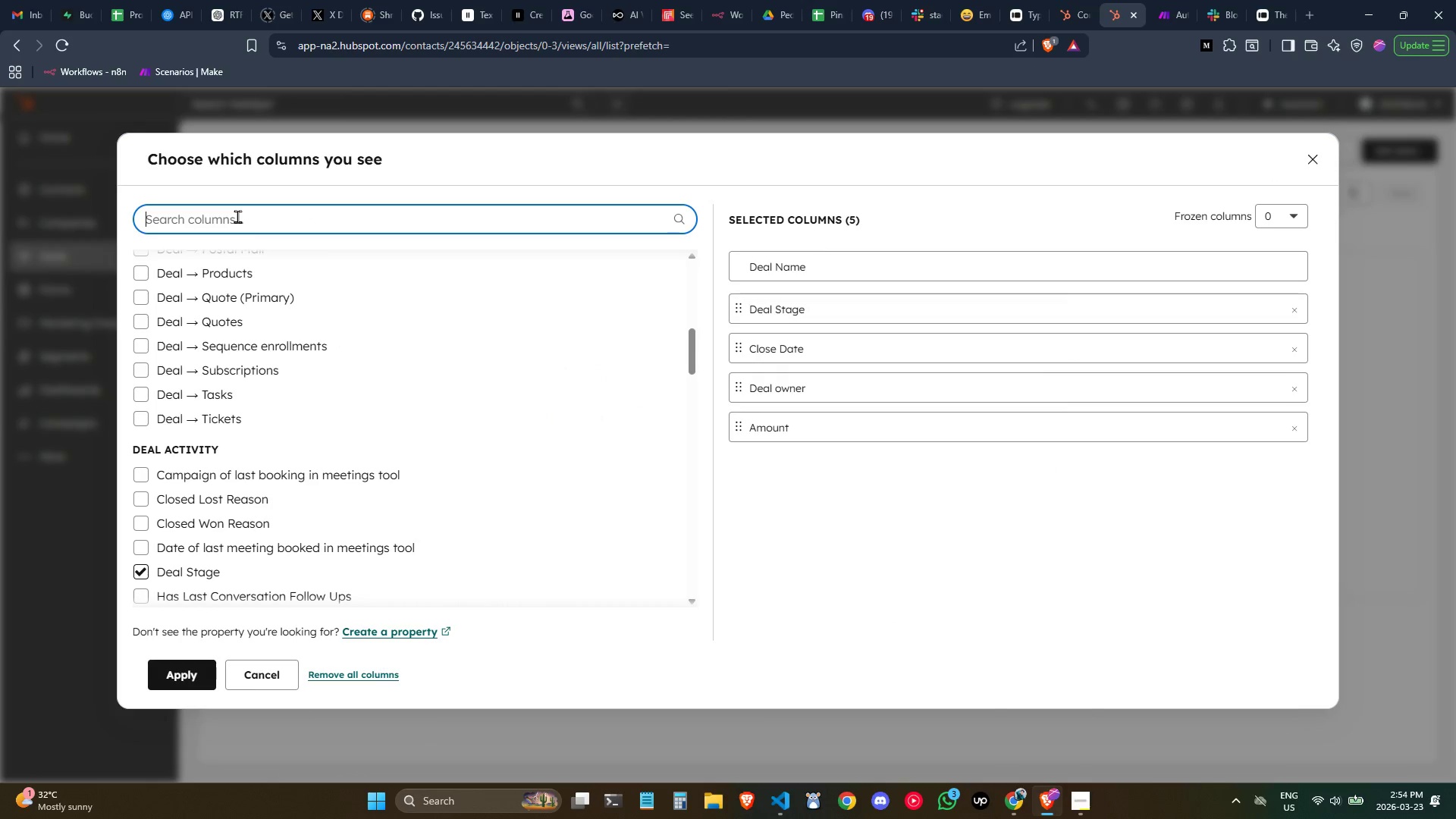 
key(Control+ControlLeft)
 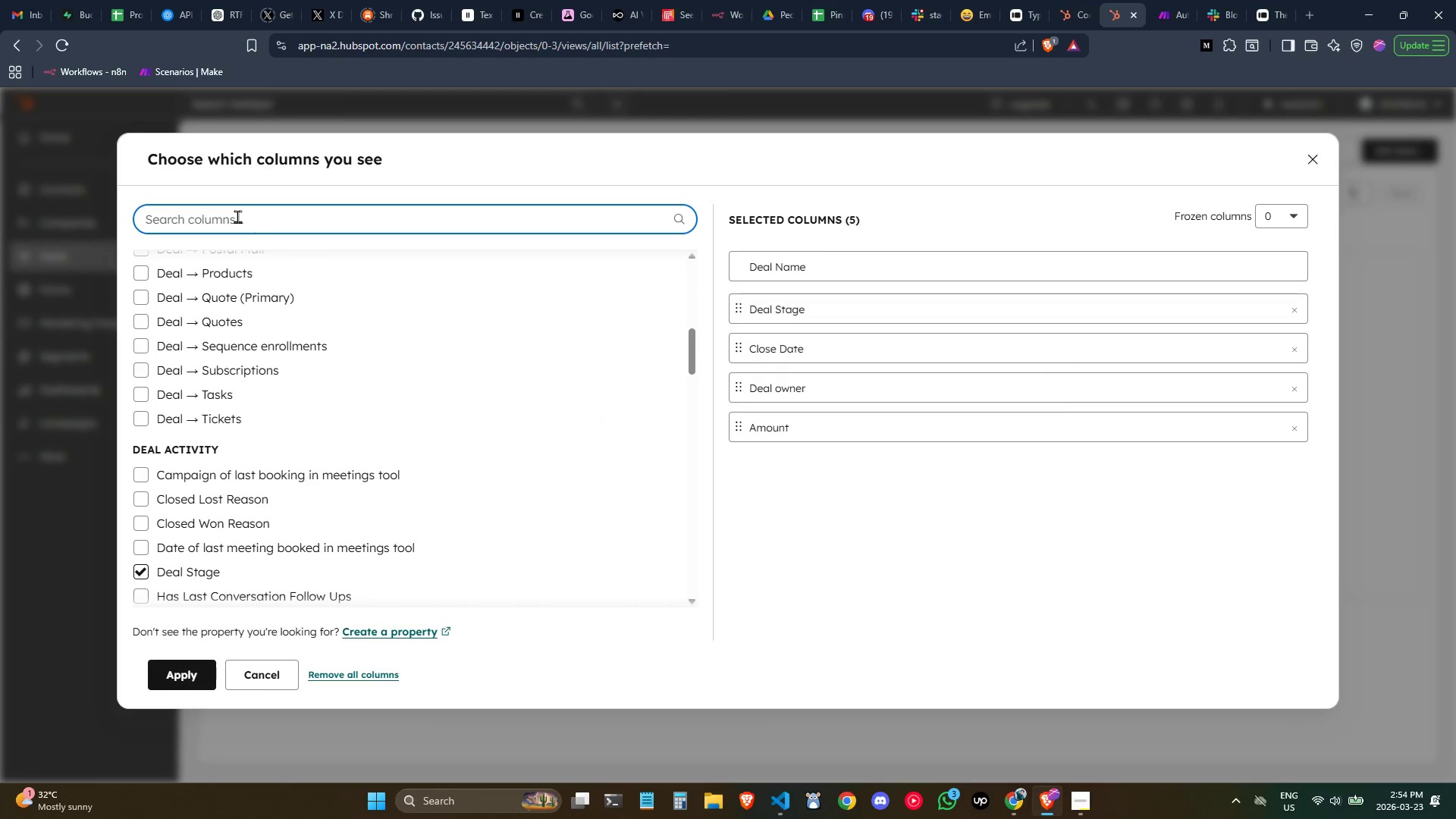 
type(firs)
key(Backspace)
key(Backspace)
key(Backspace)
type(name)
 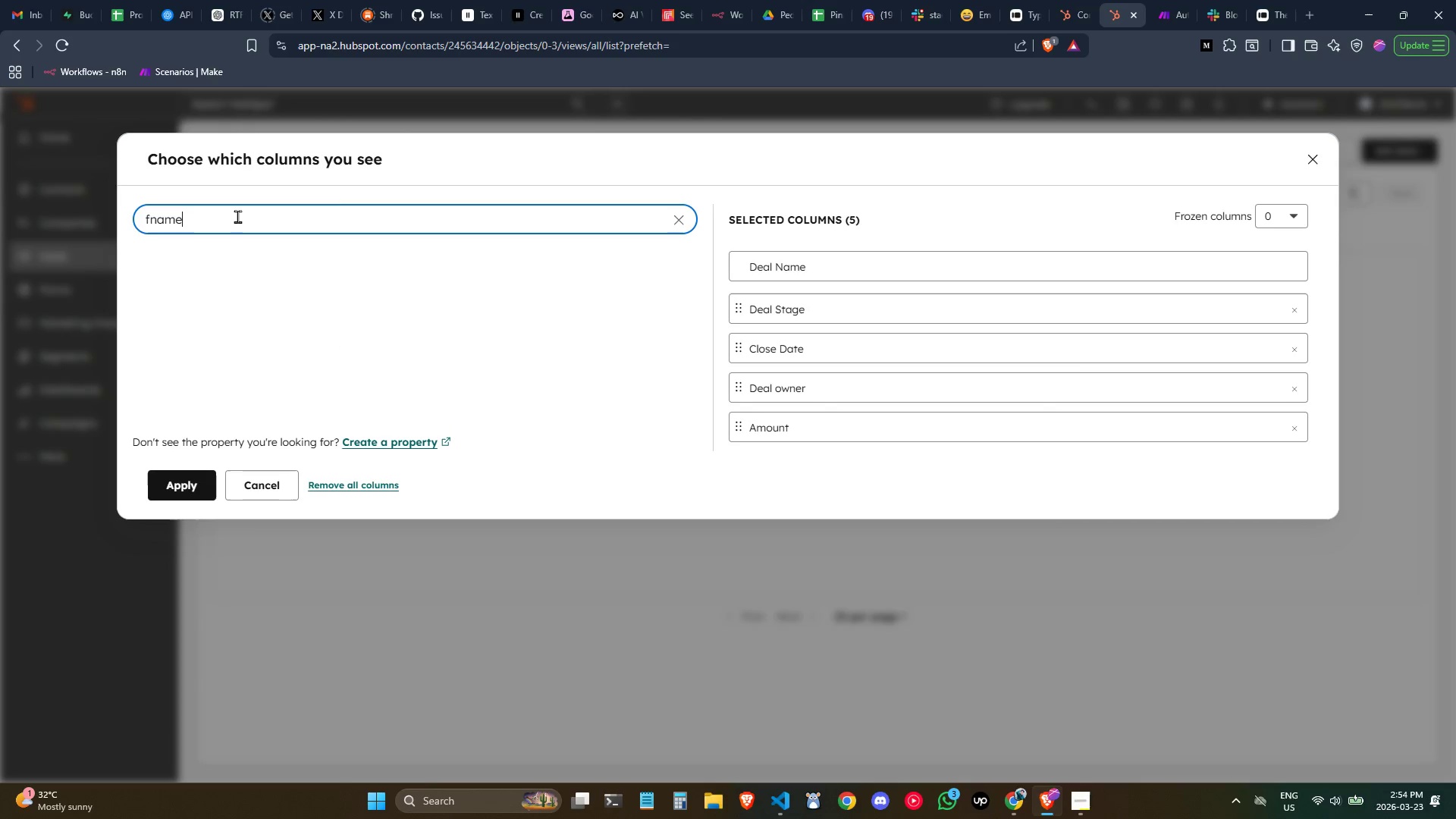 
key(Control+ControlLeft)
 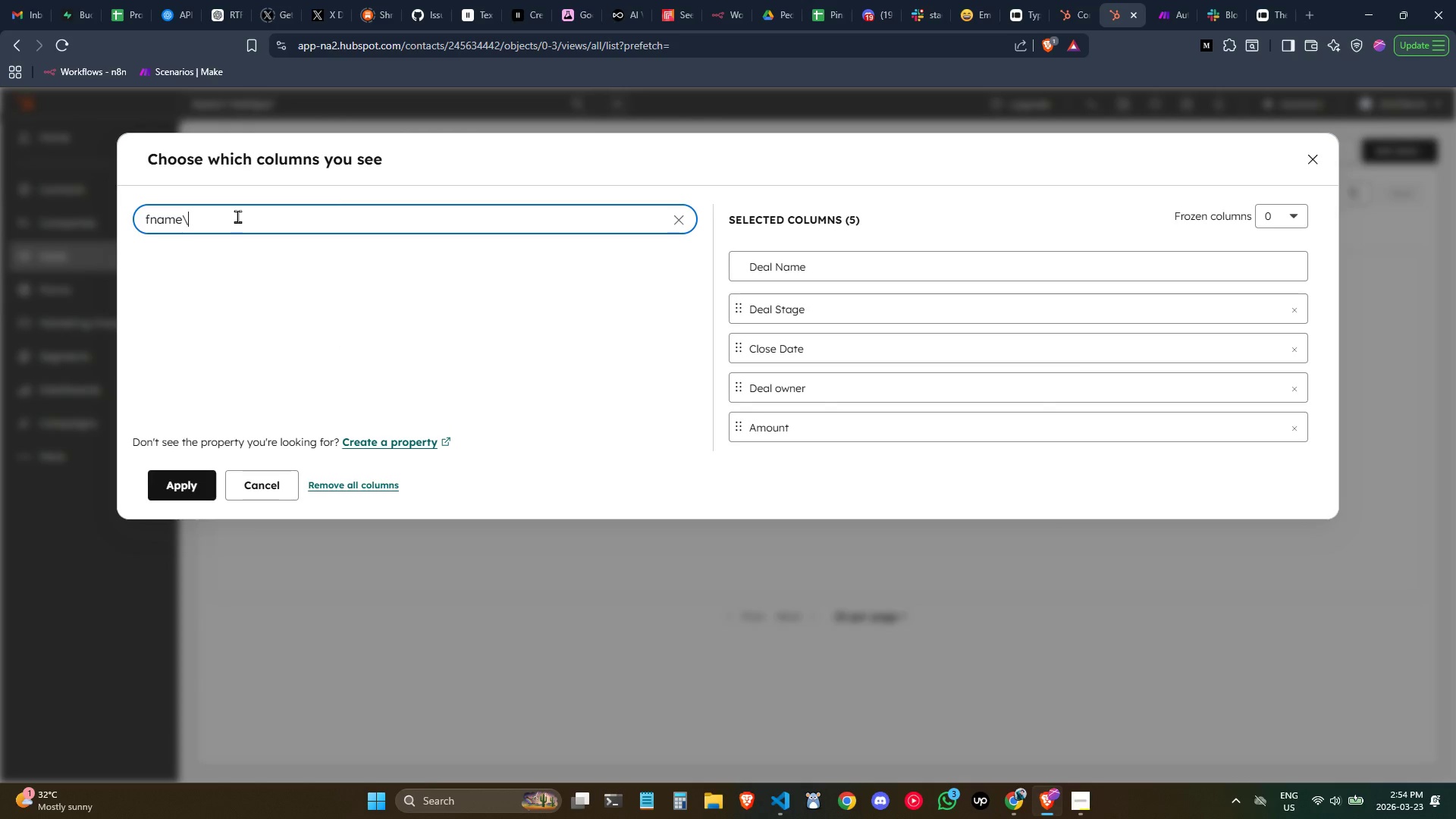 
key(Backslash)
 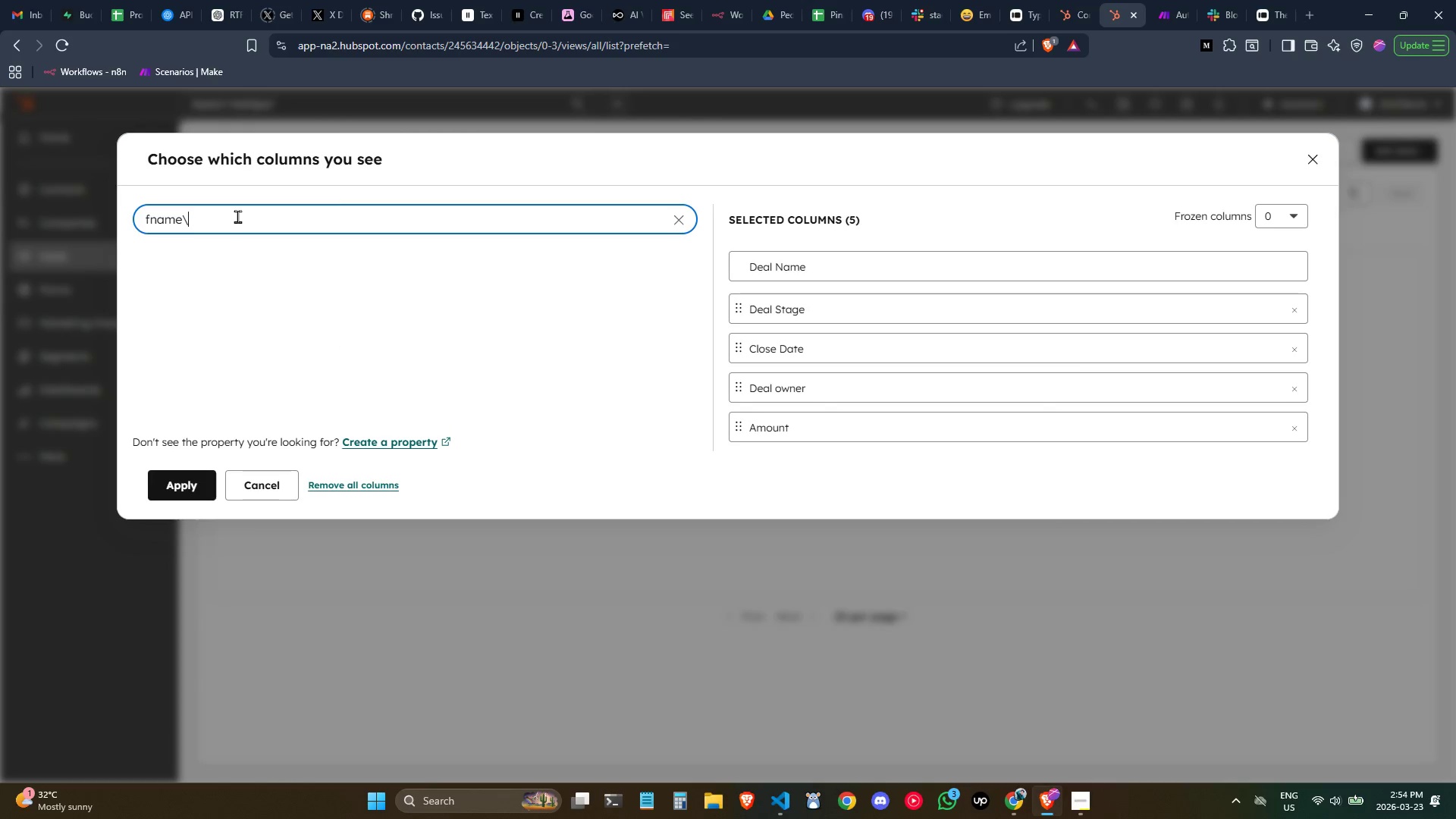 
key(Backslash)
 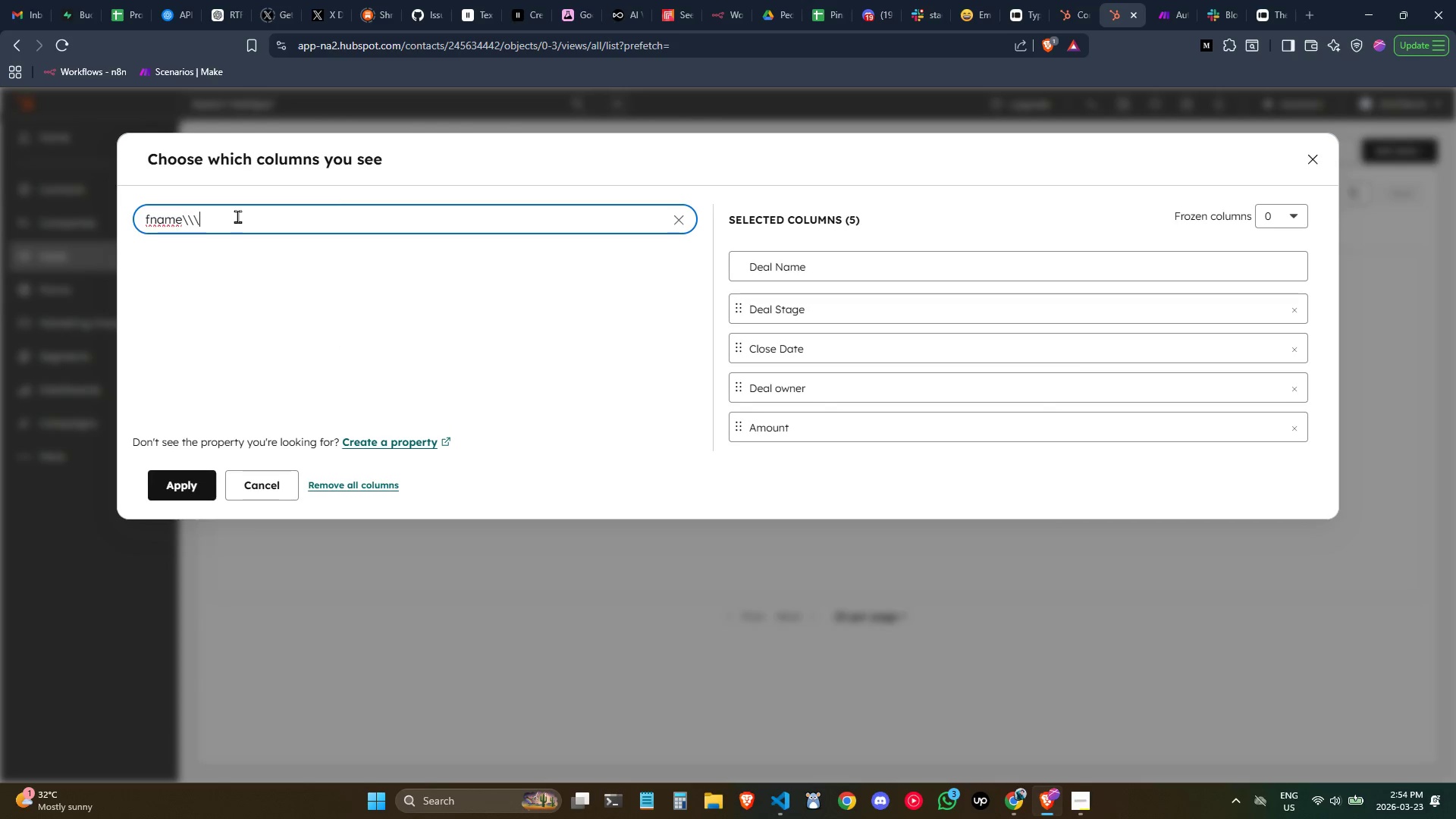 
key(Backslash)
 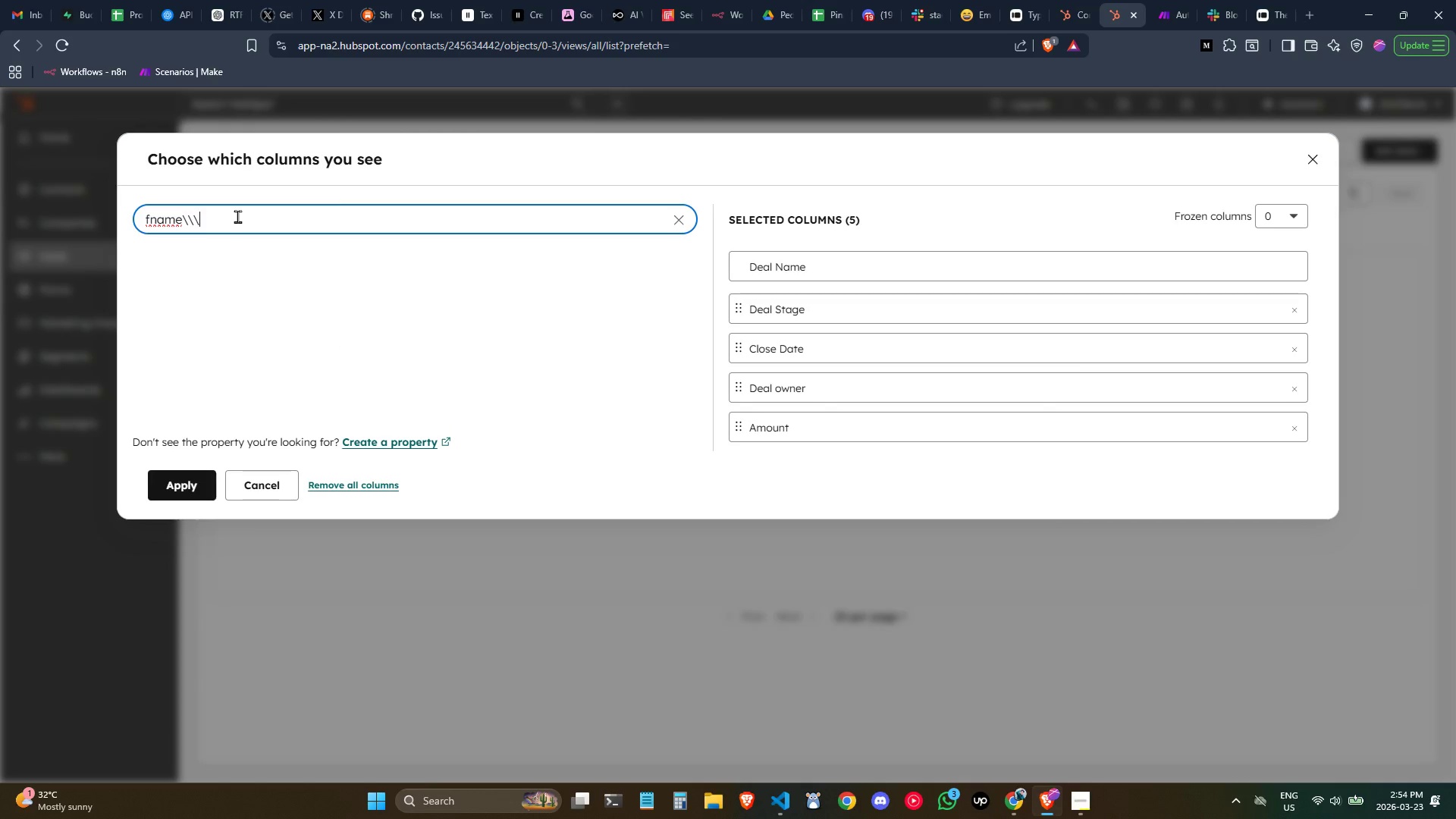 
key(Control+ControlLeft)
 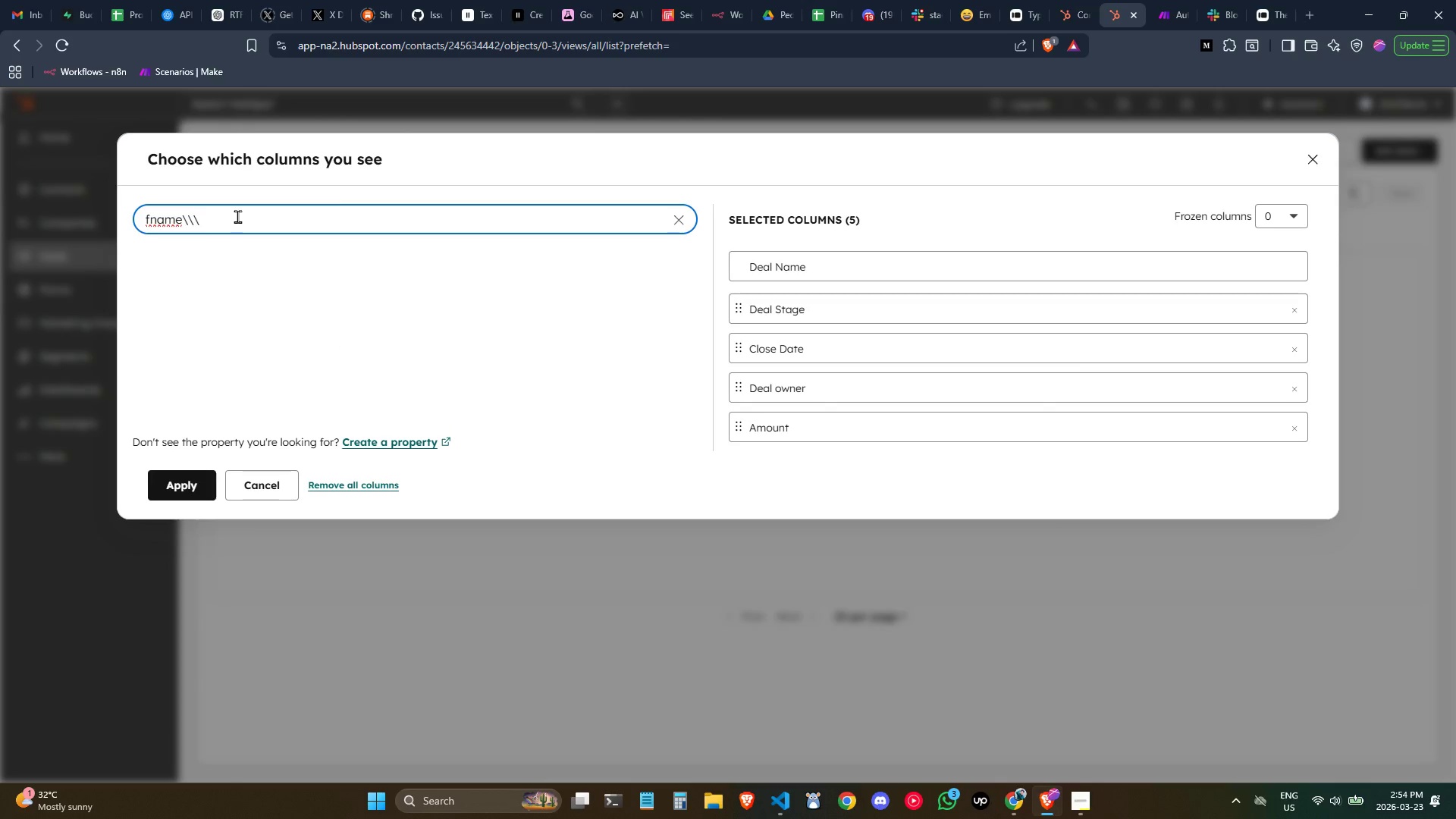 
key(Control+A)
 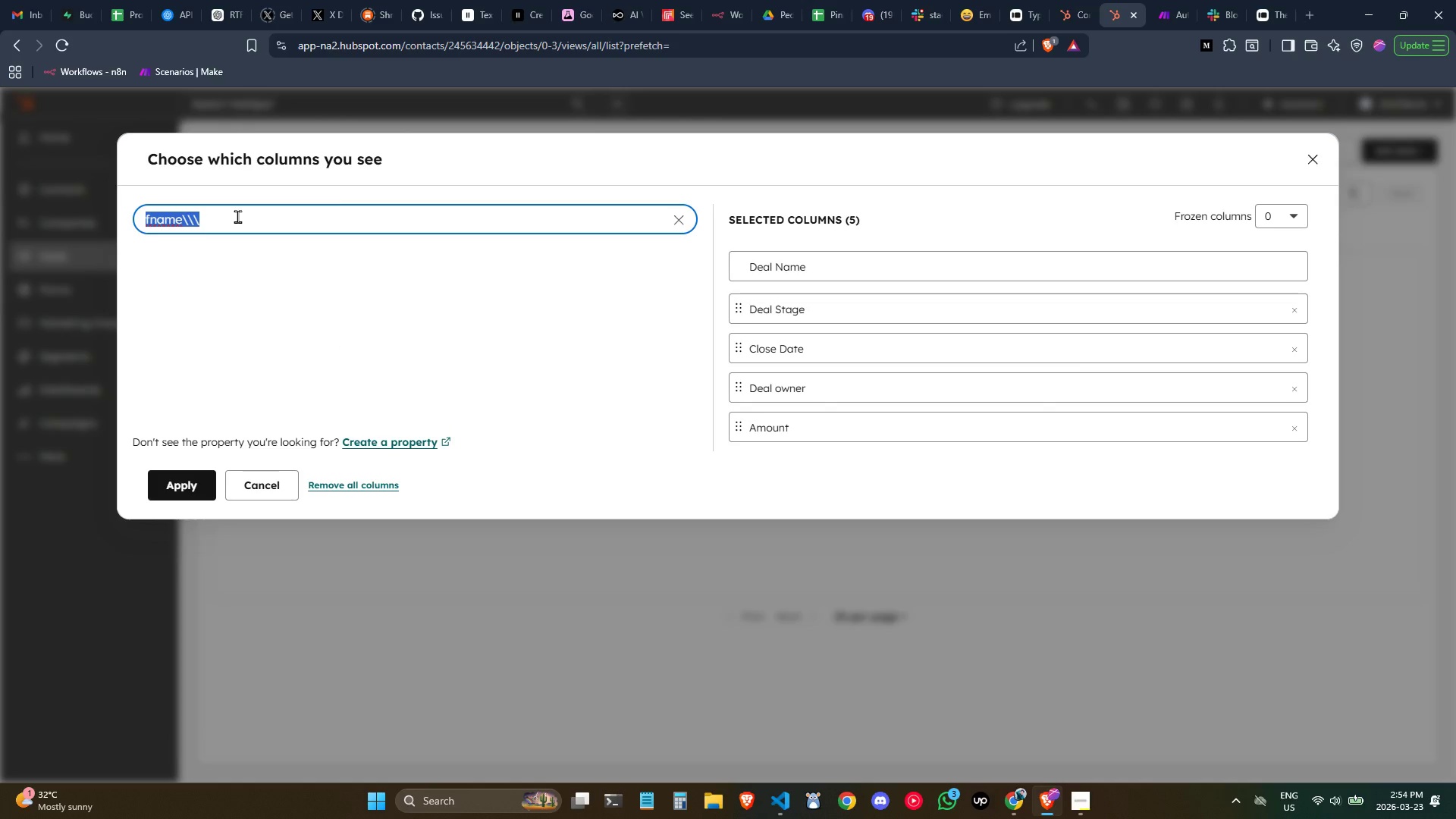 
type(name)
 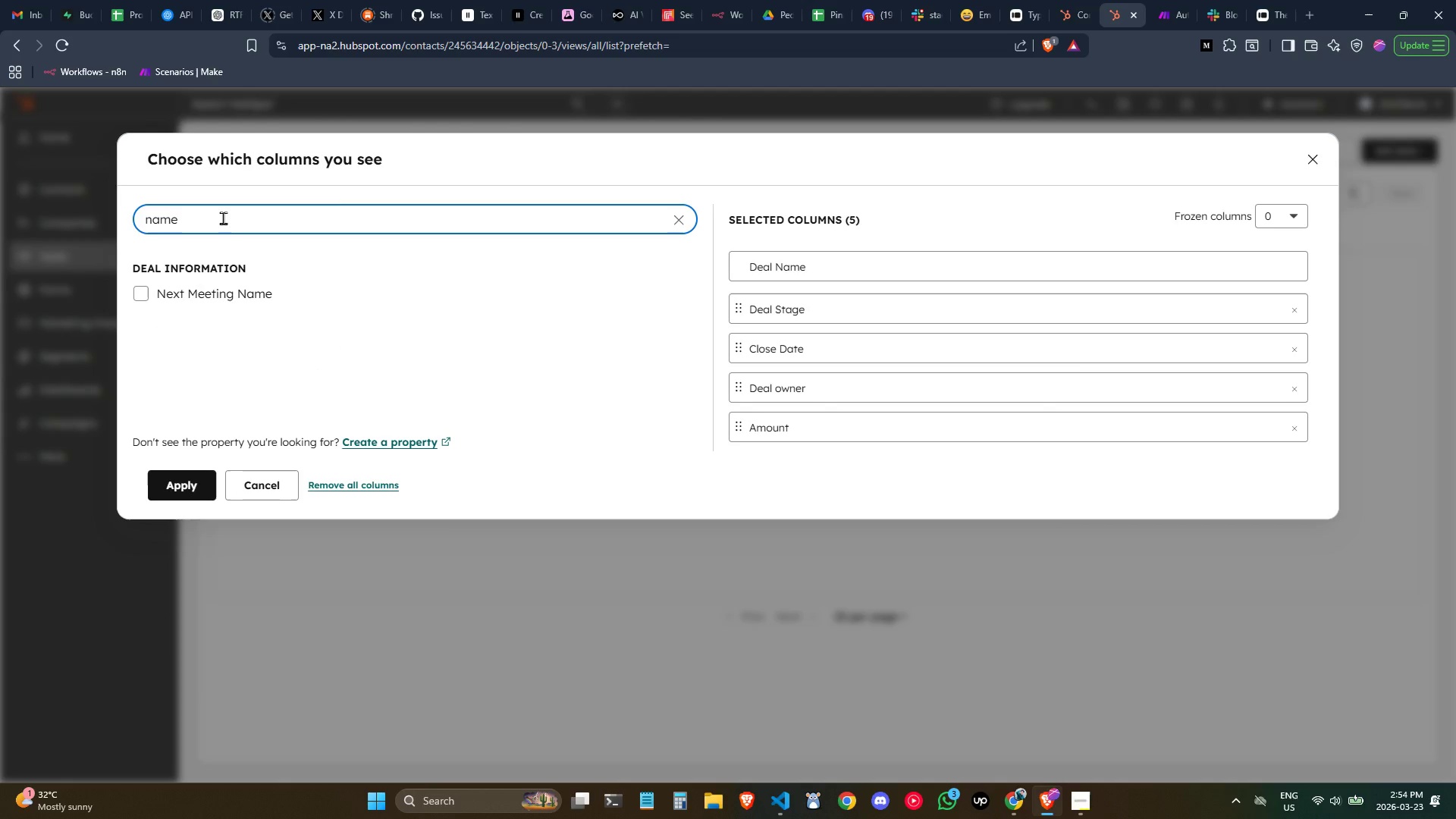 
key(Control+Backspace)
 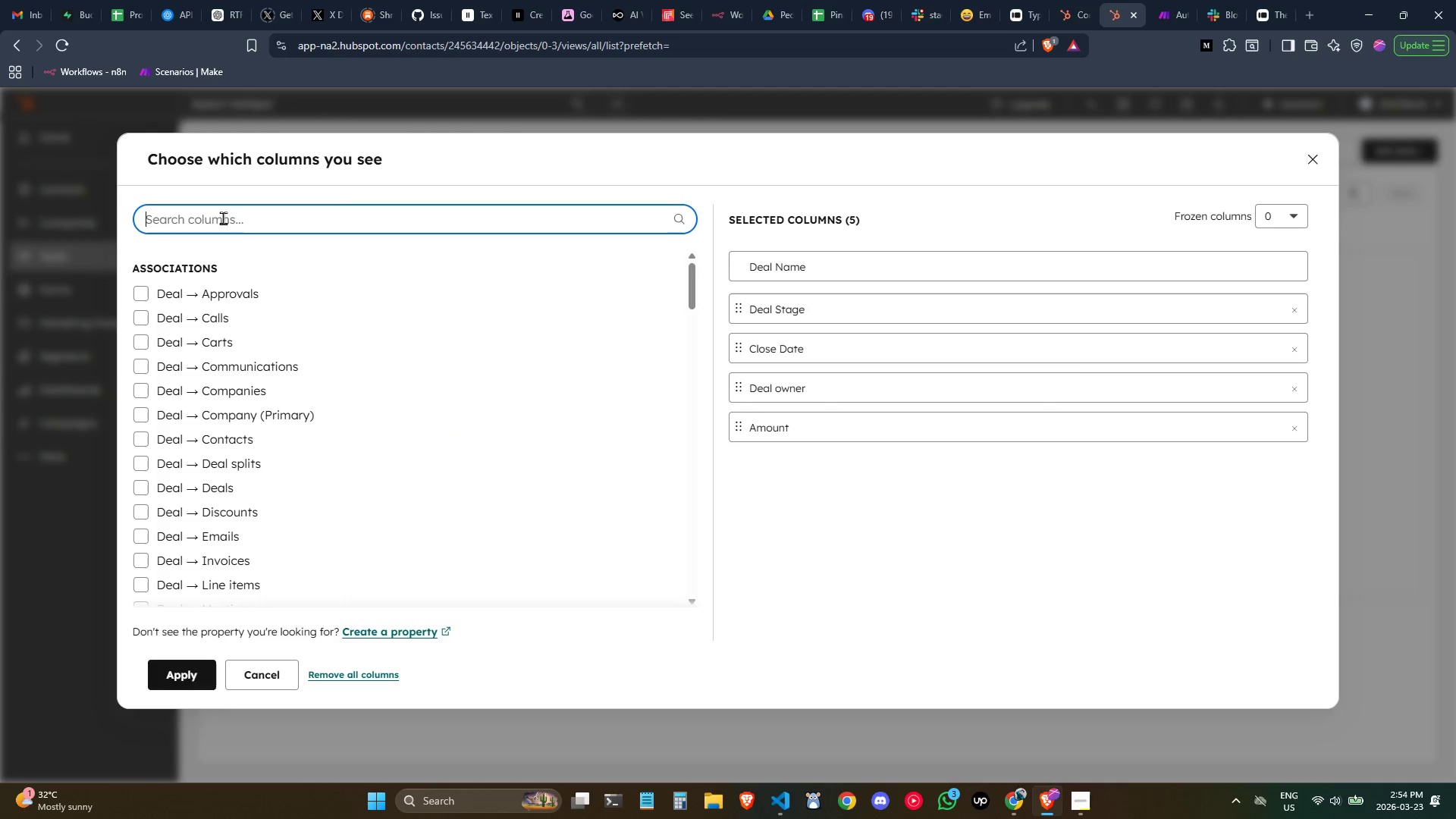 
key(Control+Backspace)
 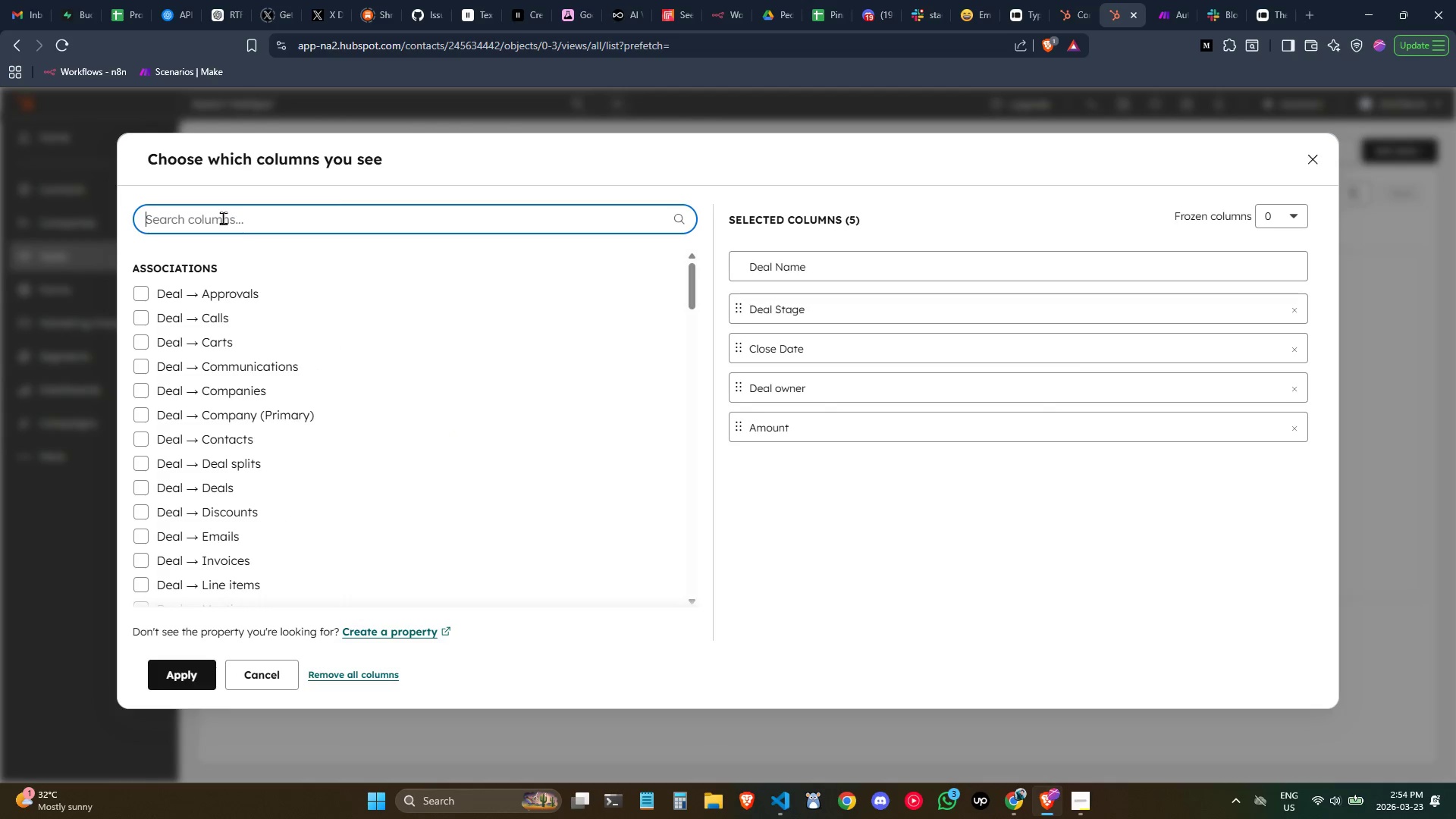 
key(Control+Backspace)
 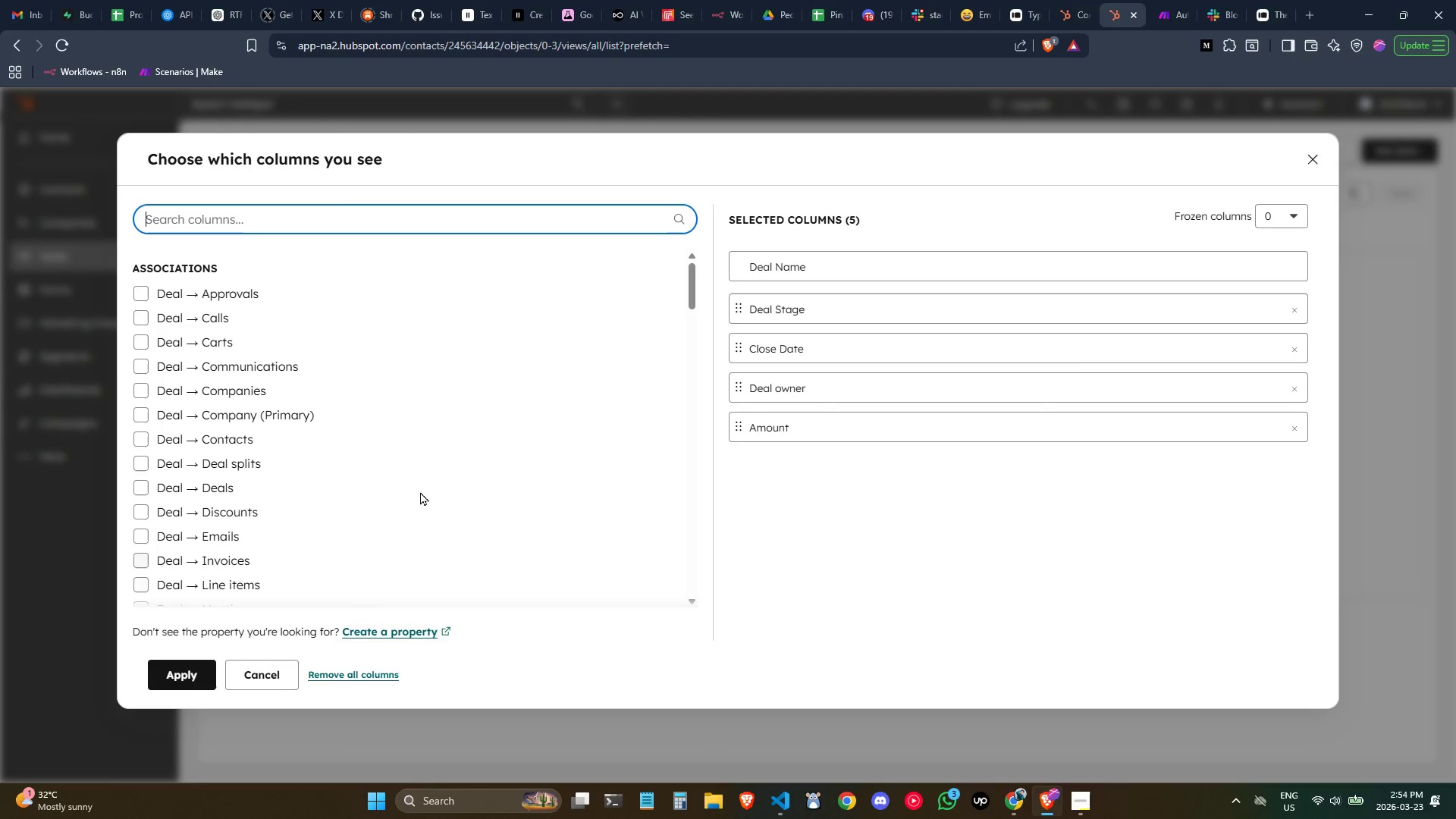 
scroll: coordinate [467, 416], scroll_direction: up, amount: 1.0
 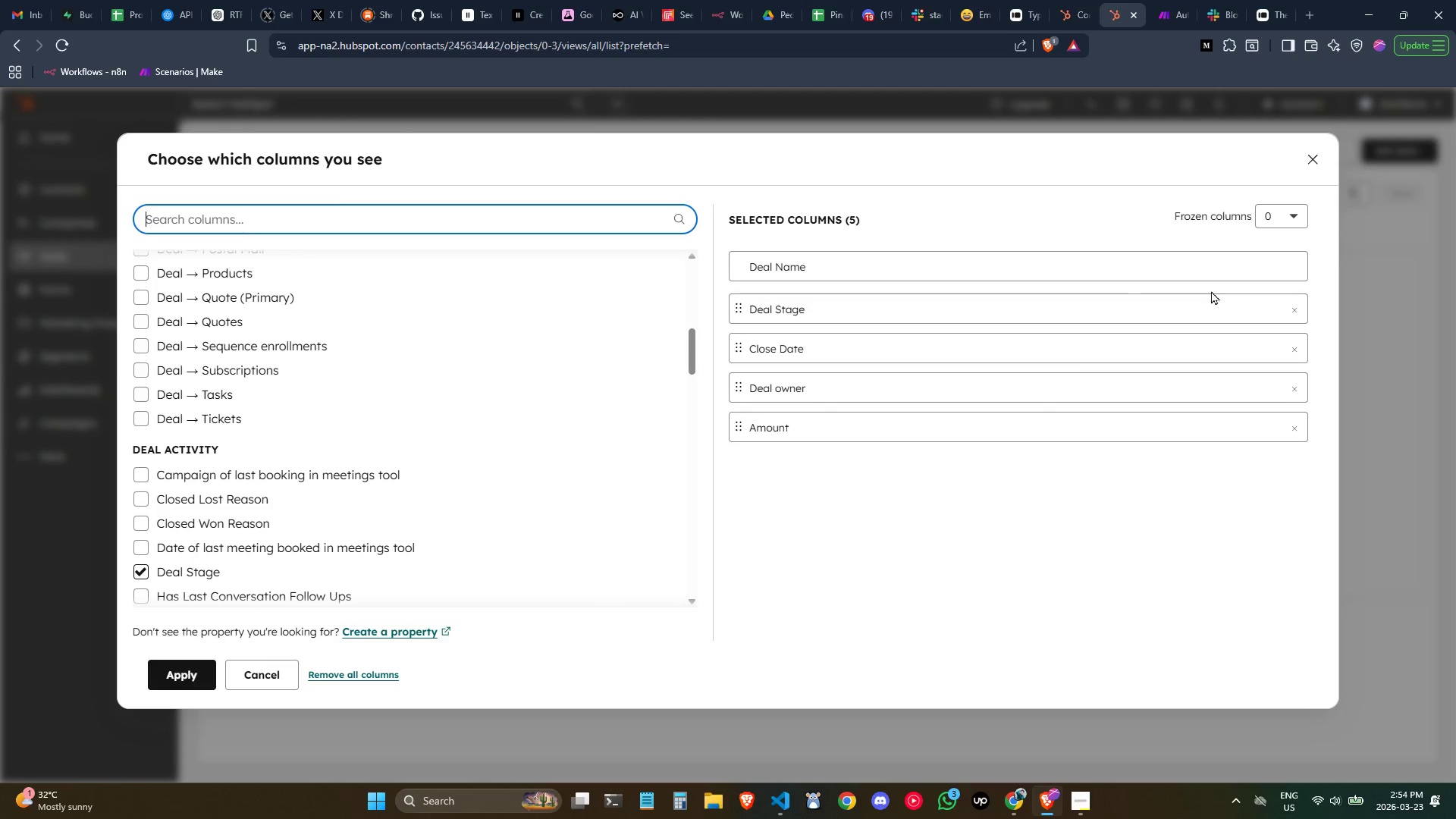 
scroll: coordinate [465, 500], scroll_direction: down, amount: 4.0
 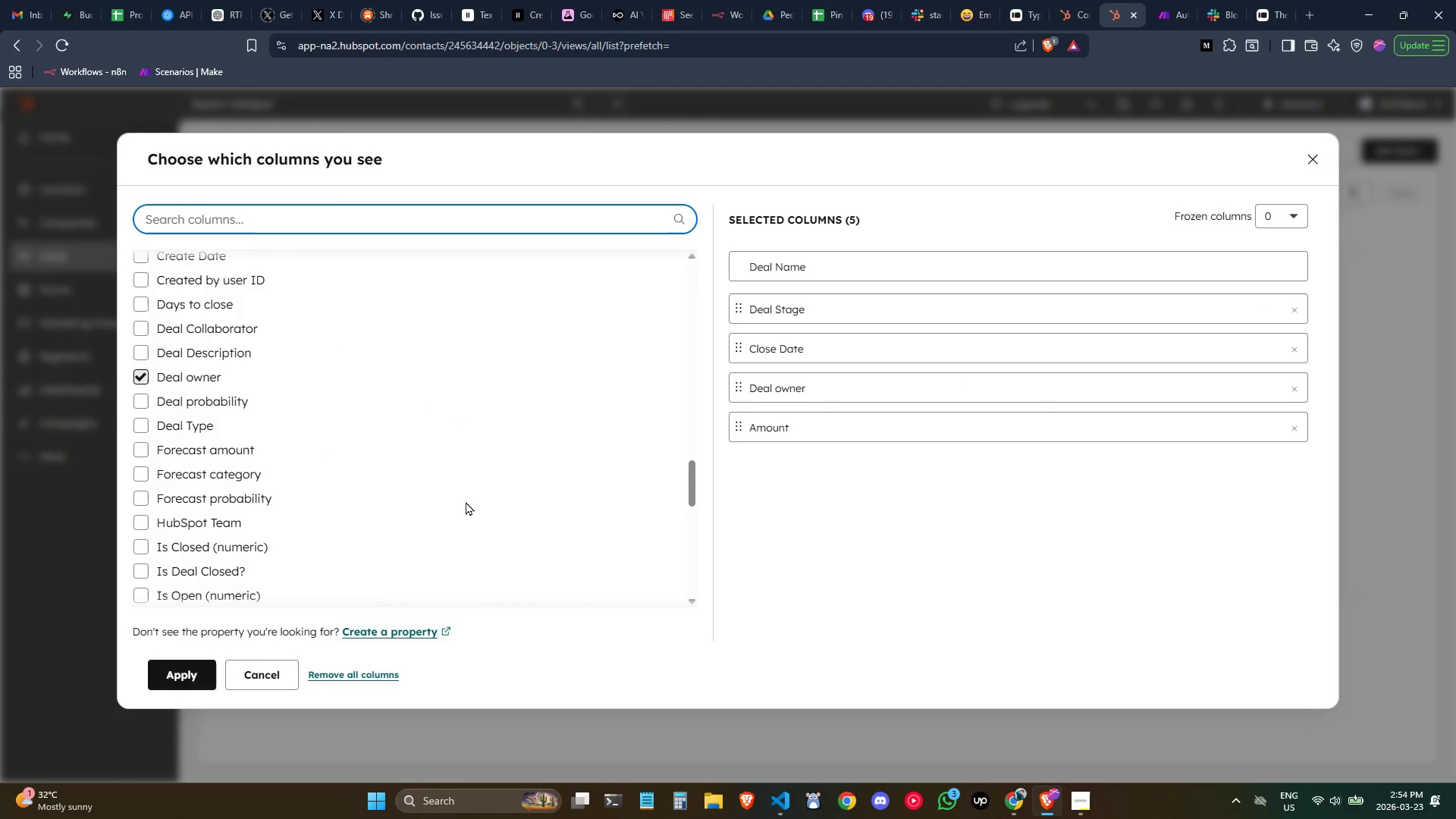 
scroll: coordinate [466, 501], scroll_direction: up, amount: 12.0
 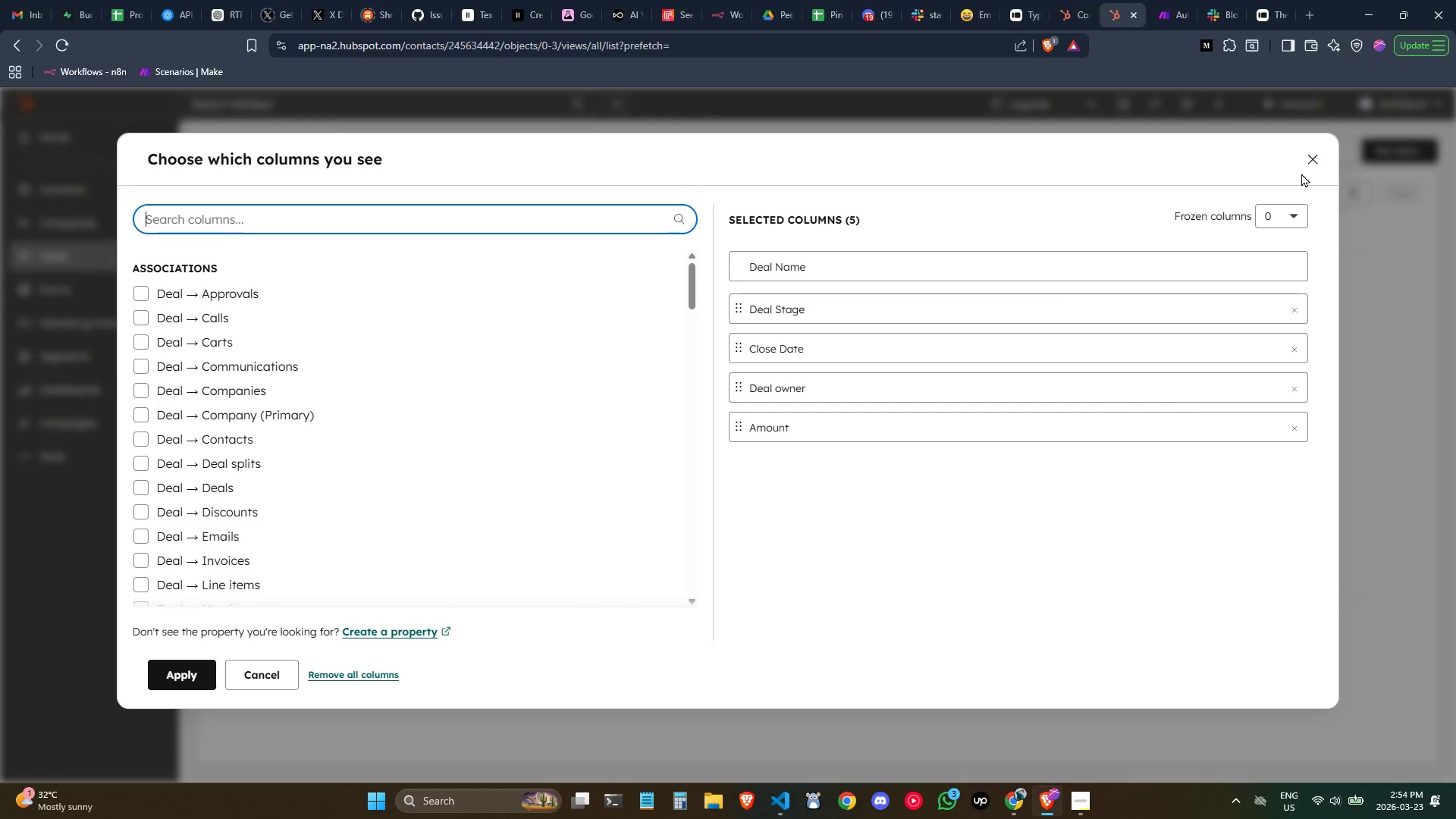 
left_click([1310, 165])
 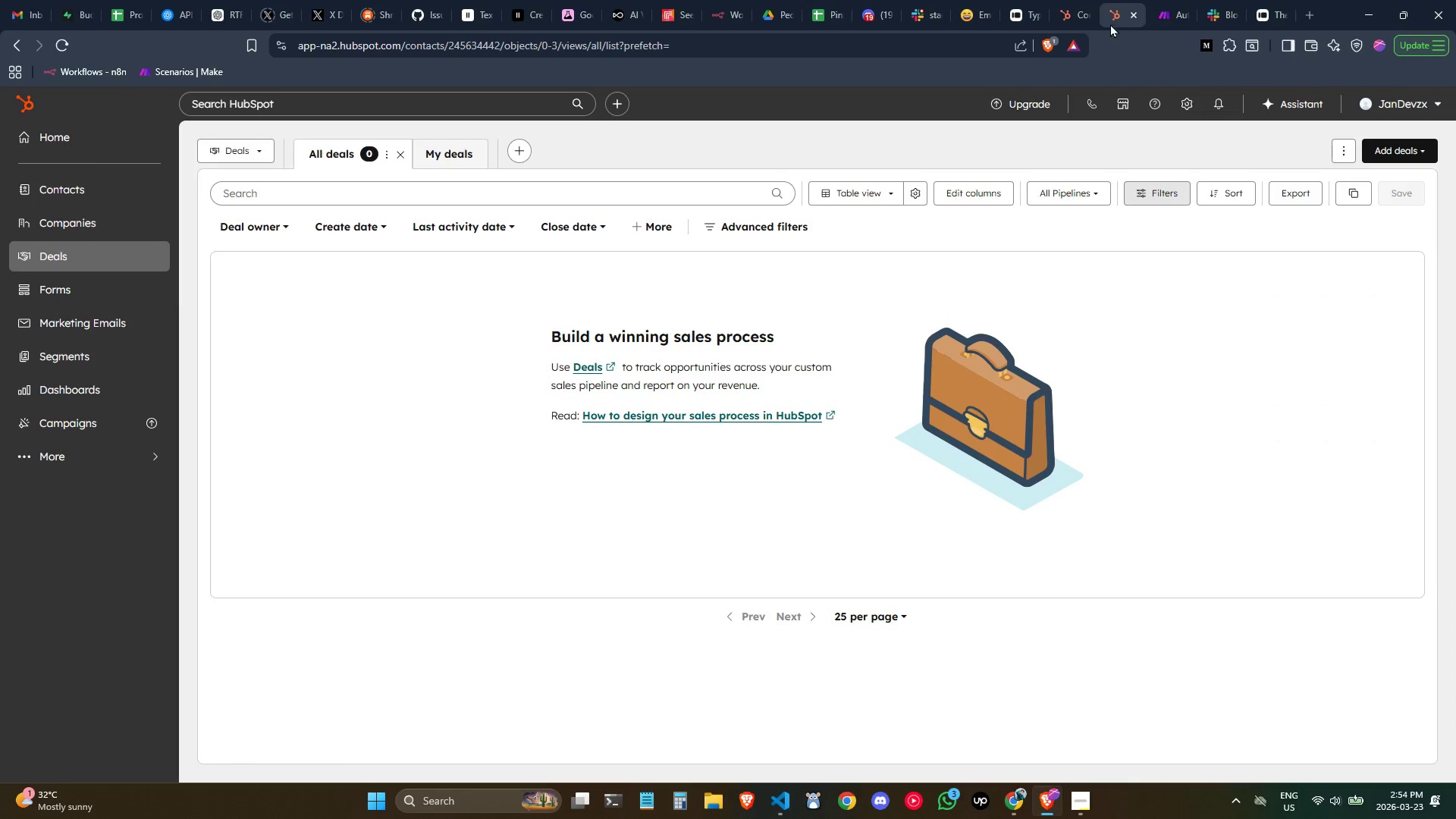 
left_click([1074, 2])
 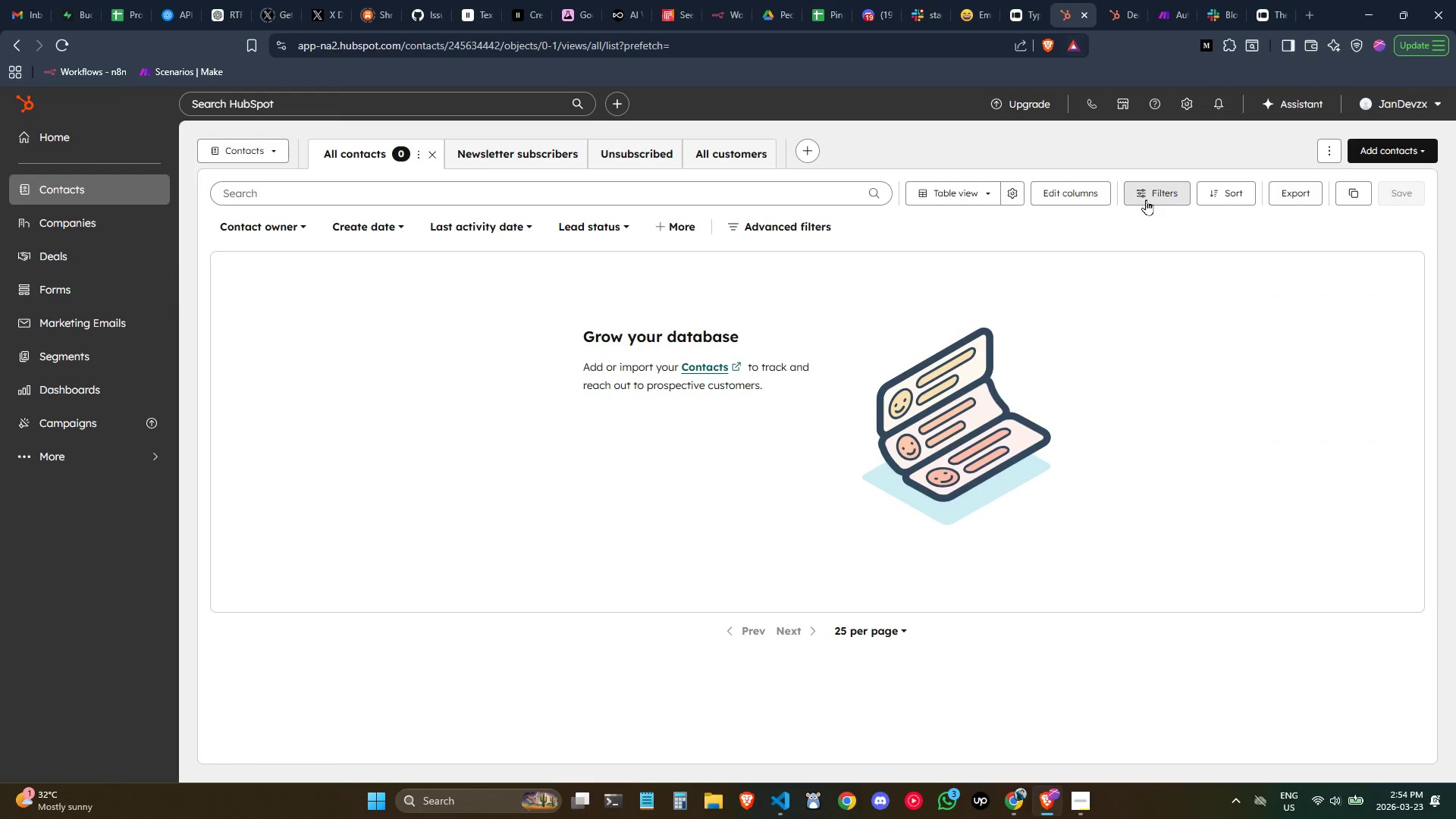 
left_click([1084, 181])
 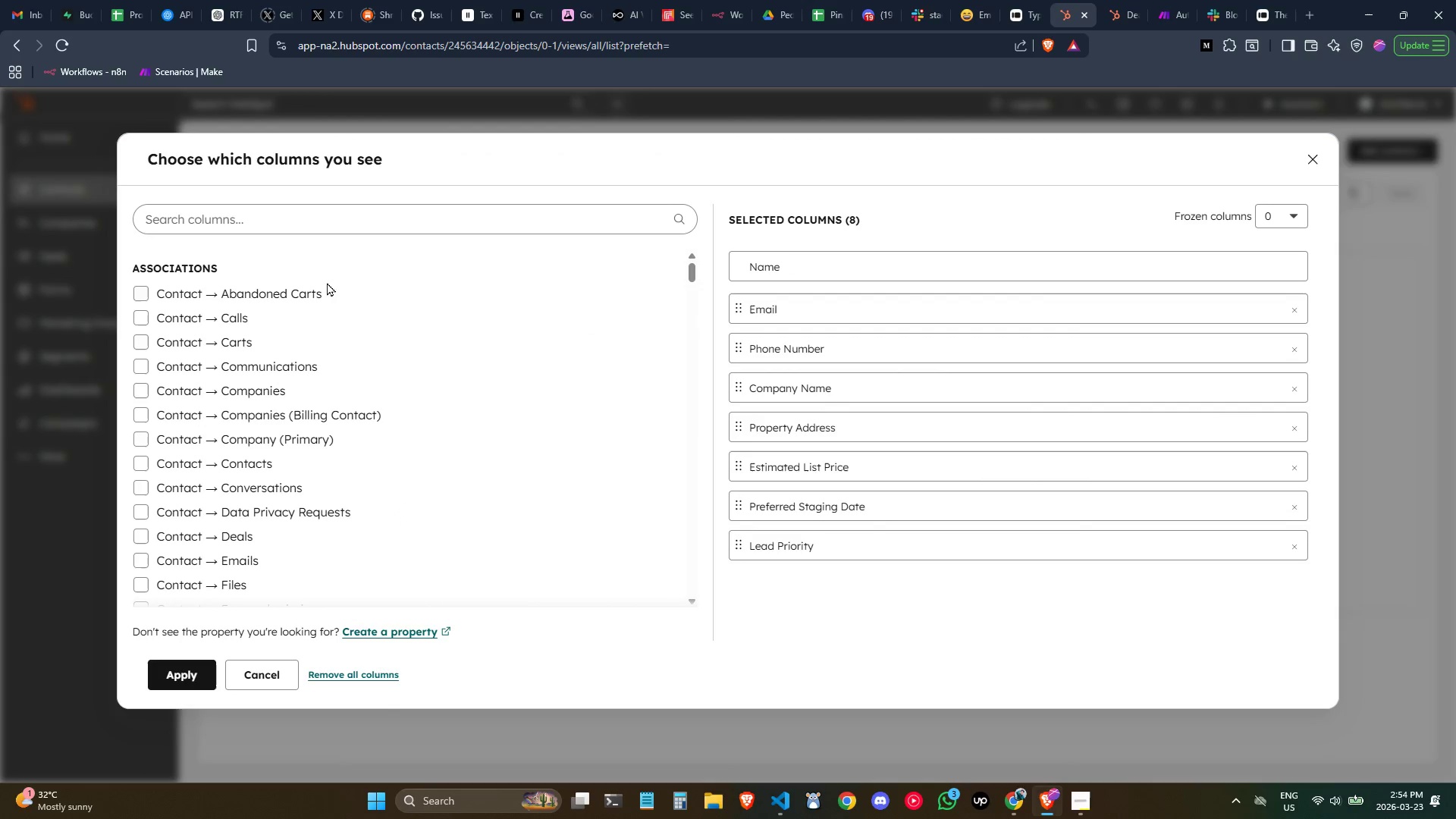 
left_click([315, 222])
 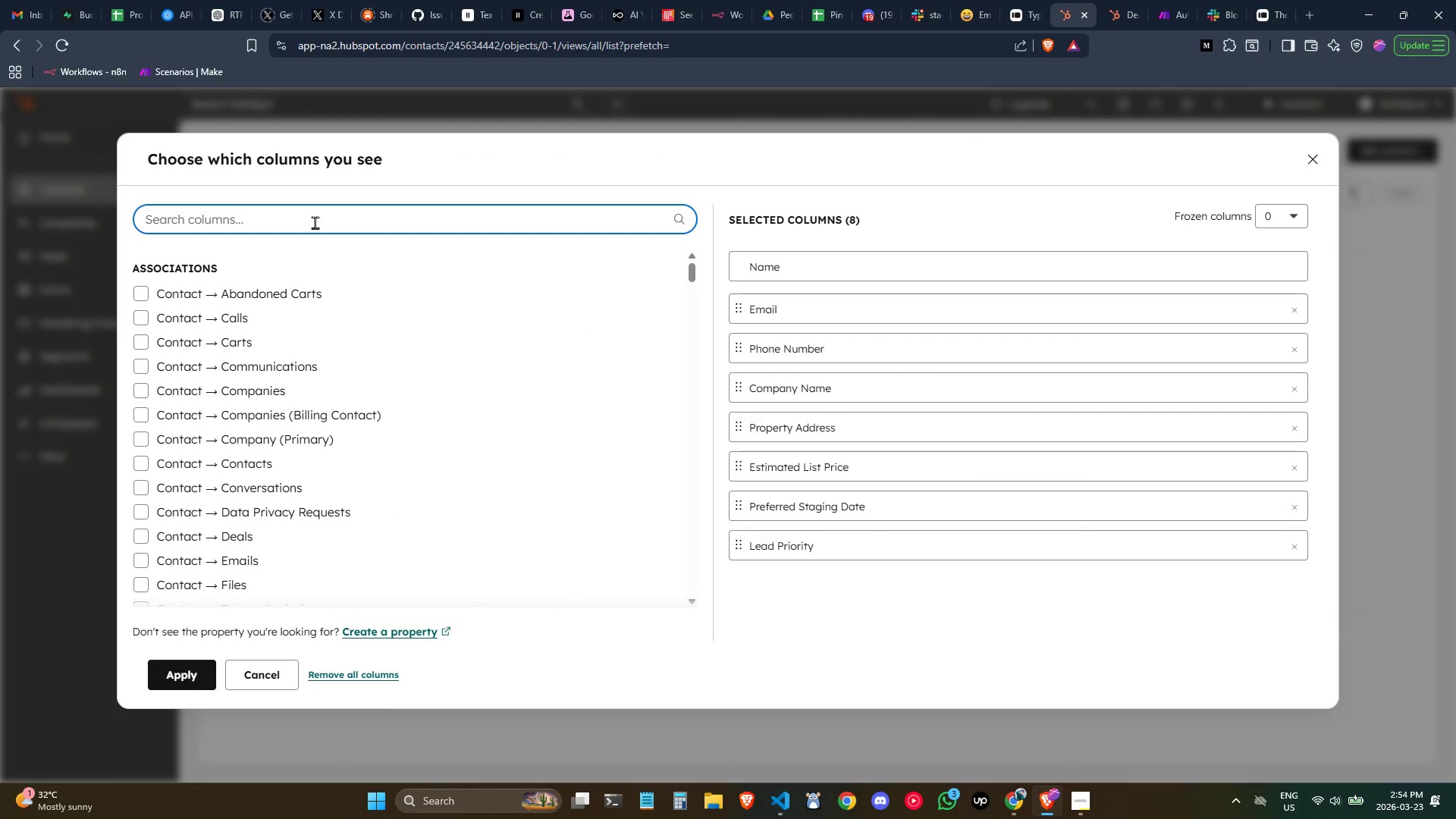 
type(first nam\\\\)
key(Backspace)
key(Backspace)
key(Backspace)
key(Backspace)
 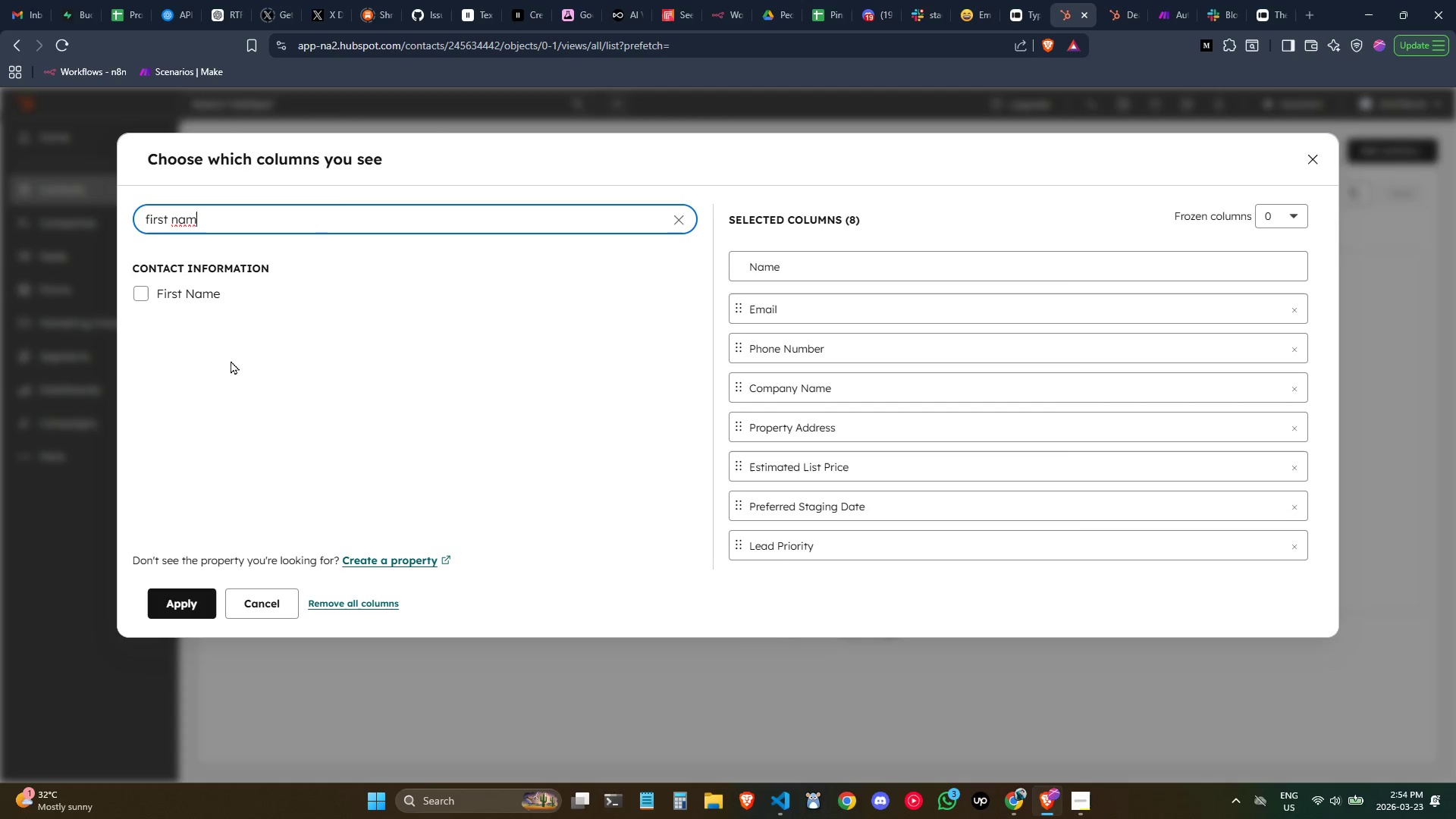 
left_click([218, 293])
 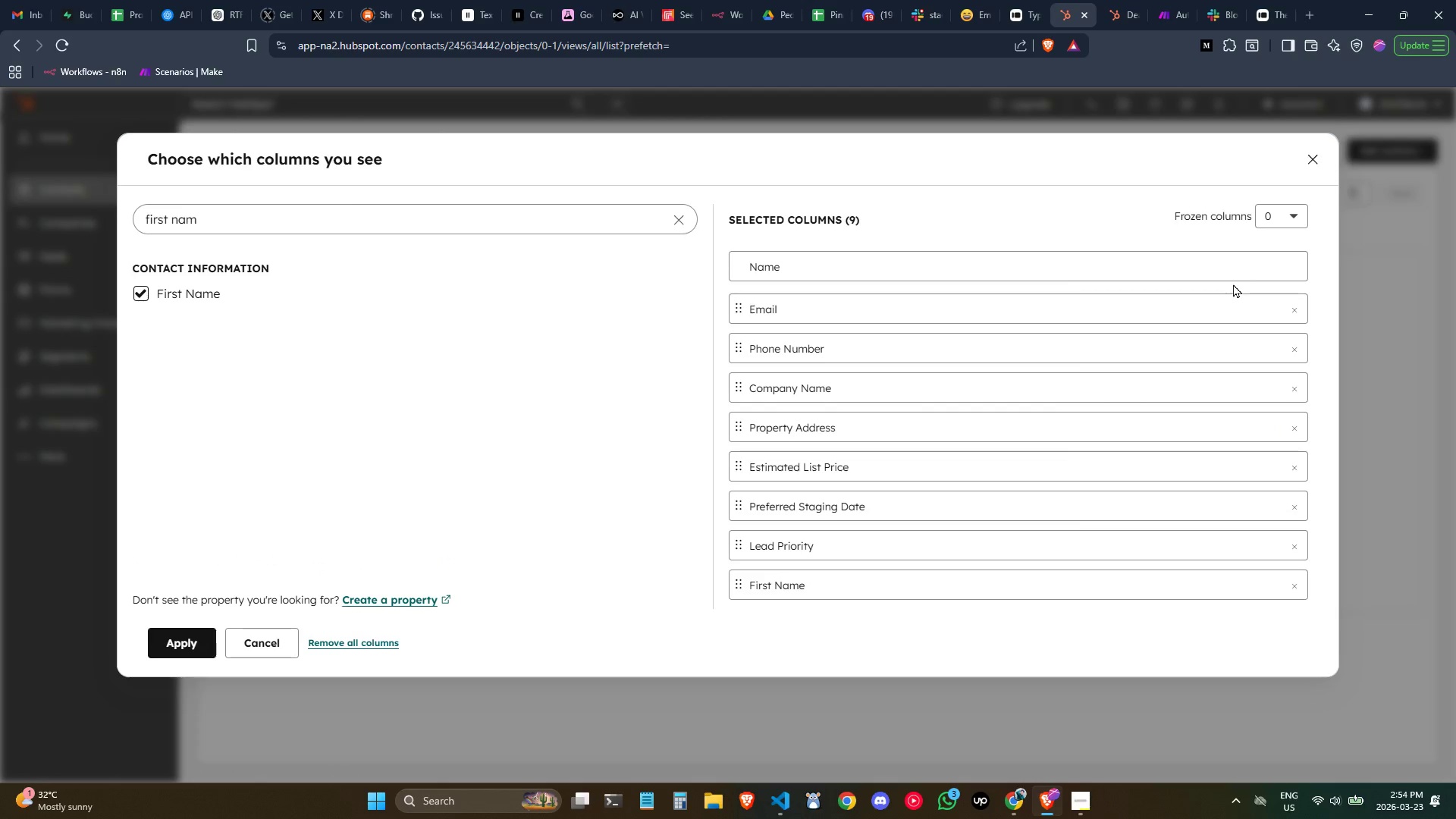 
wait(5.99)
 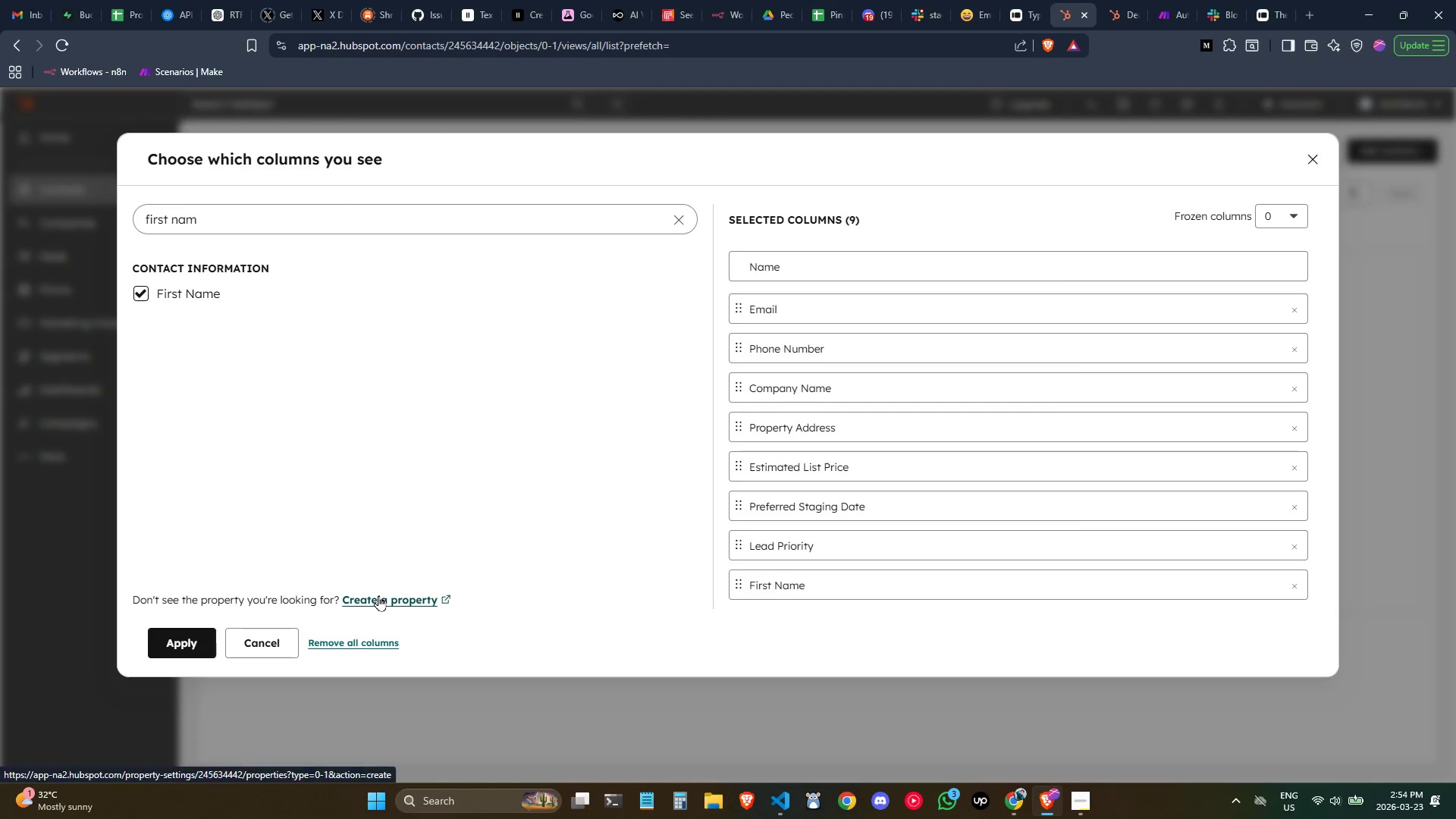 
left_click([221, 299])
 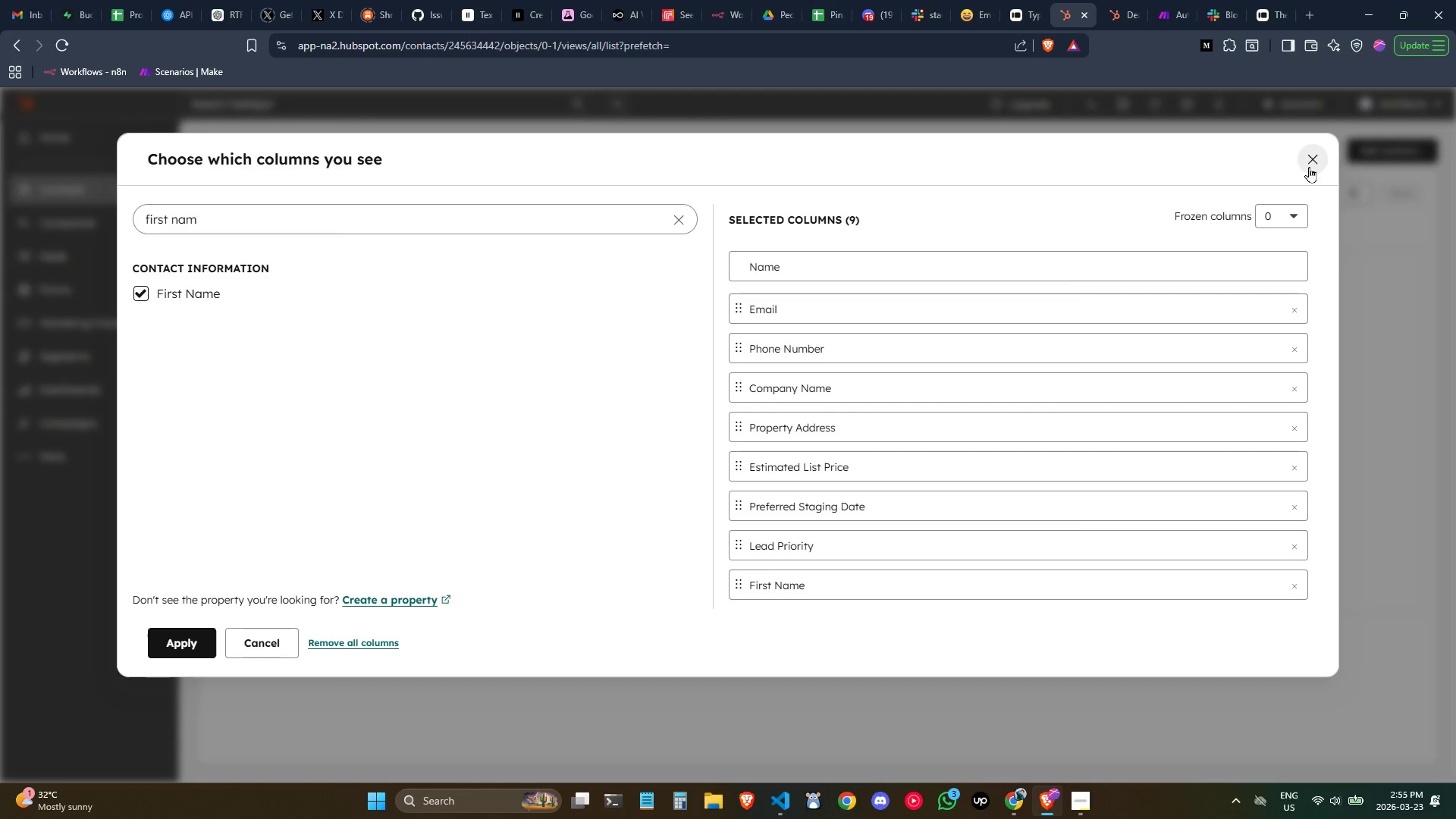 
left_click([388, 601])
 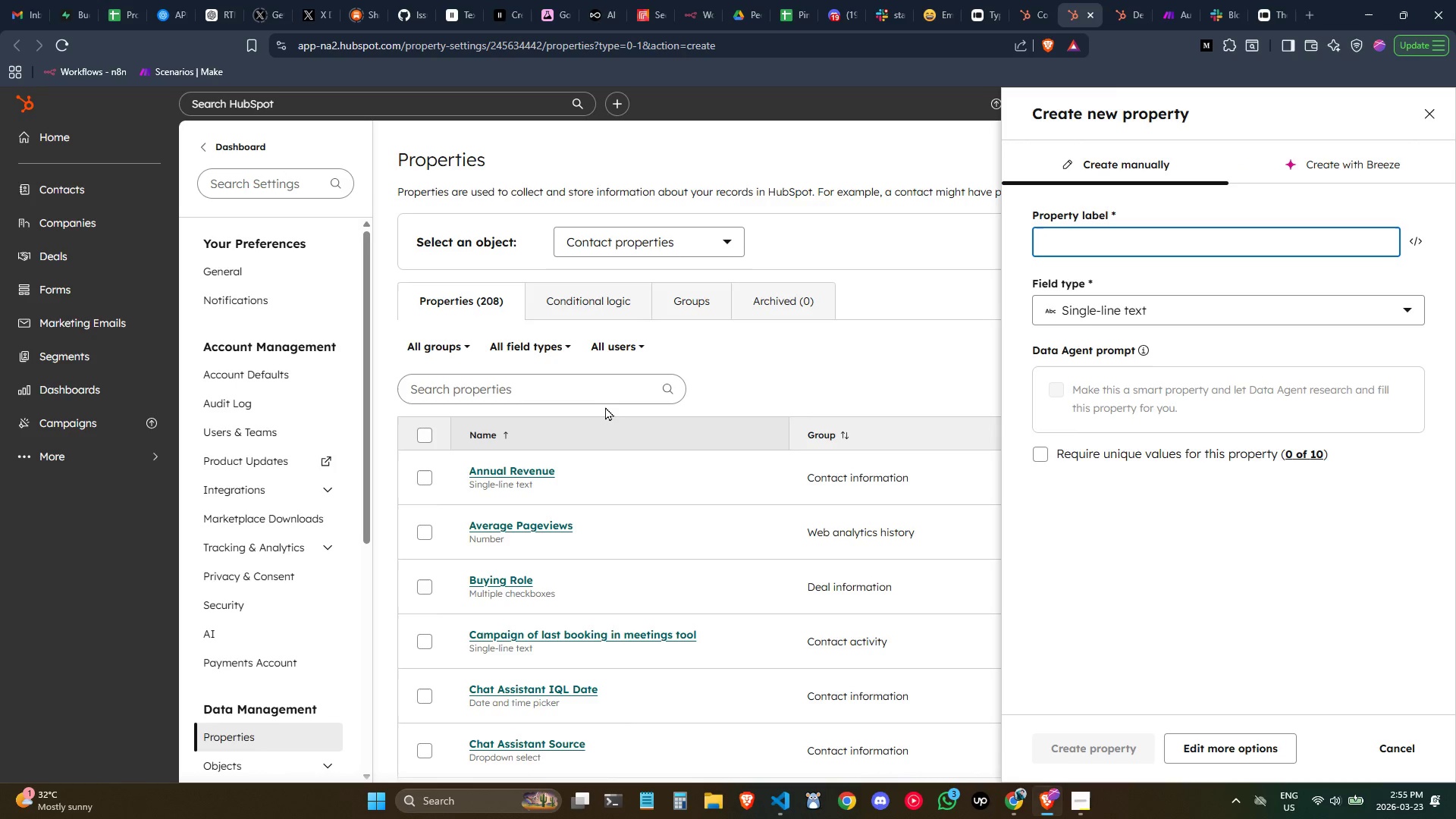 
type(first)
 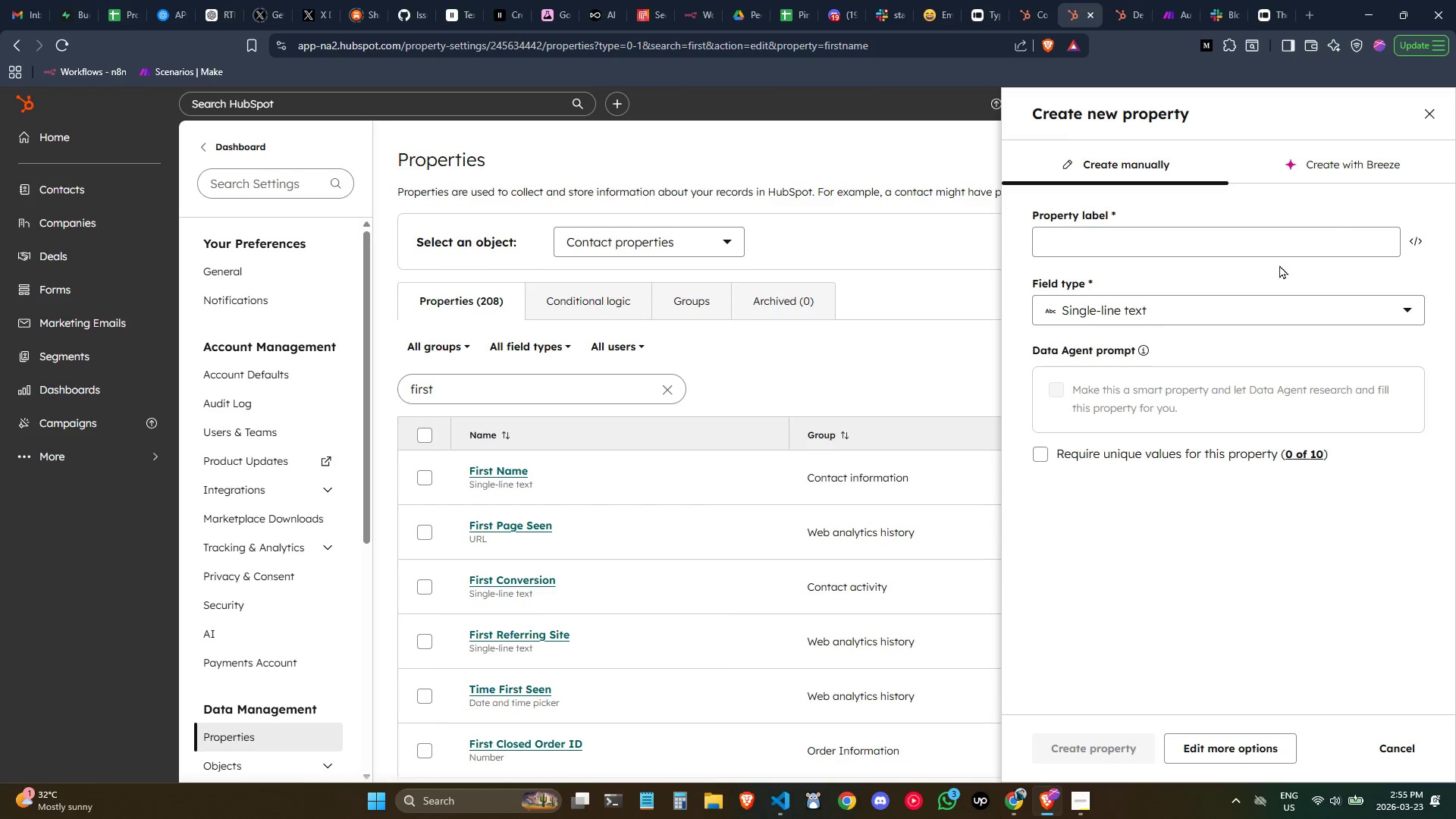 
left_click([1426, 121])
 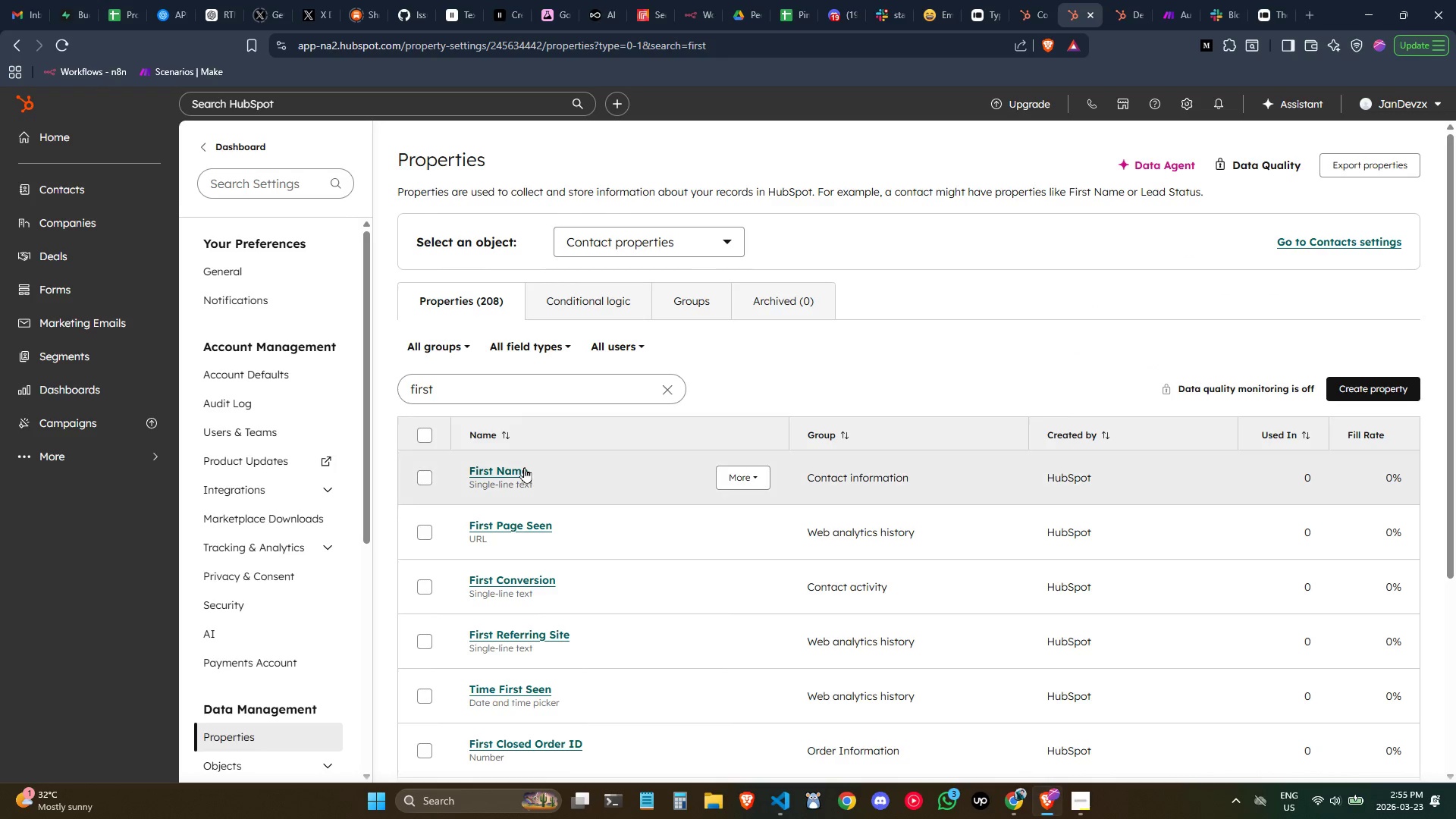 
left_click([519, 468])
 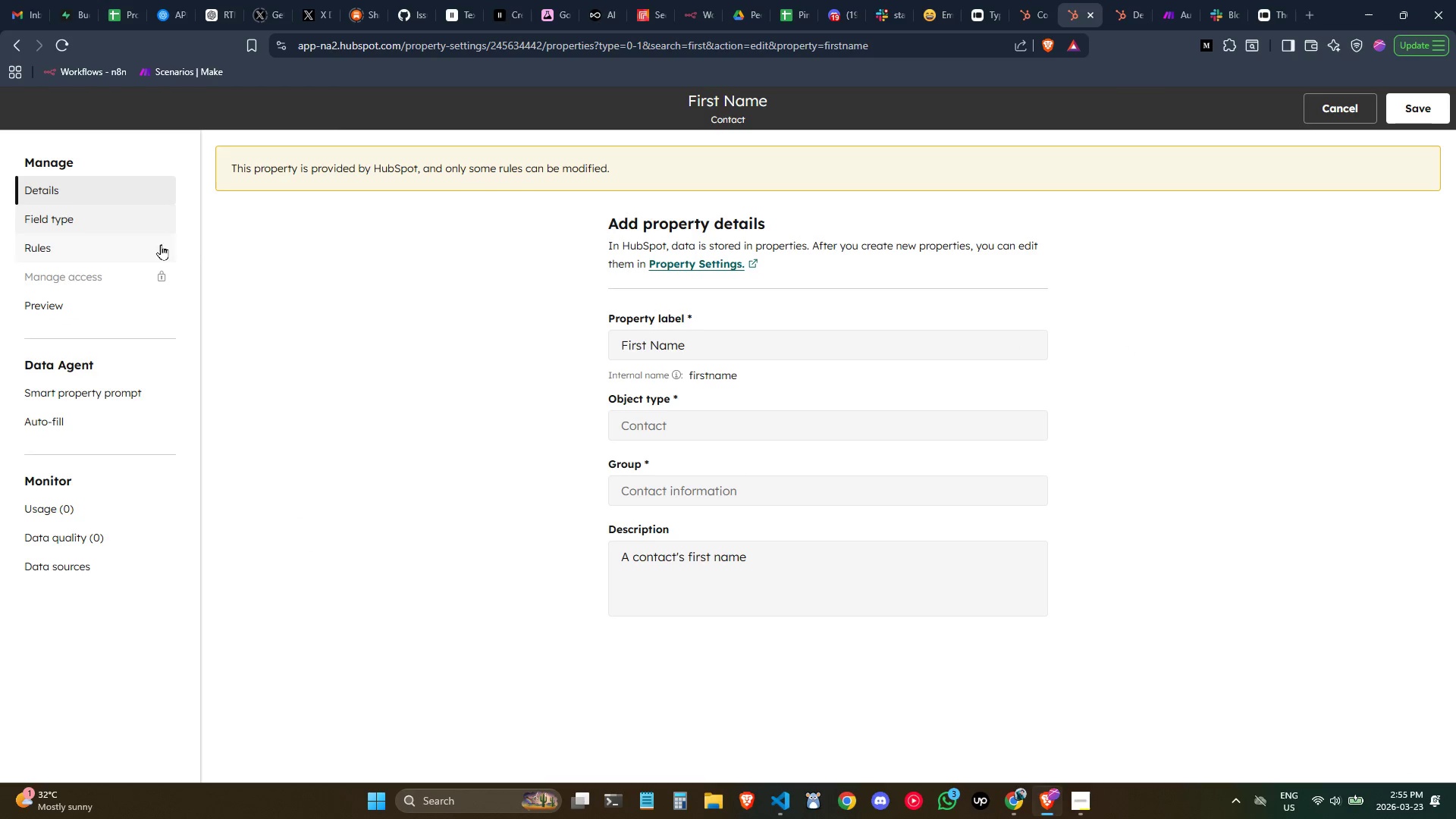 
left_click([60, 227])
 